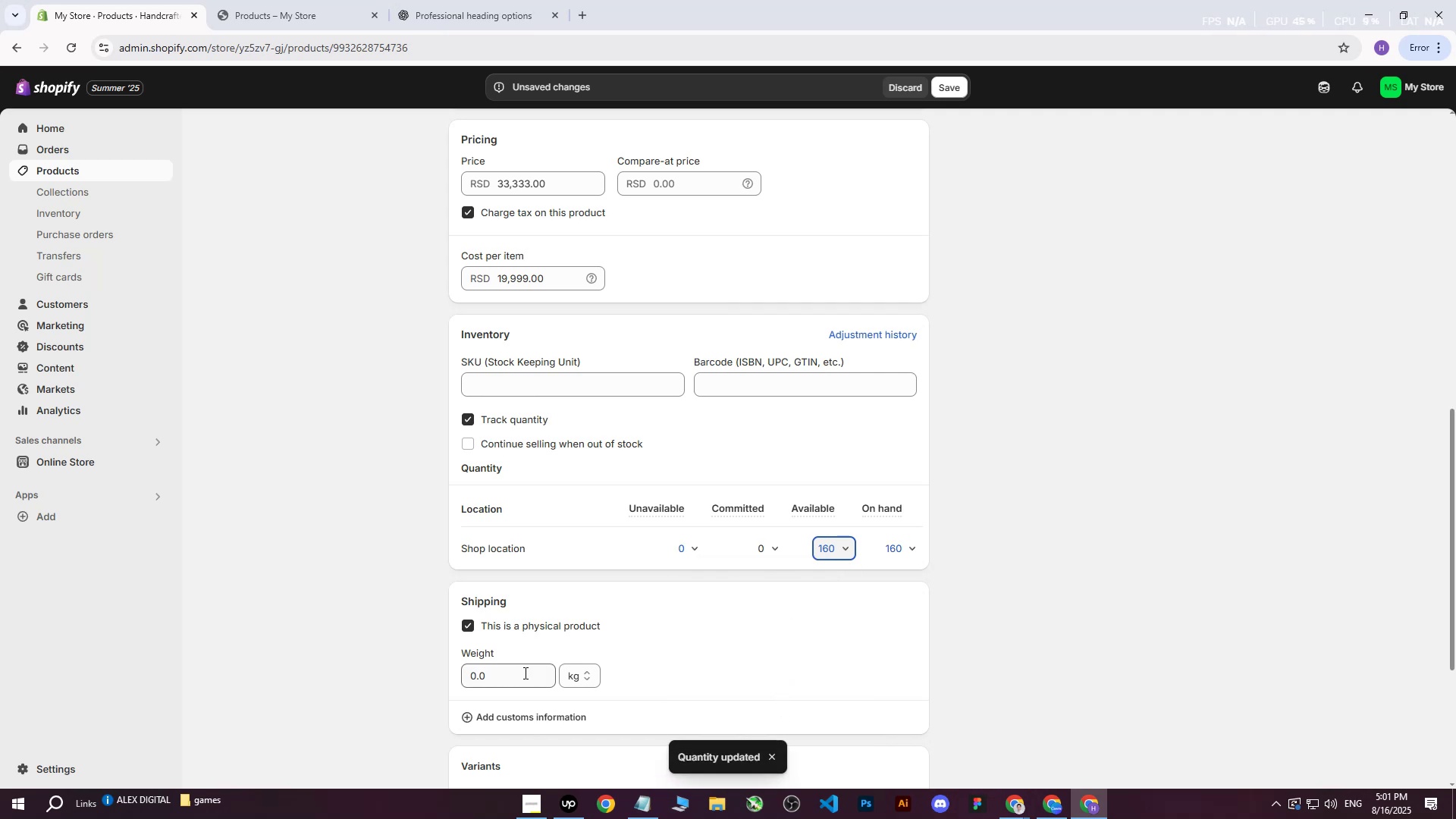 
left_click([345, 0])
 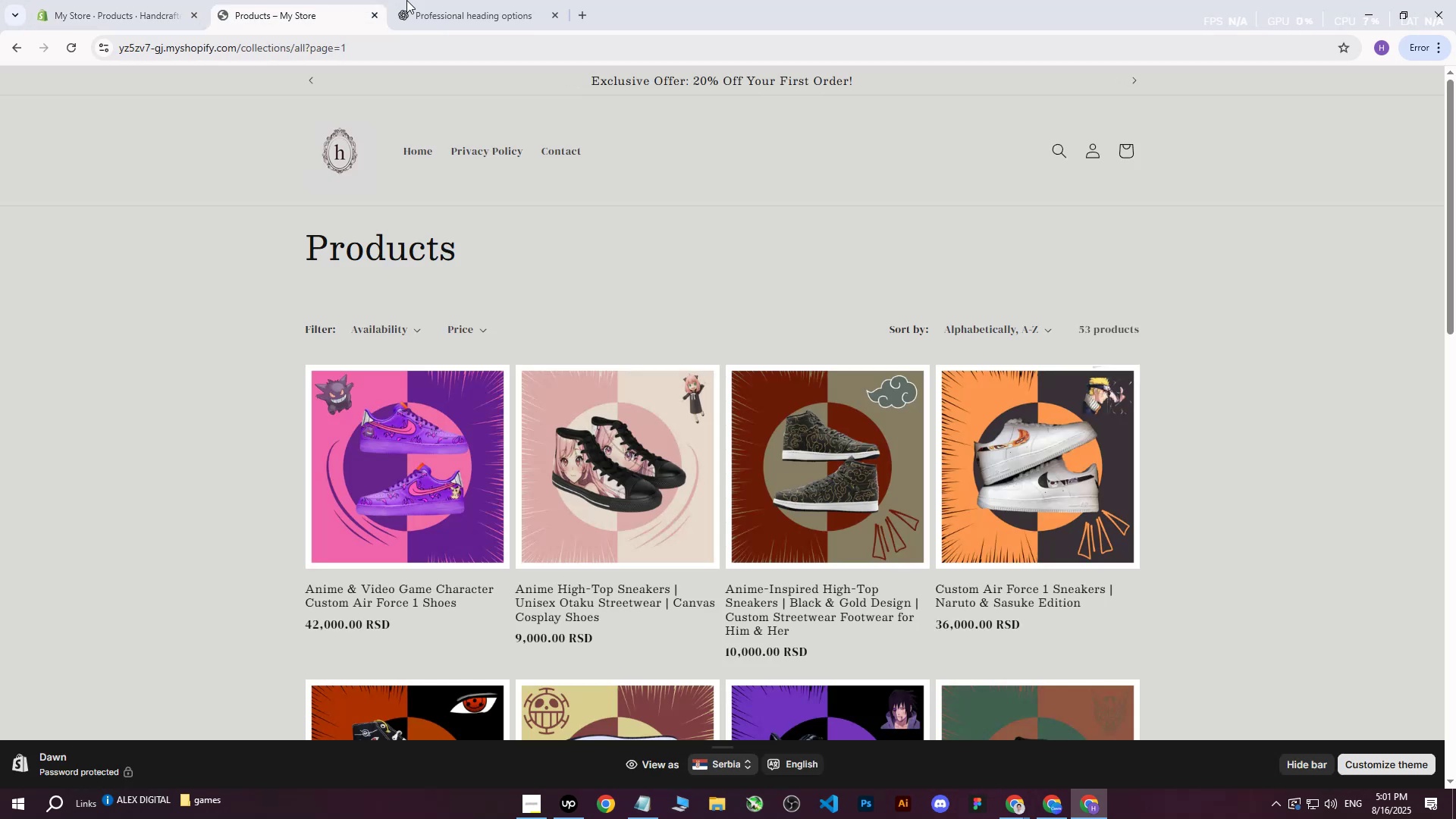 
left_click([513, 0])
 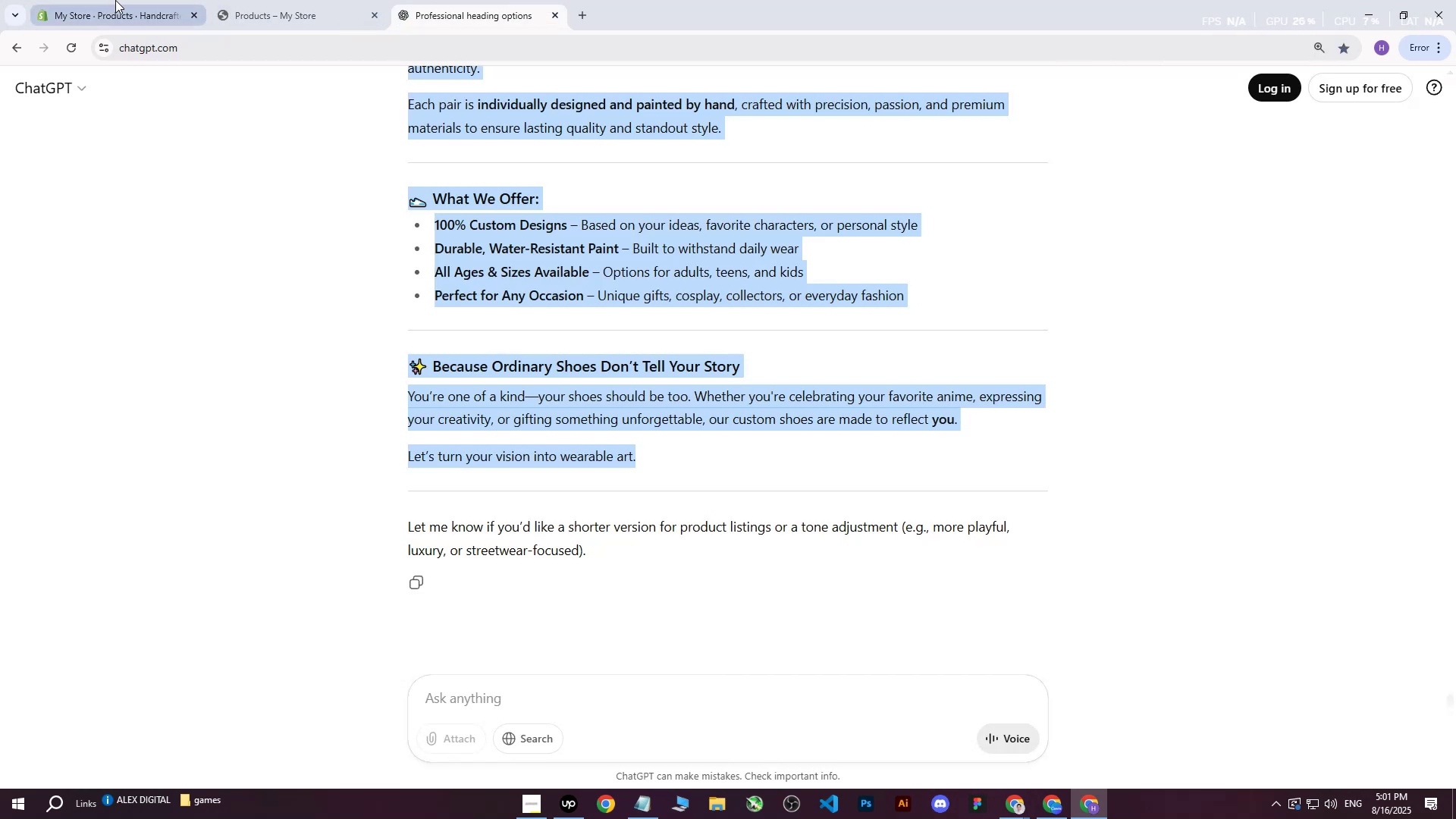 
left_click([115, 0])
 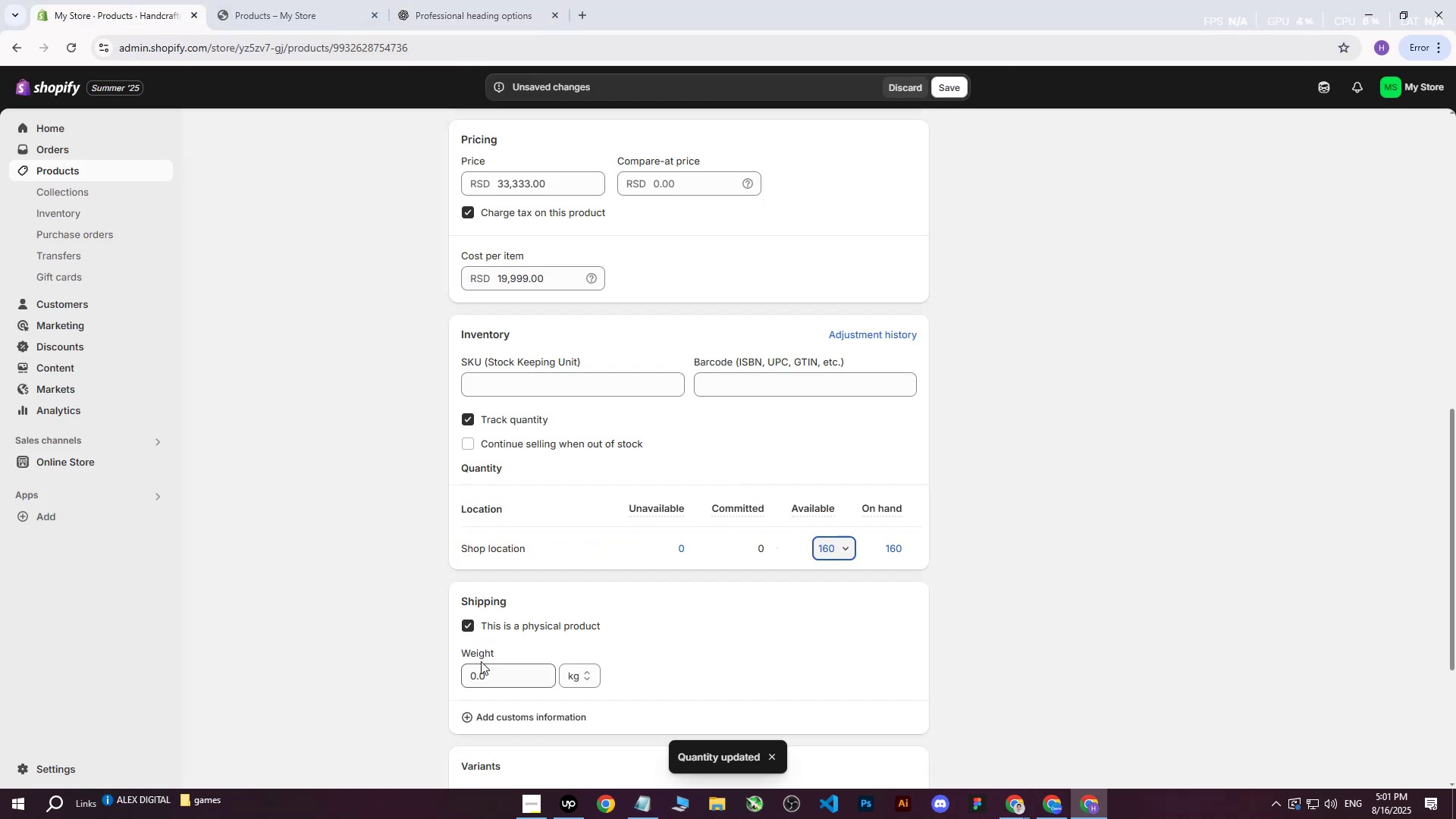 
left_click([482, 665])
 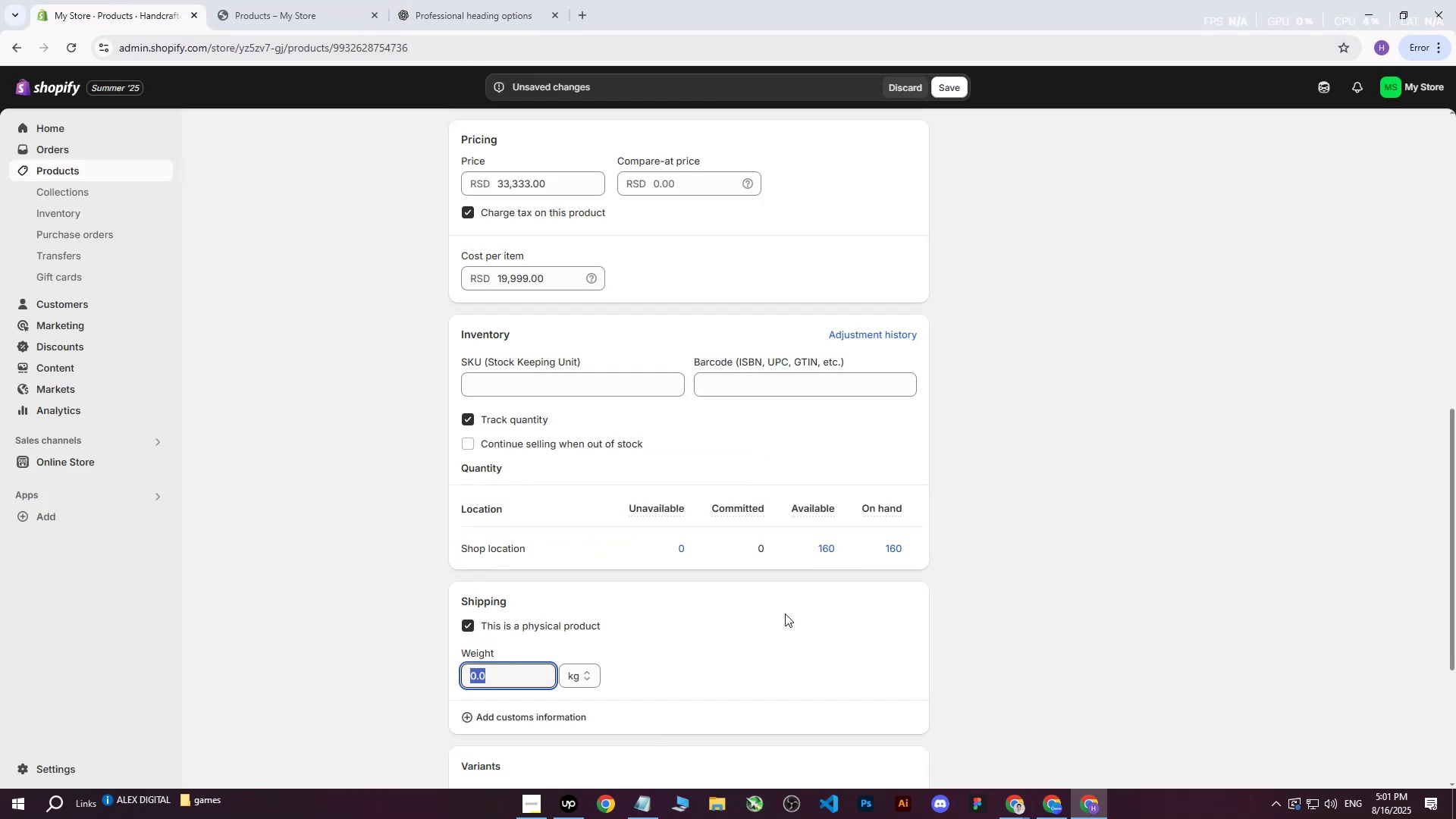 
scroll: coordinate [737, 632], scroll_direction: none, amount: 0.0
 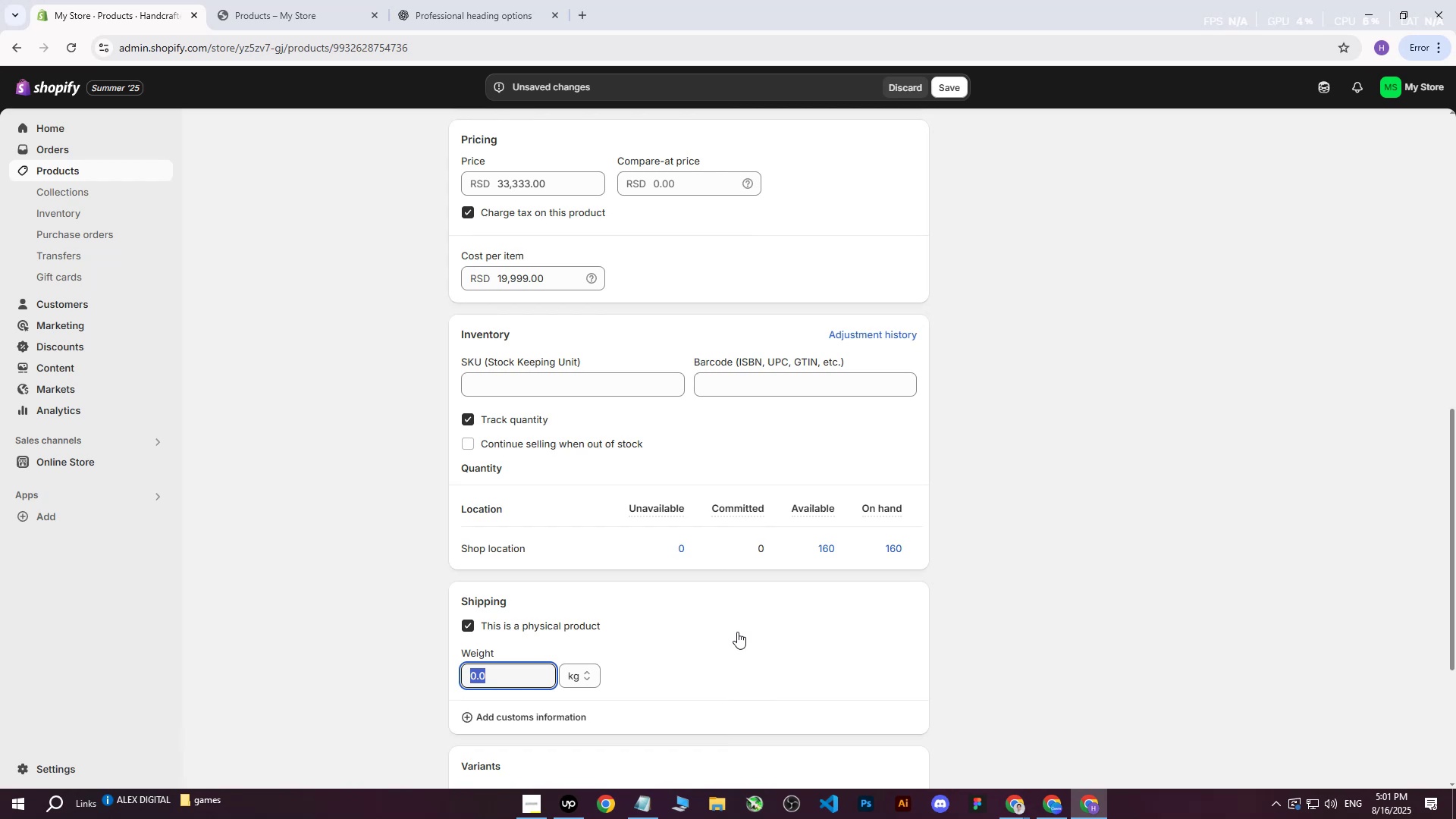 
key(8)
 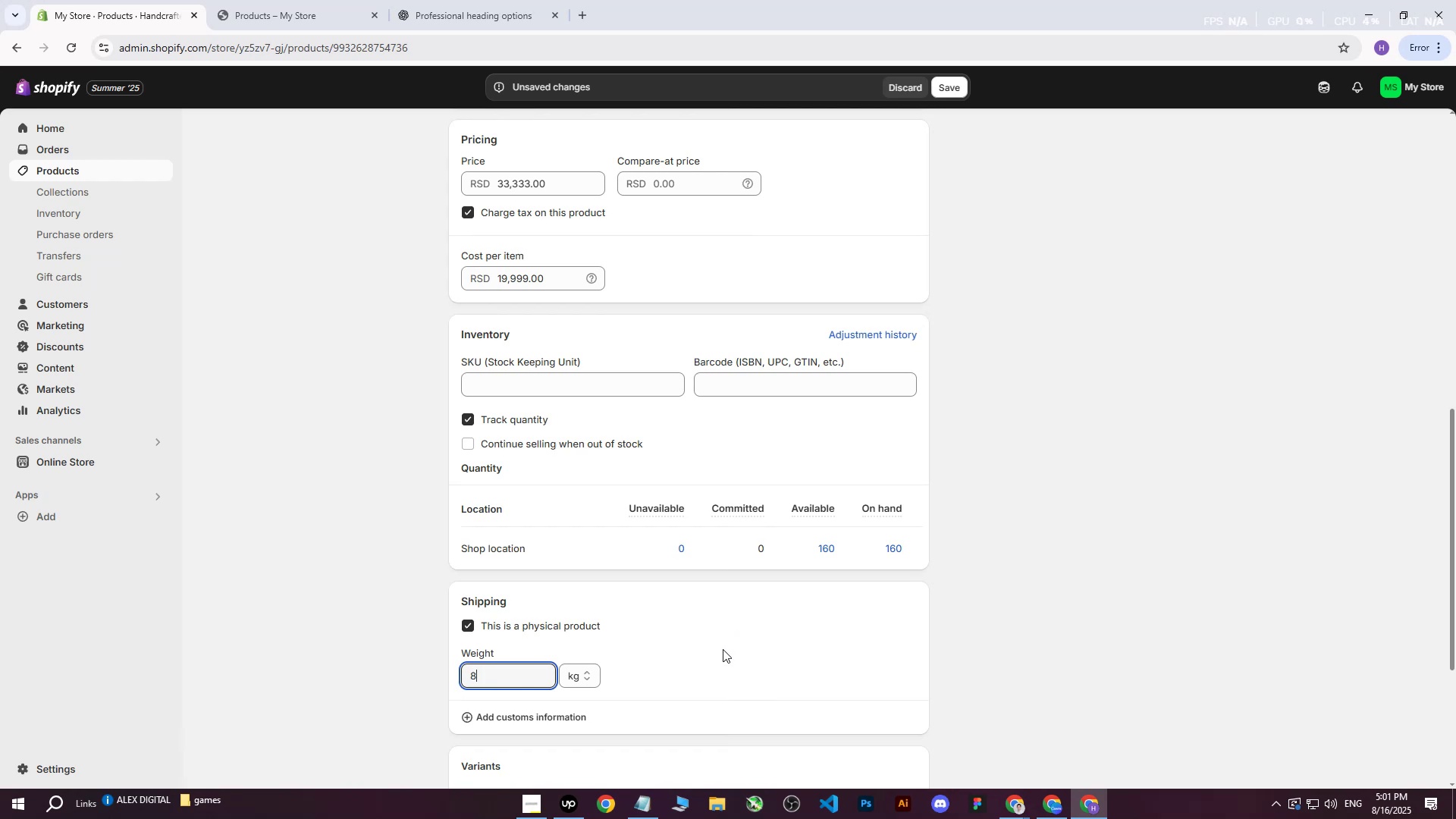 
left_click([723, 649])
 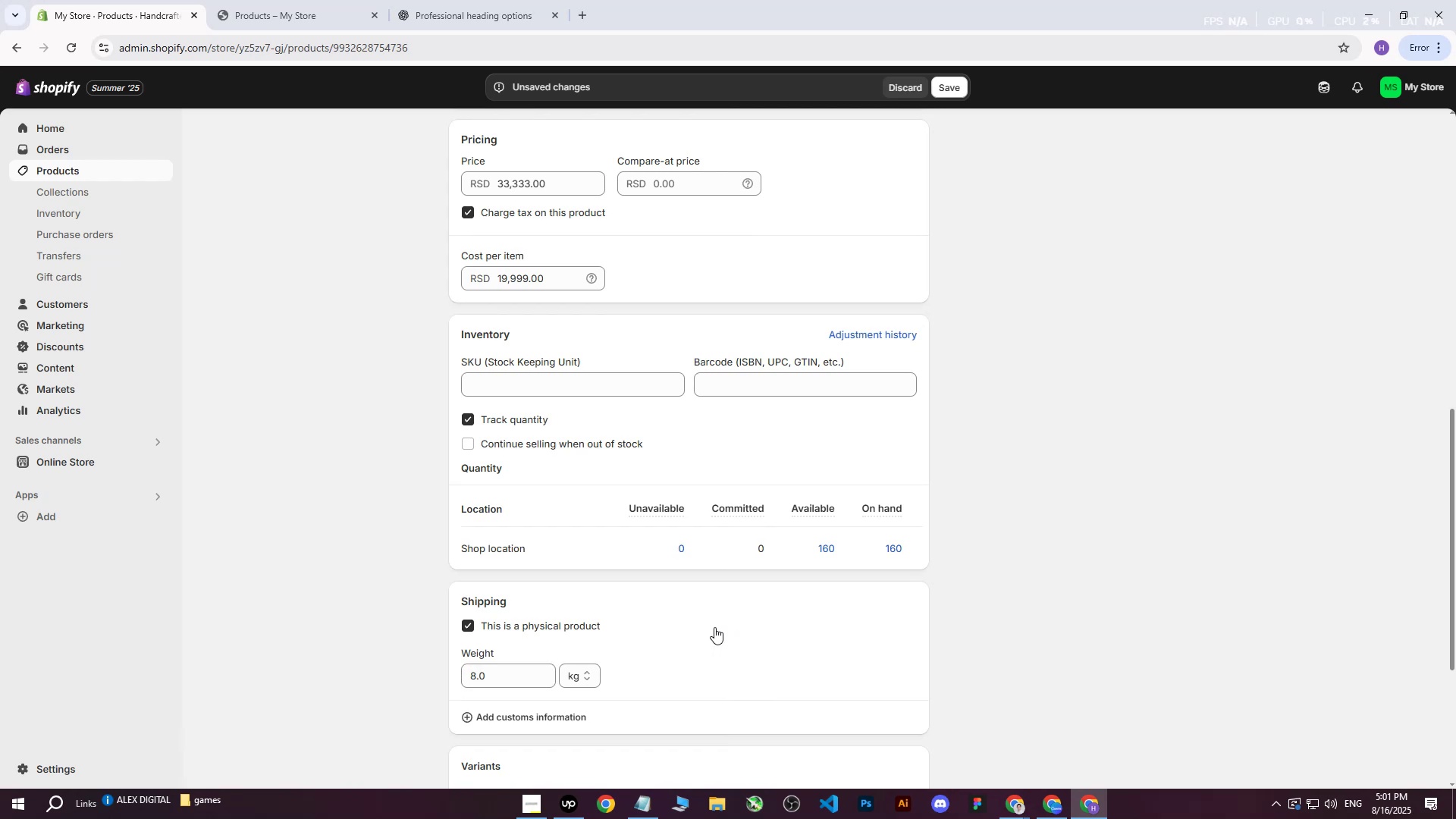 
wait(5.48)
 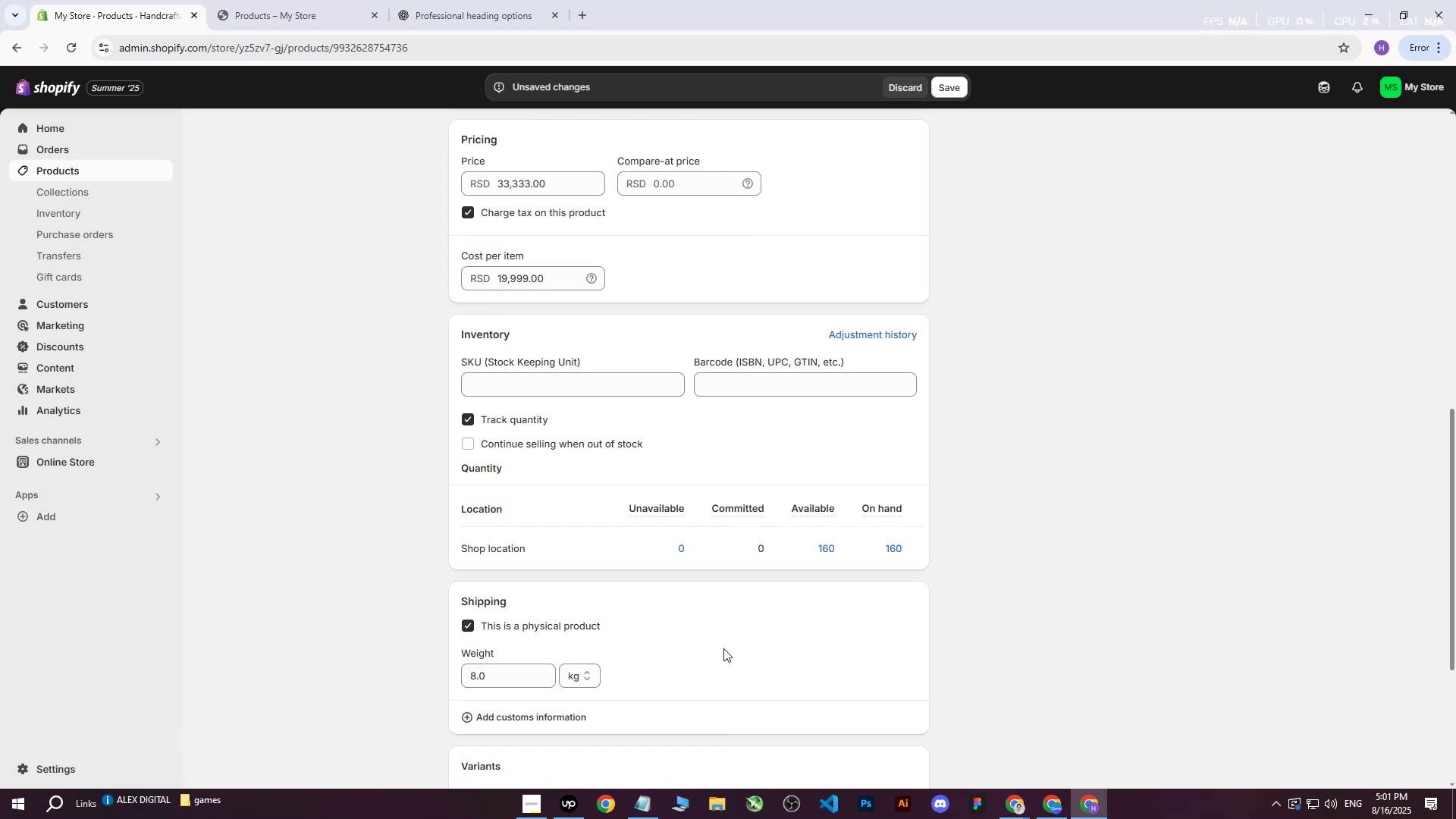 
left_click_drag(start_coordinate=[505, 676], to_coordinate=[446, 675])
 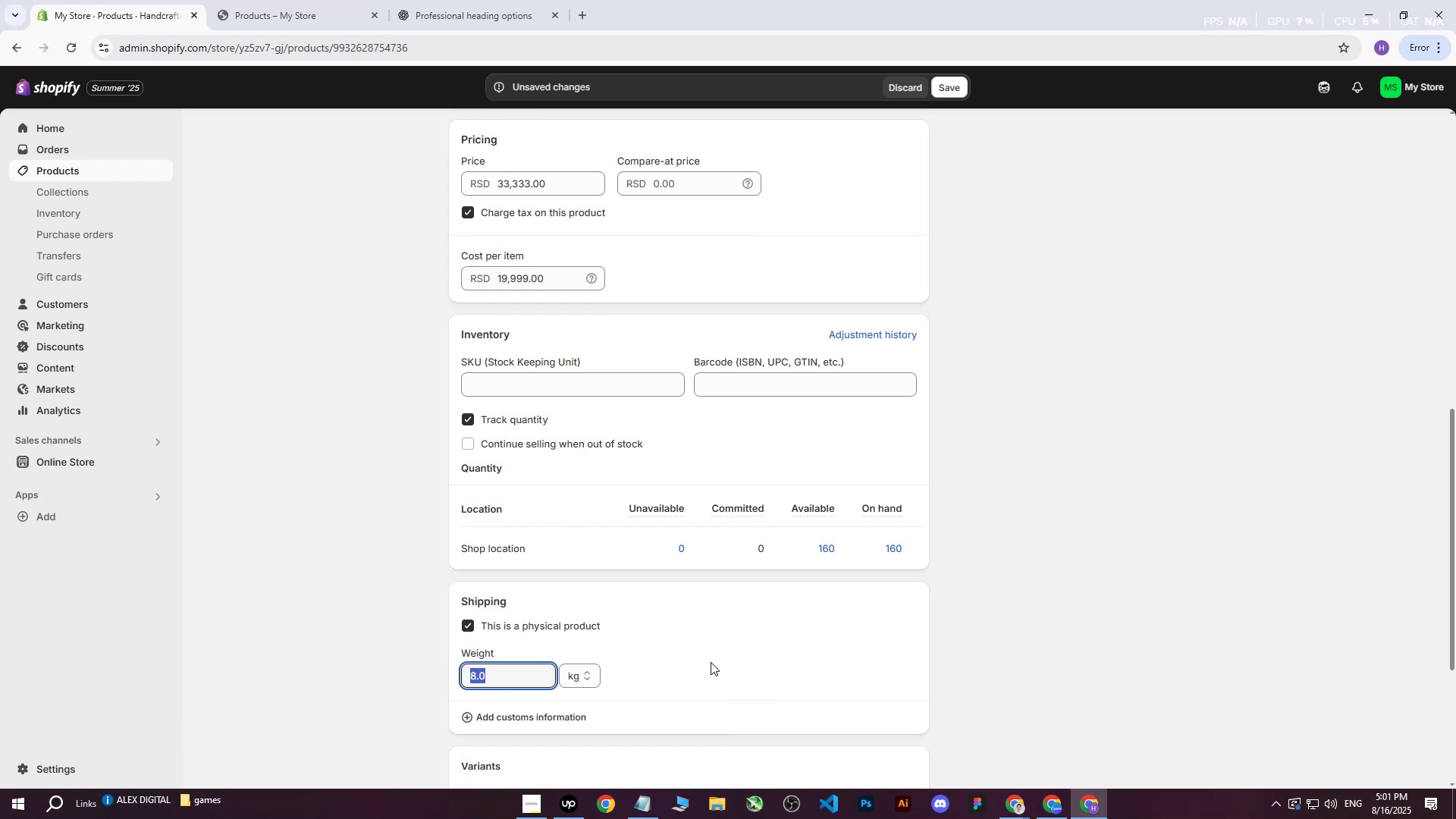 
key(6)
 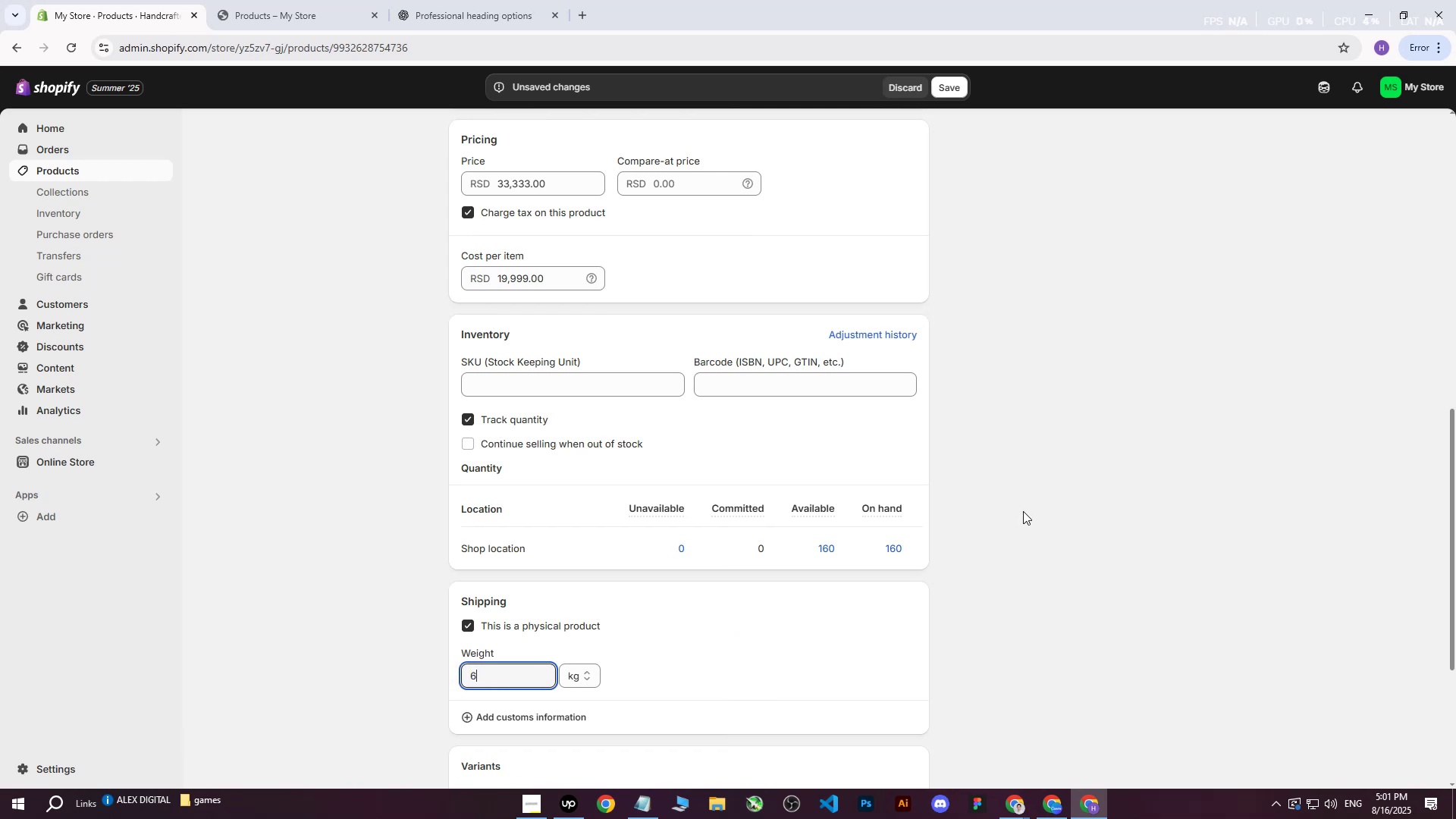 
left_click([1023, 511])
 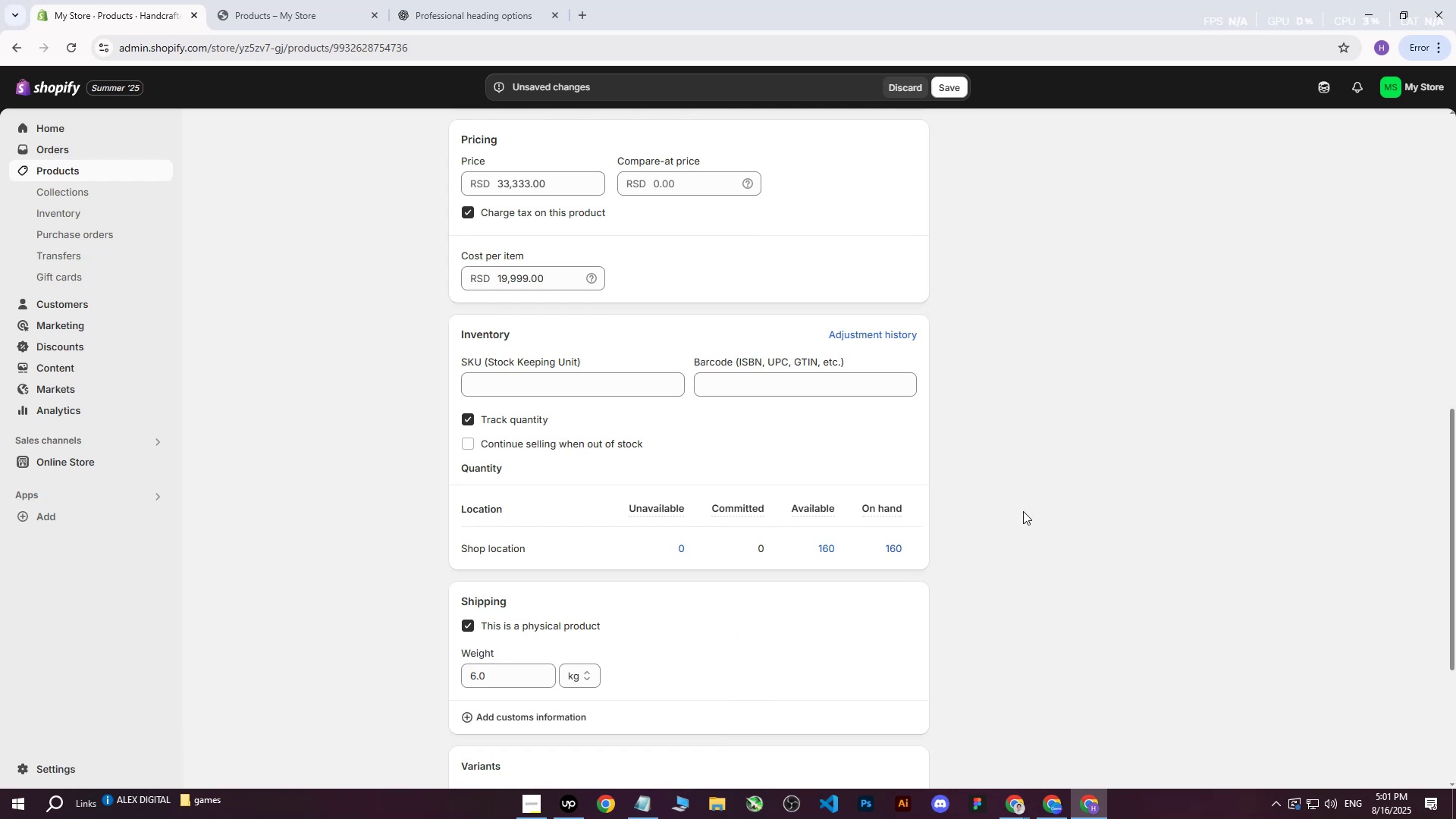 
scroll: coordinate [1019, 520], scroll_direction: down, amount: 7.0
 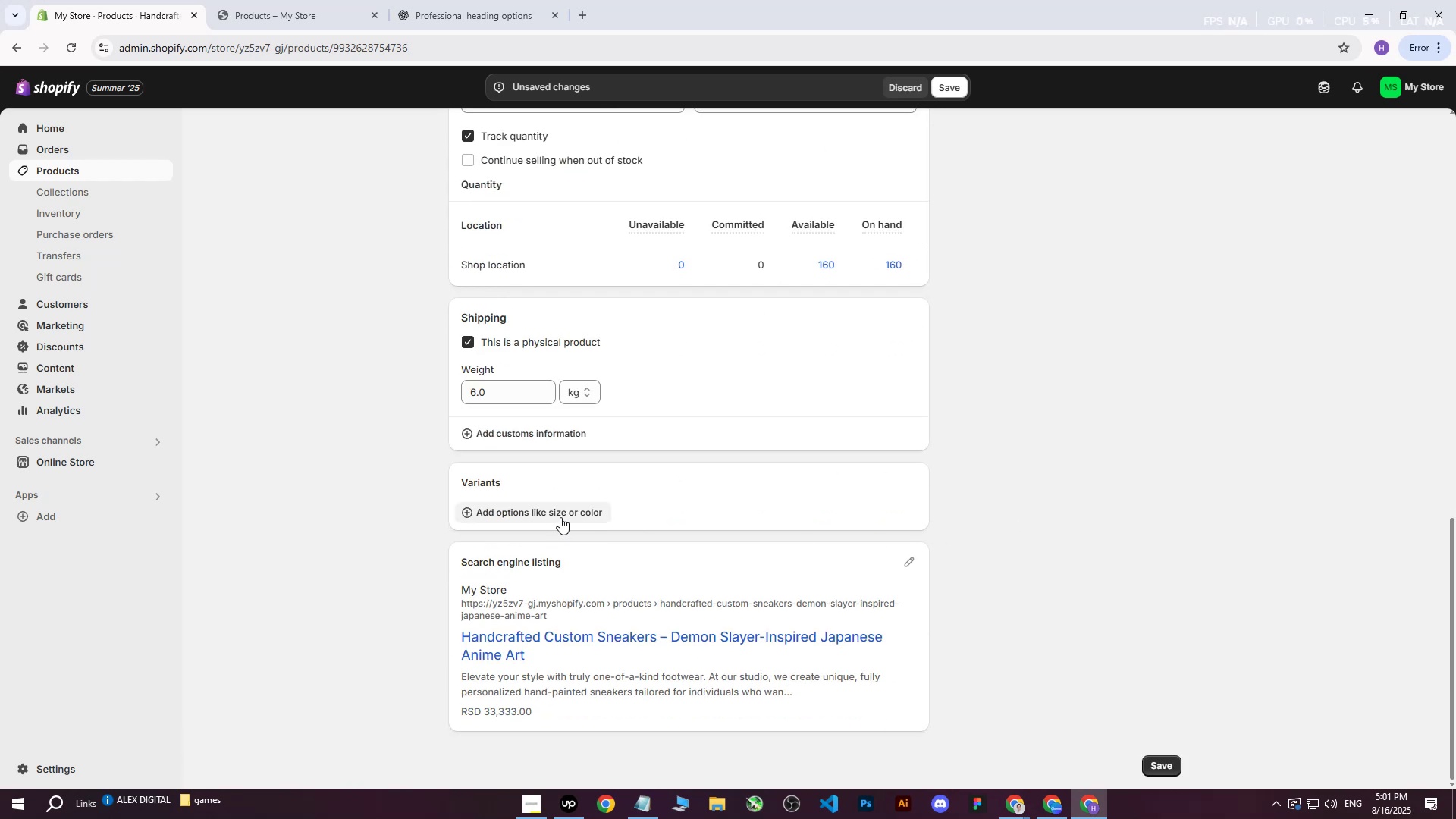 
left_click([561, 516])
 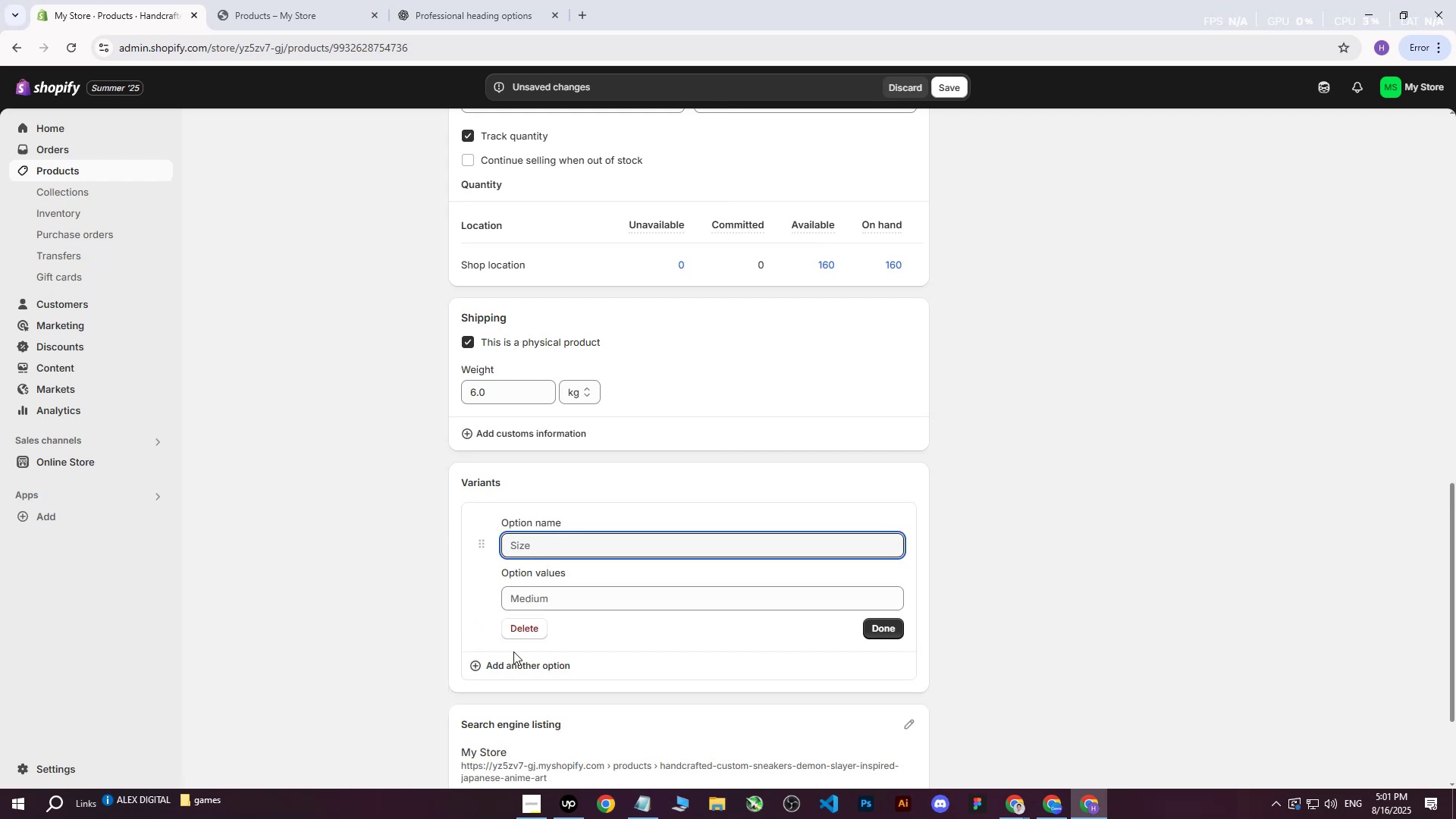 
left_click([519, 629])
 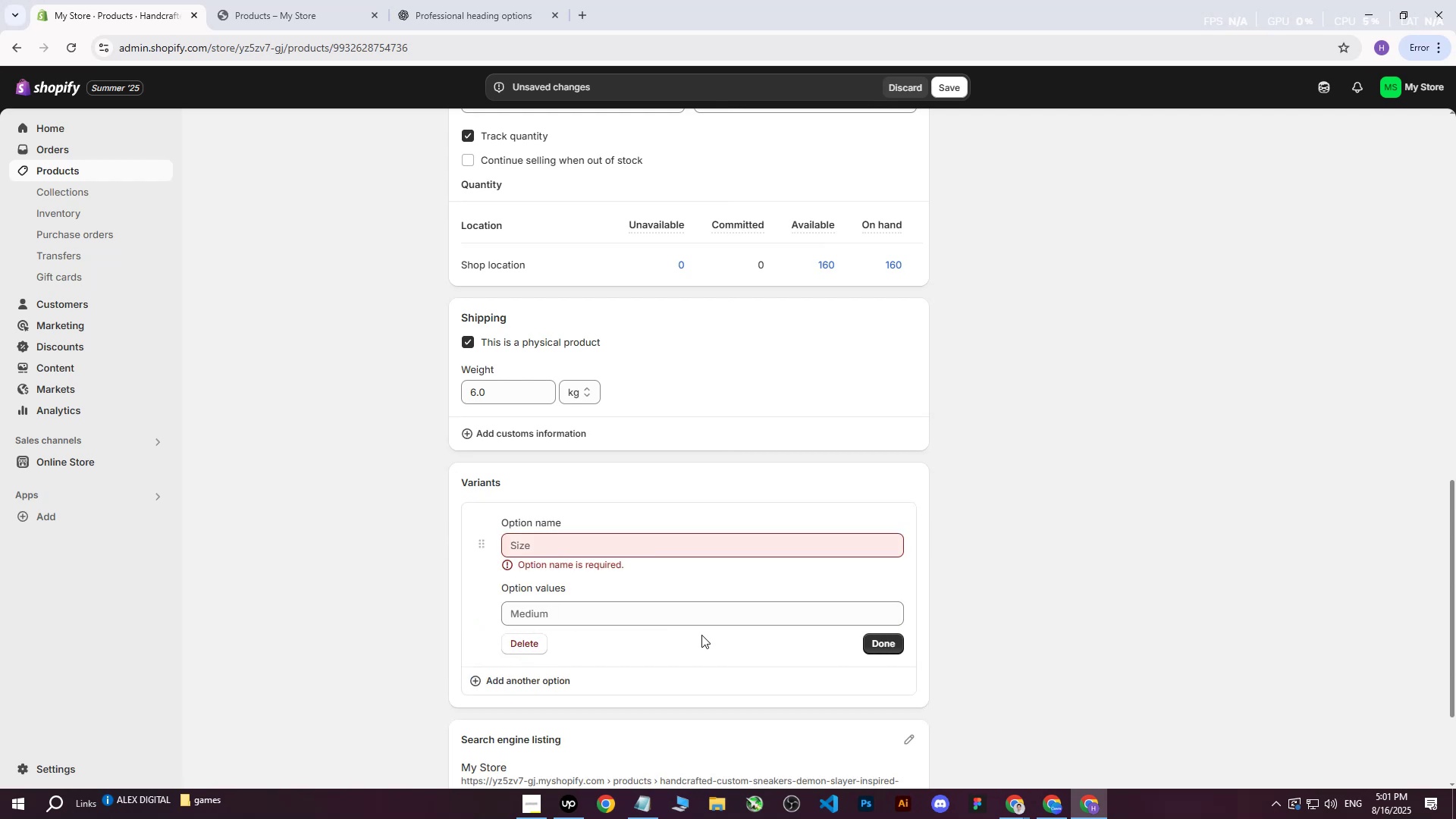 
left_click([521, 639])
 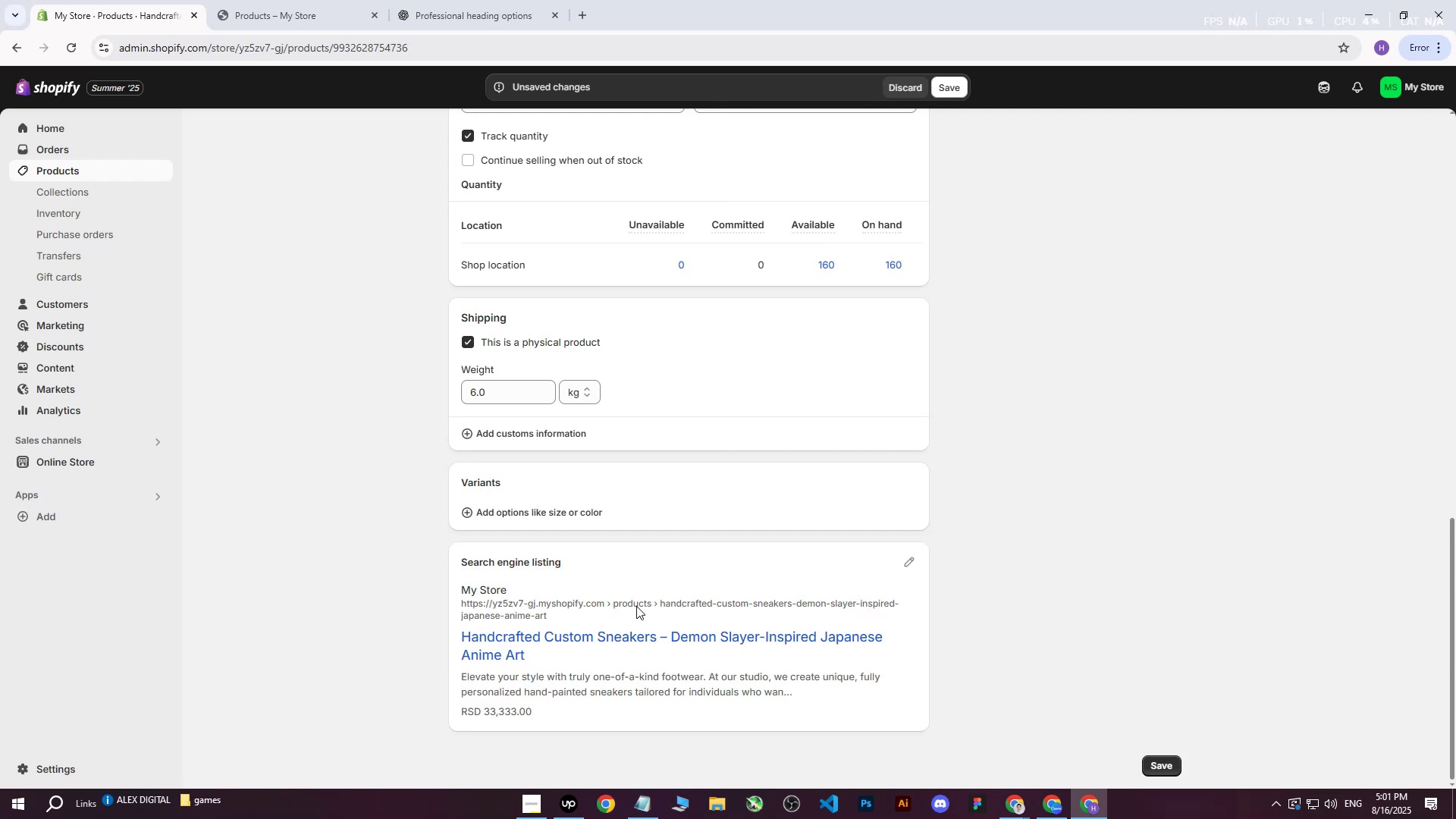 
scroll: coordinate [711, 592], scroll_direction: up, amount: 13.0
 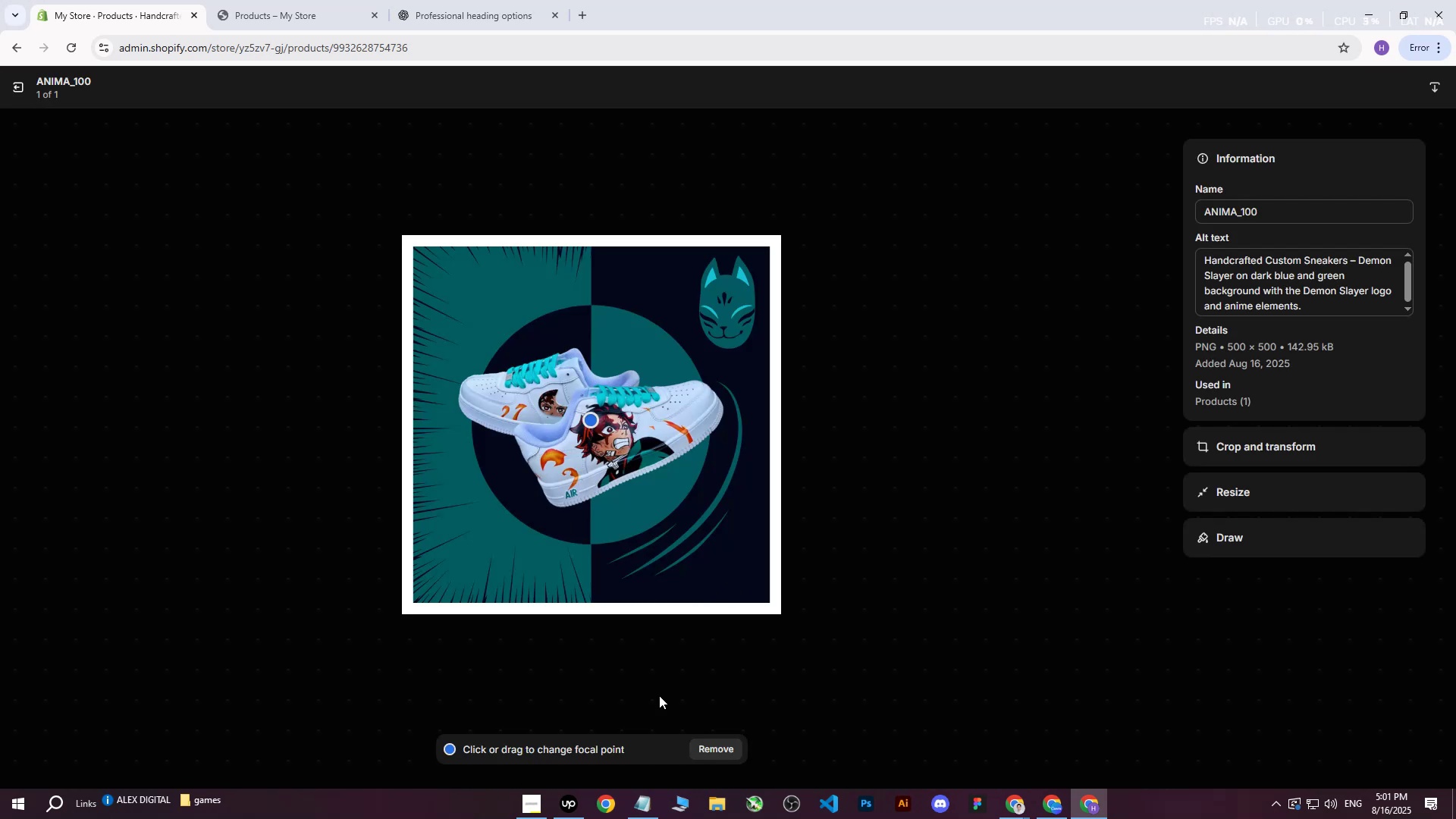 
left_click([13, 84])
 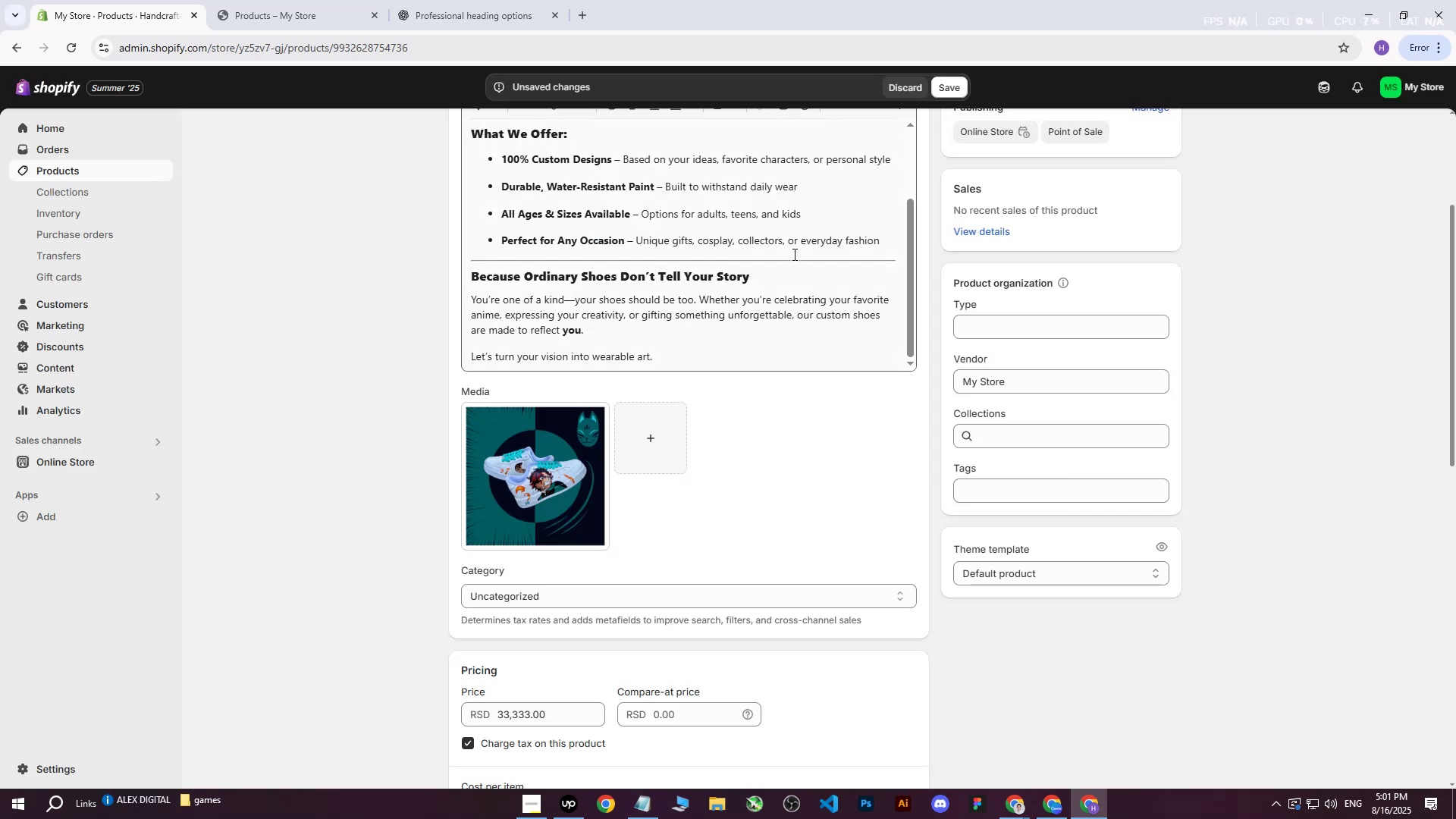 
scroll: coordinate [777, 451], scroll_direction: up, amount: 9.0
 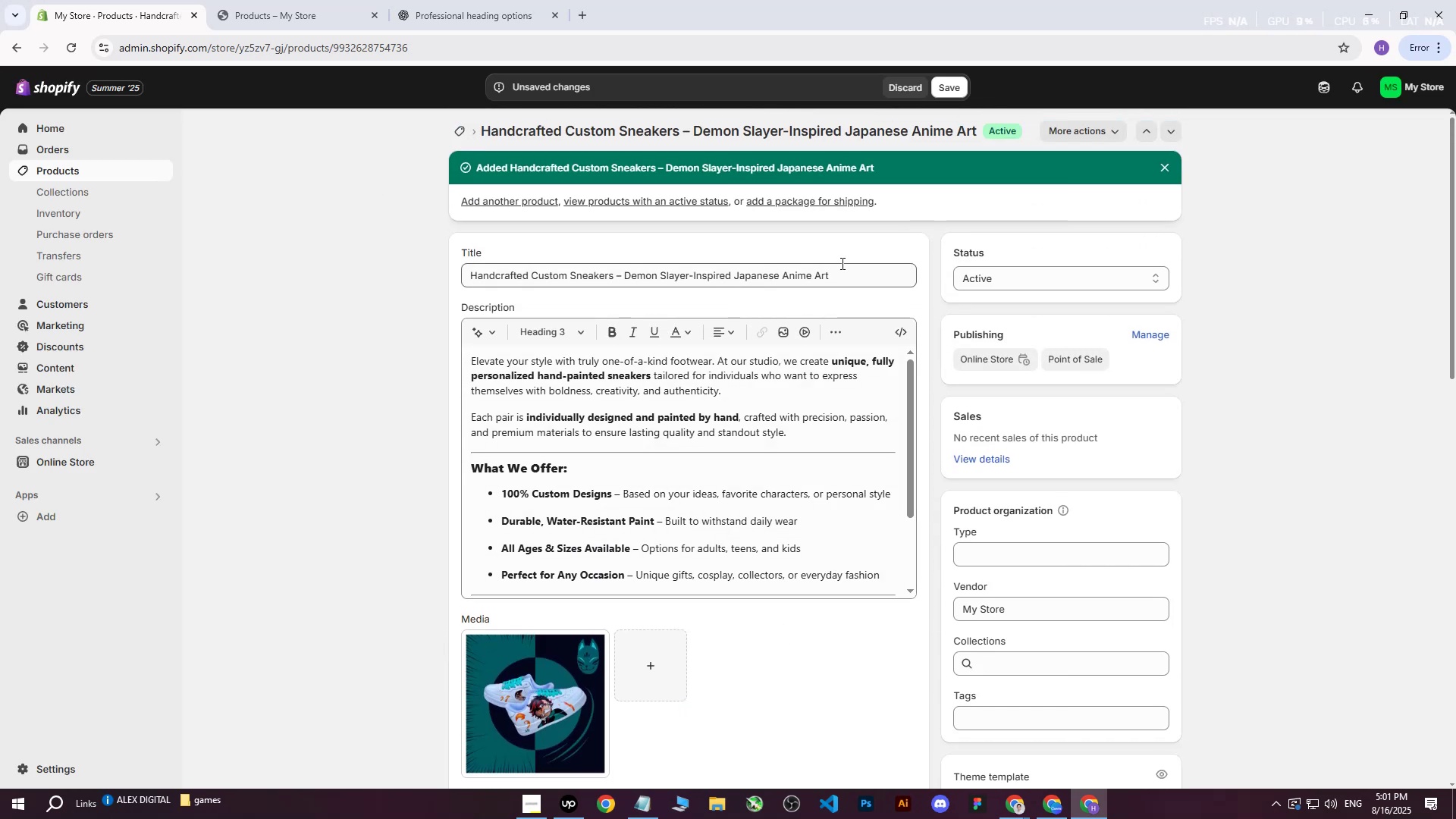 
left_click_drag(start_coordinate=[852, 279], to_coordinate=[337, 256])
 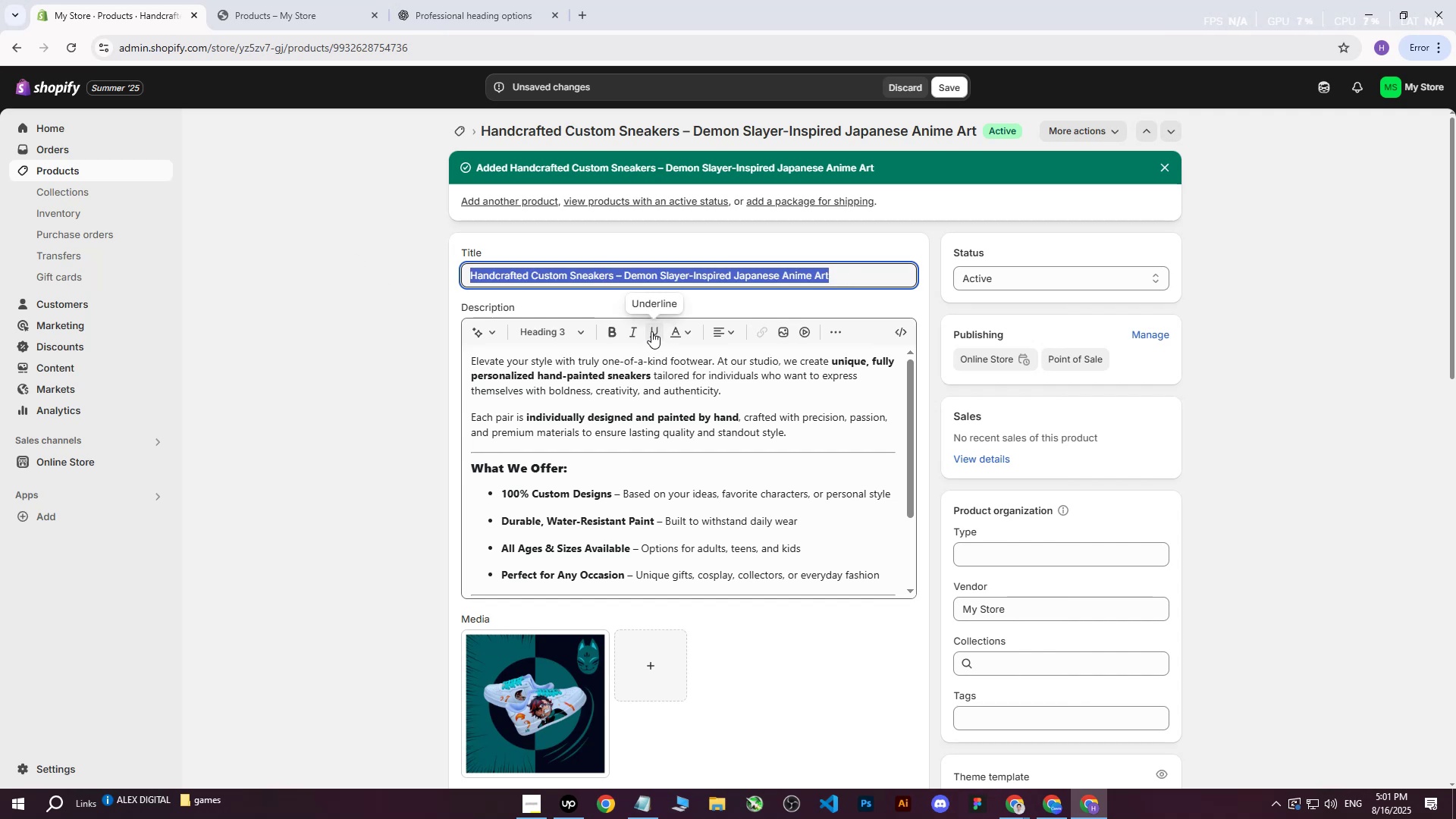 
key(Control+C)
 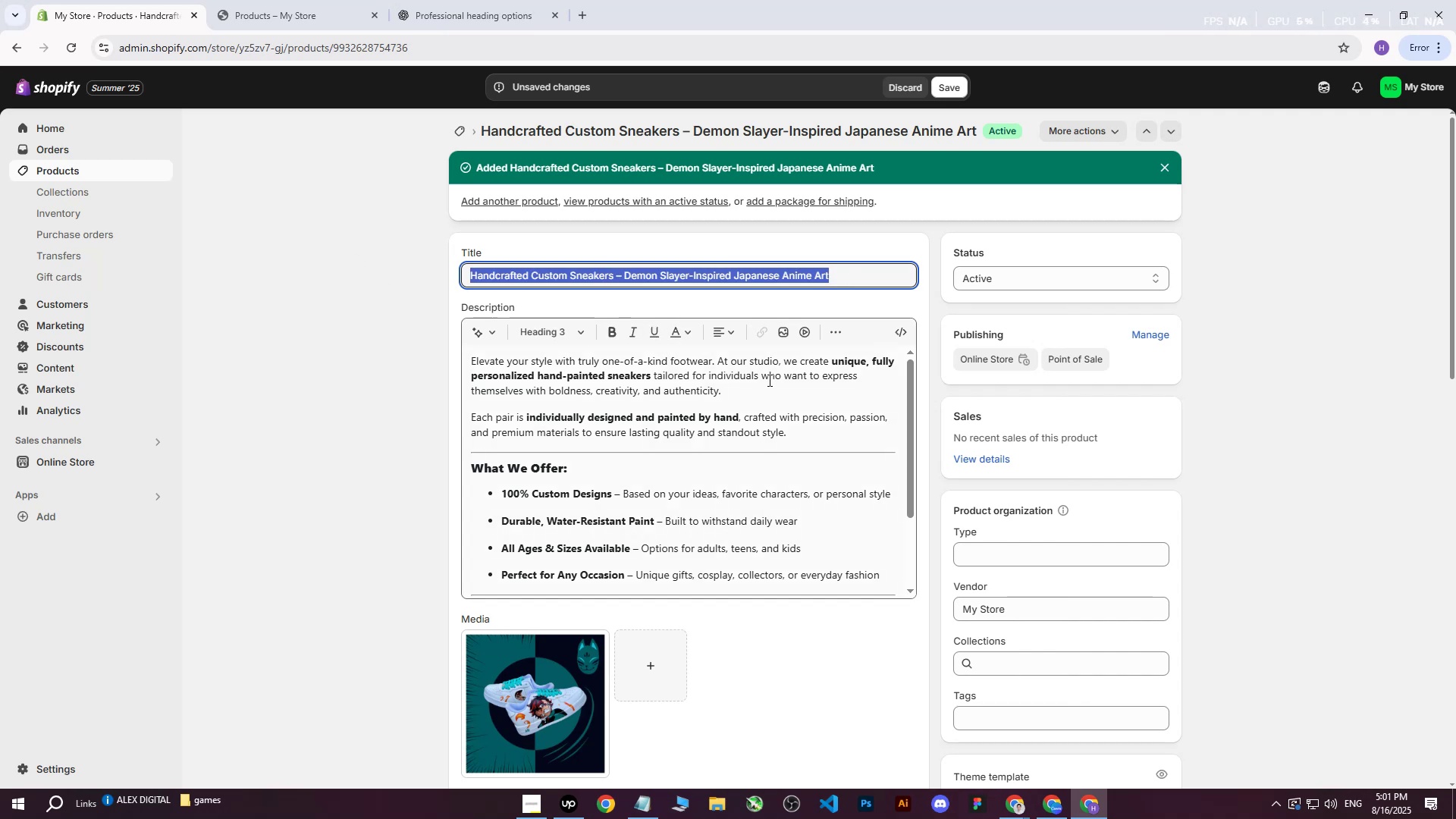 
left_click([411, 293])
 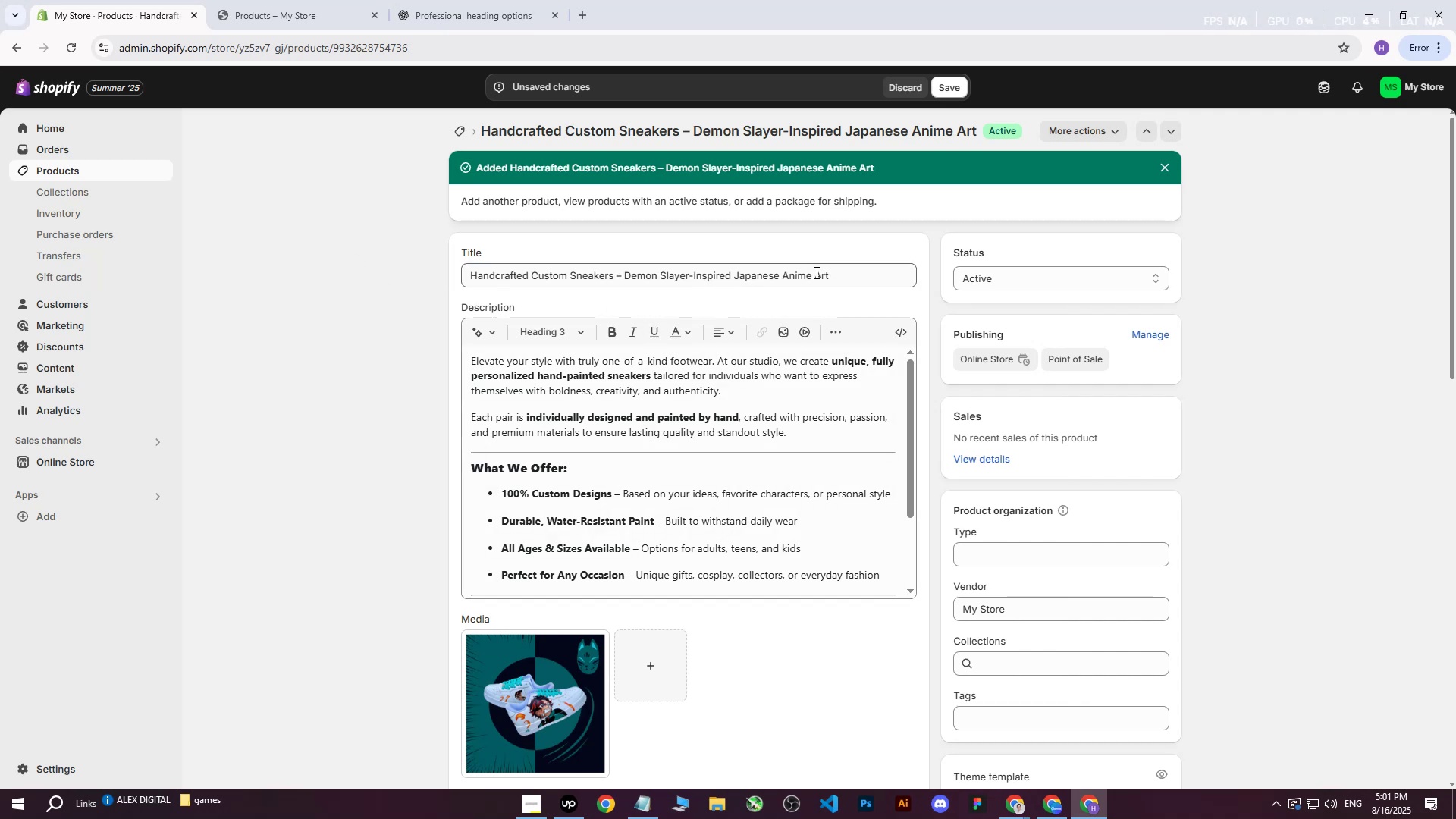 
left_click_drag(start_coordinate=[864, 275], to_coordinate=[418, 258])
 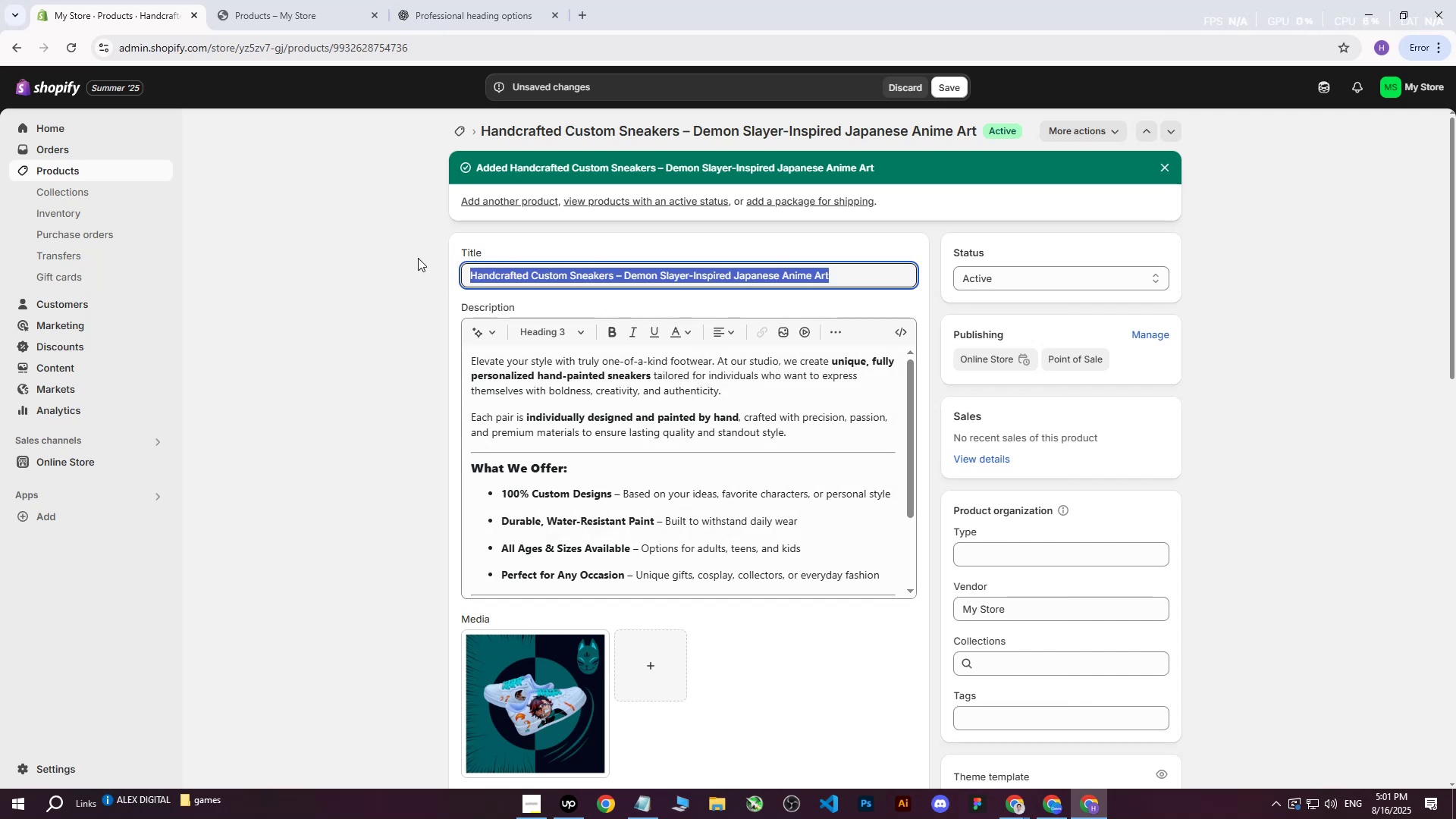 
key(Control+C)
 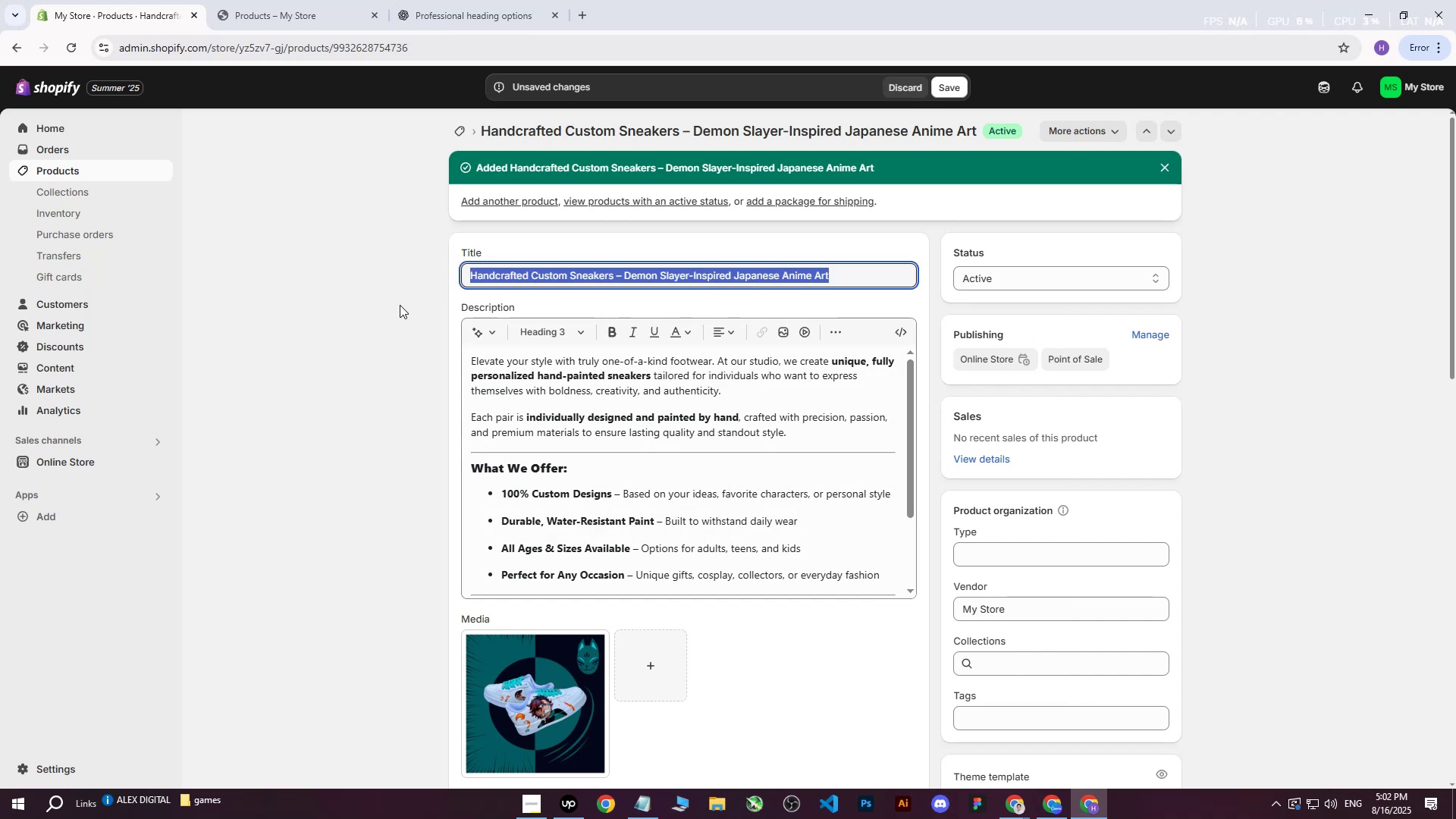 
left_click([400, 305])
 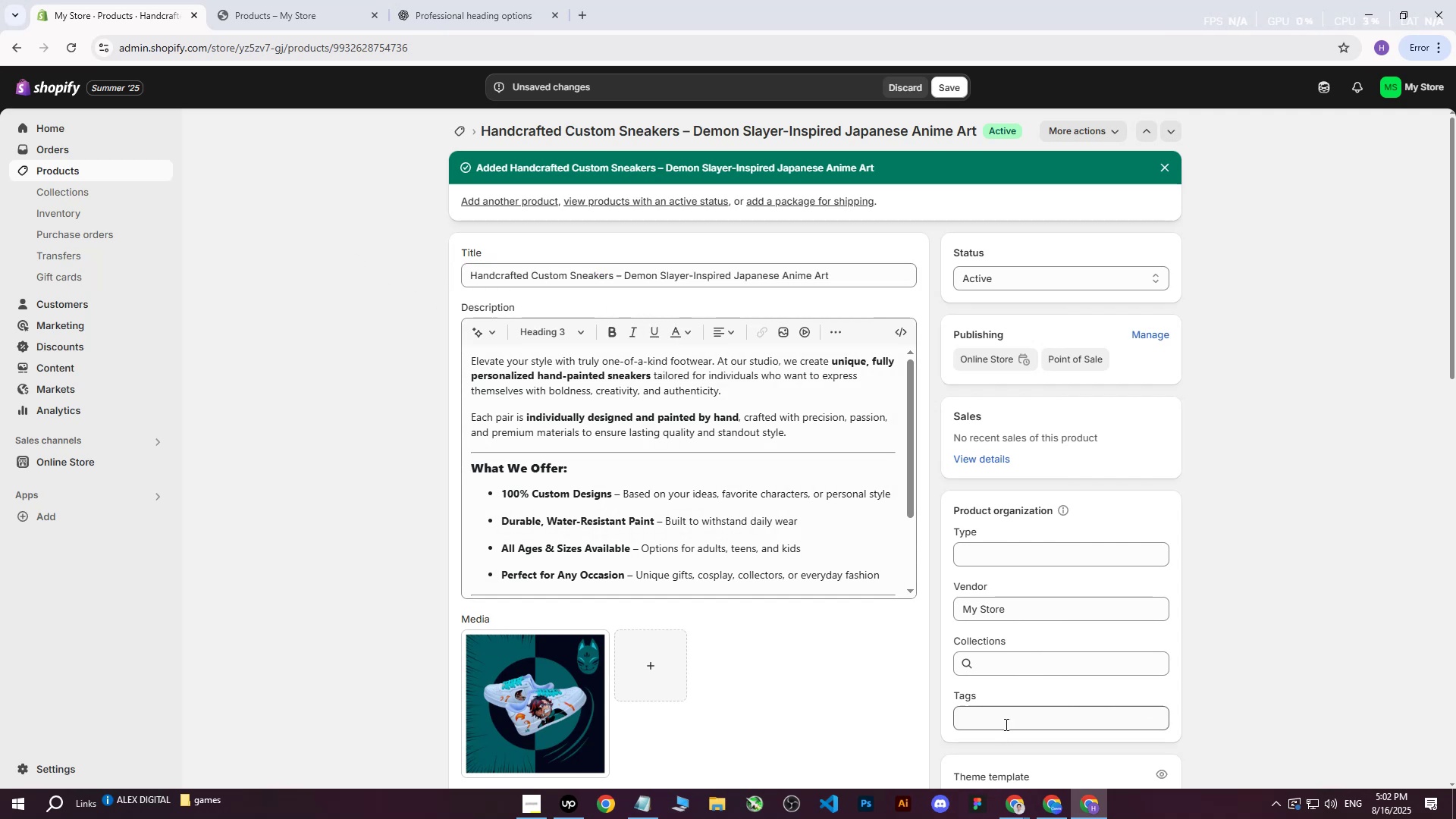 
left_click([1003, 721])
 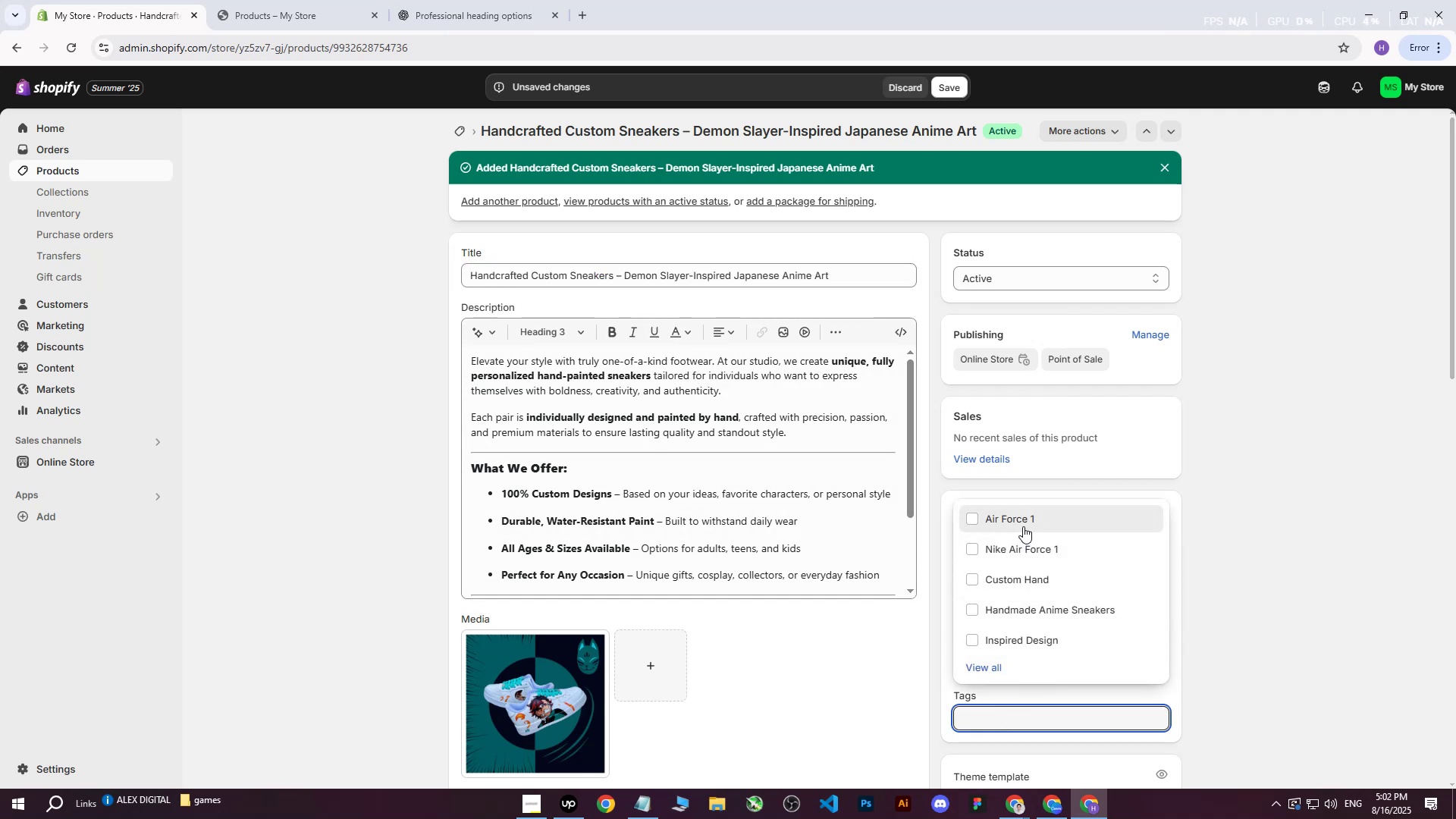 
key(Control+V)
 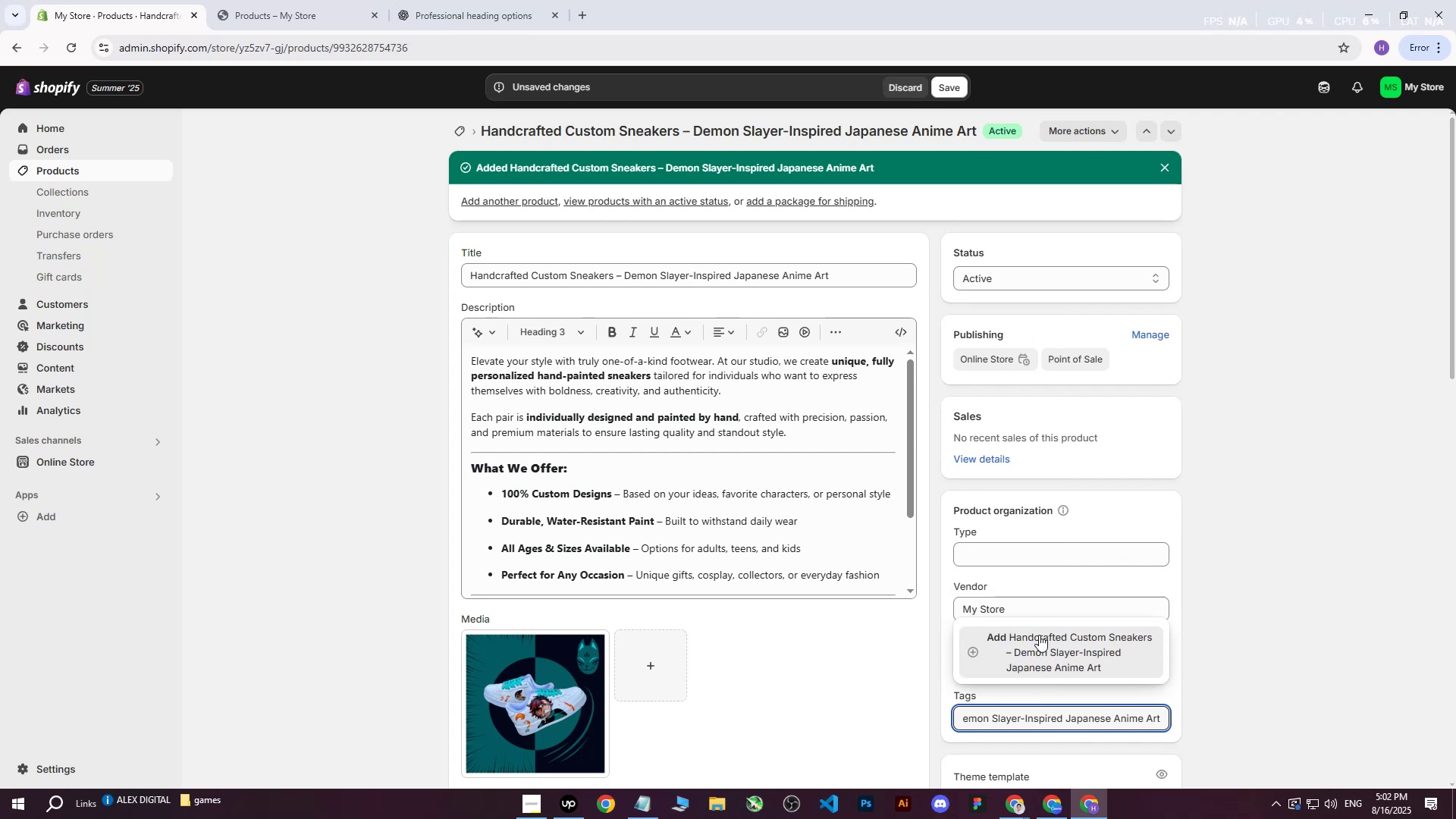 
left_click([1037, 639])
 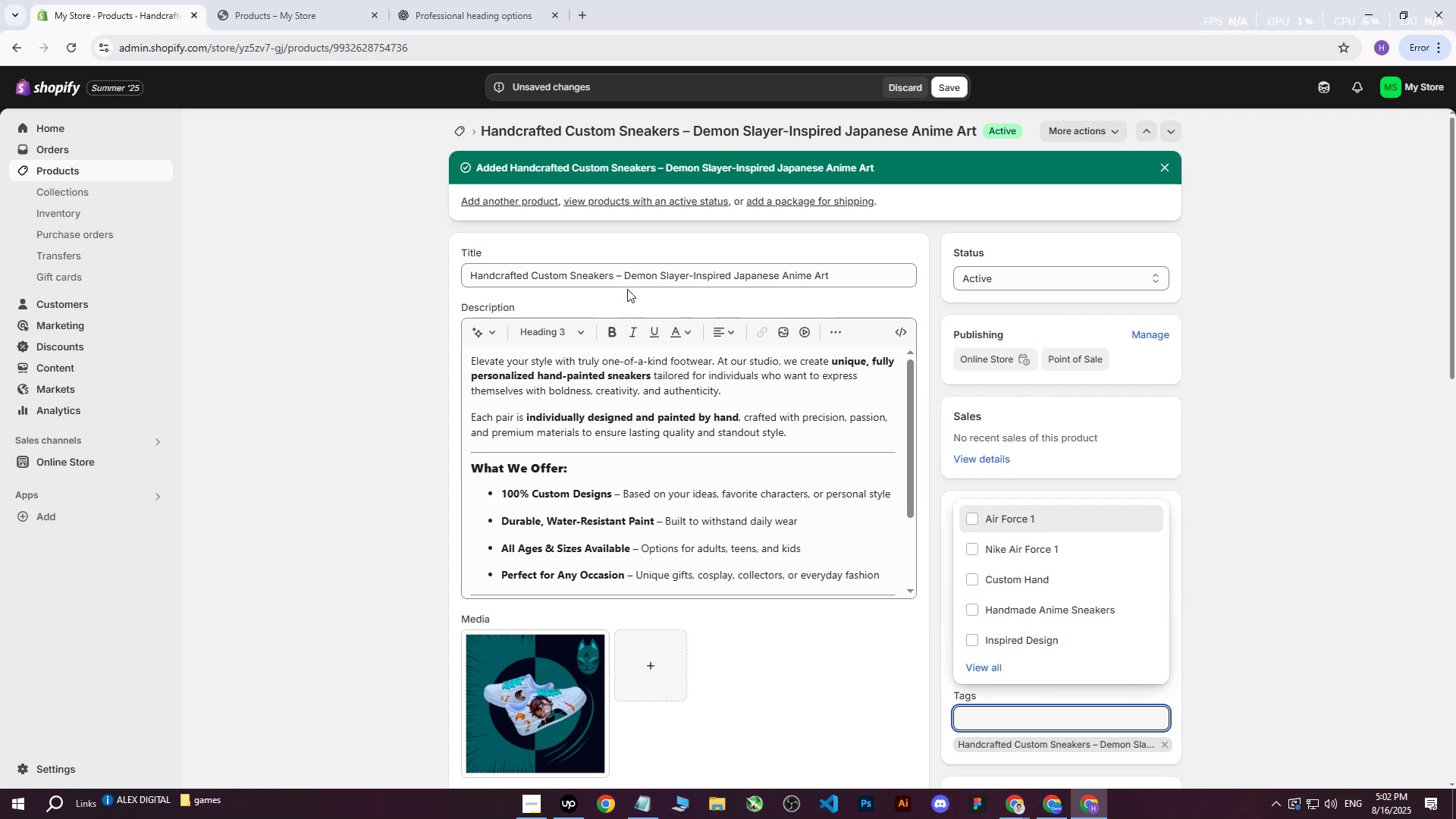 
left_click_drag(start_coordinate=[622, 275], to_coordinate=[617, 275])
 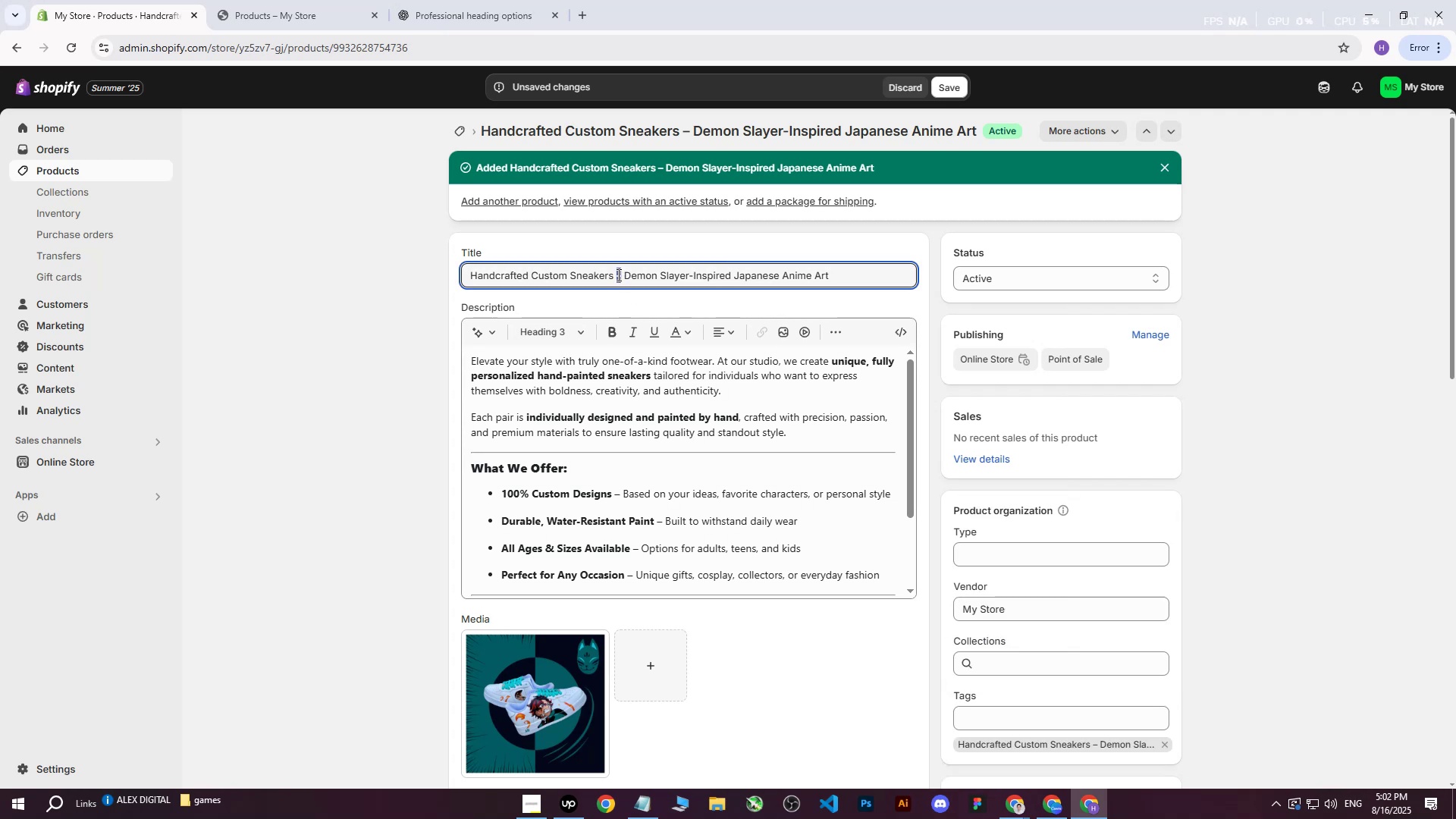 
key(Shift+Backslash)
 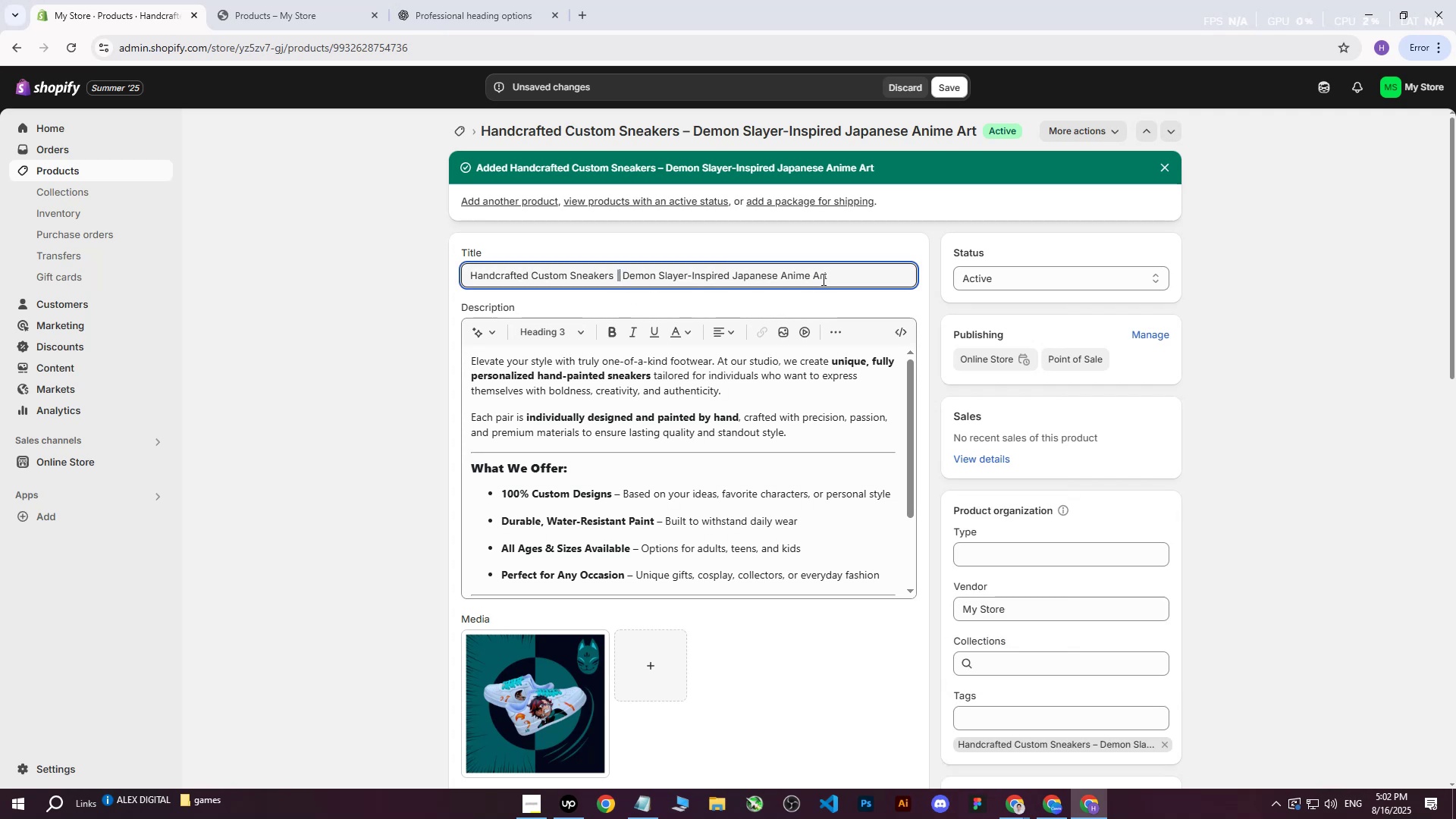 
left_click_drag(start_coordinate=[844, 275], to_coordinate=[331, 243])
 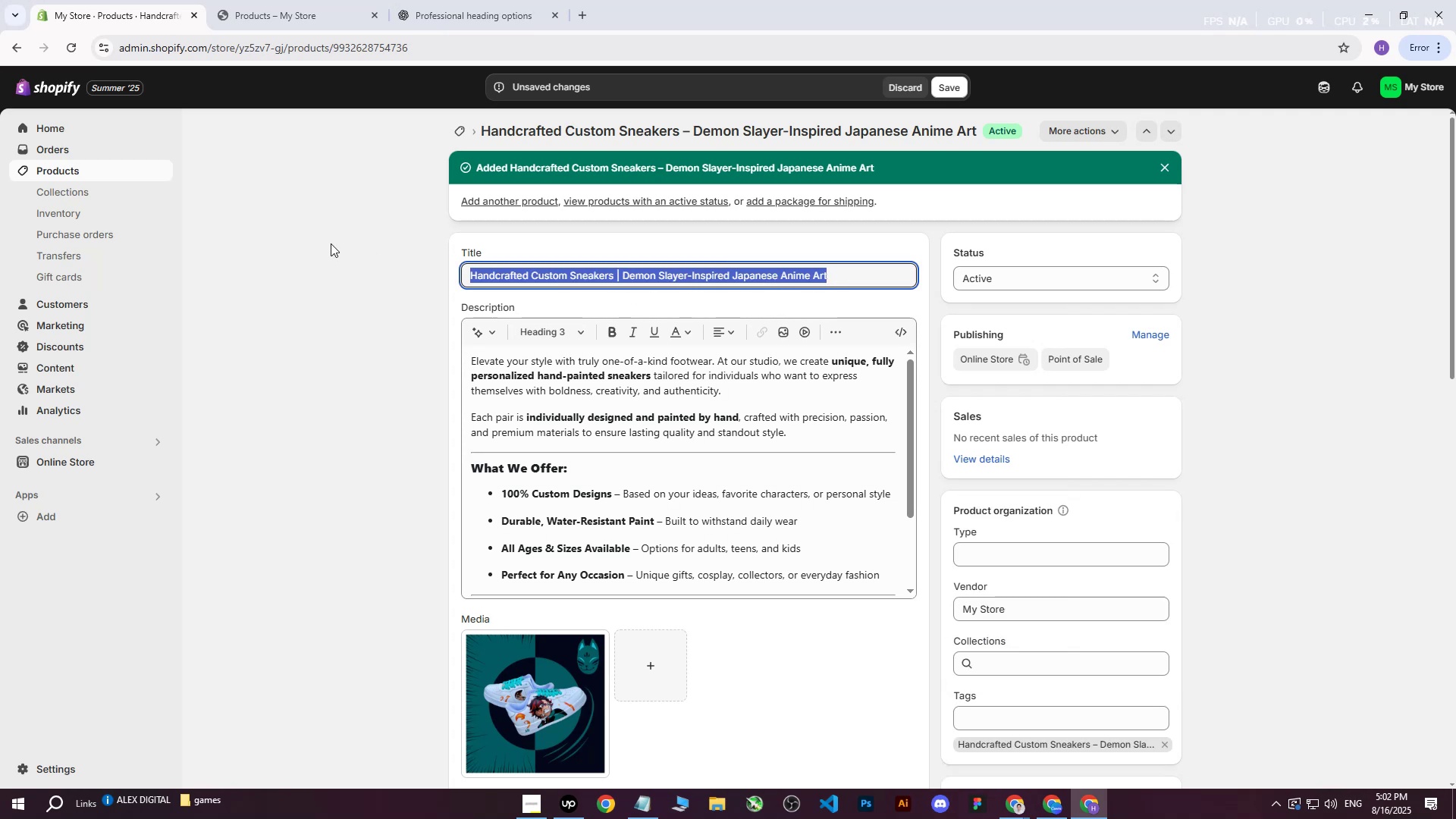 
key(Control+ControlLeft)
 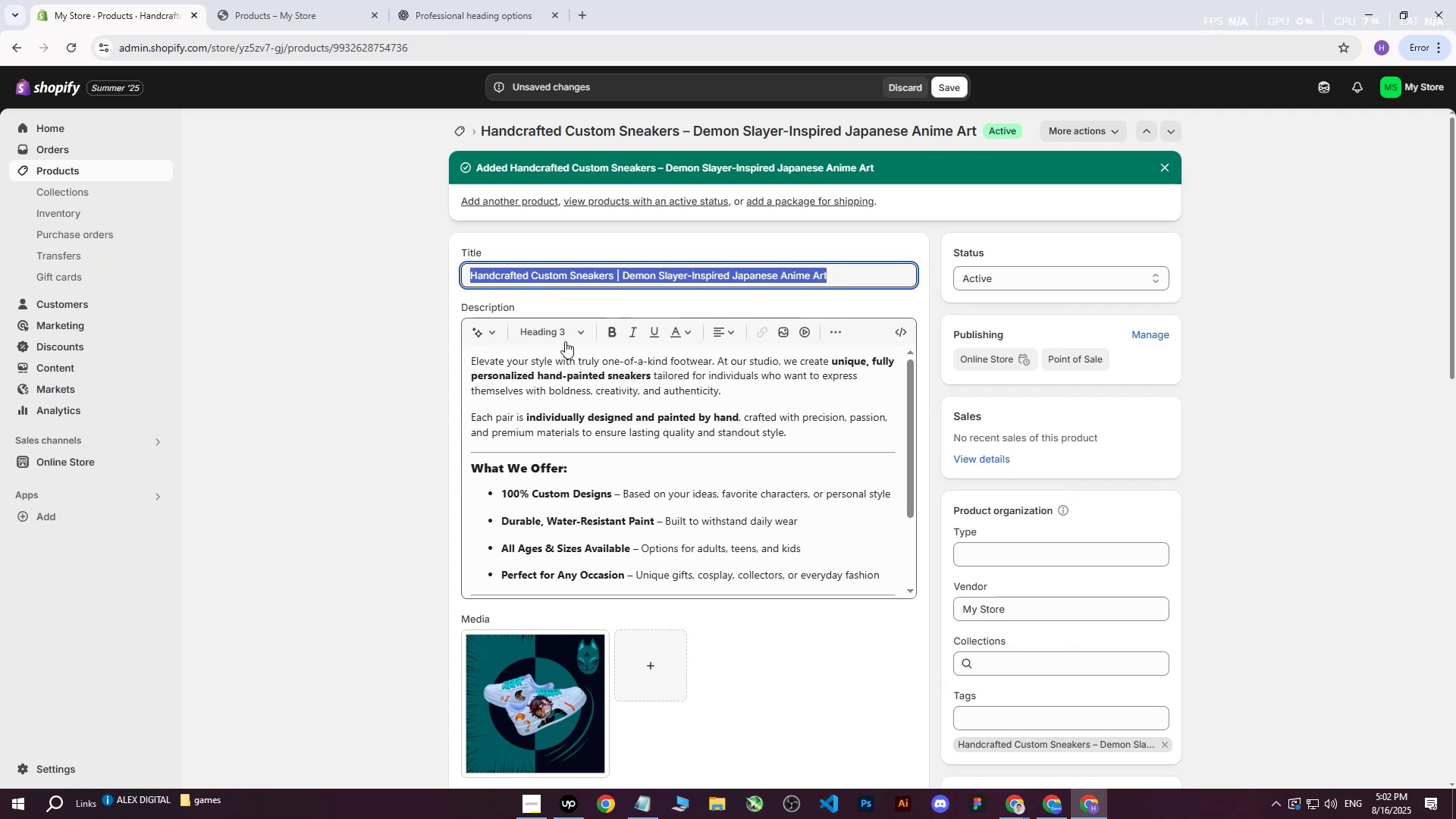 
key(Control+C)
 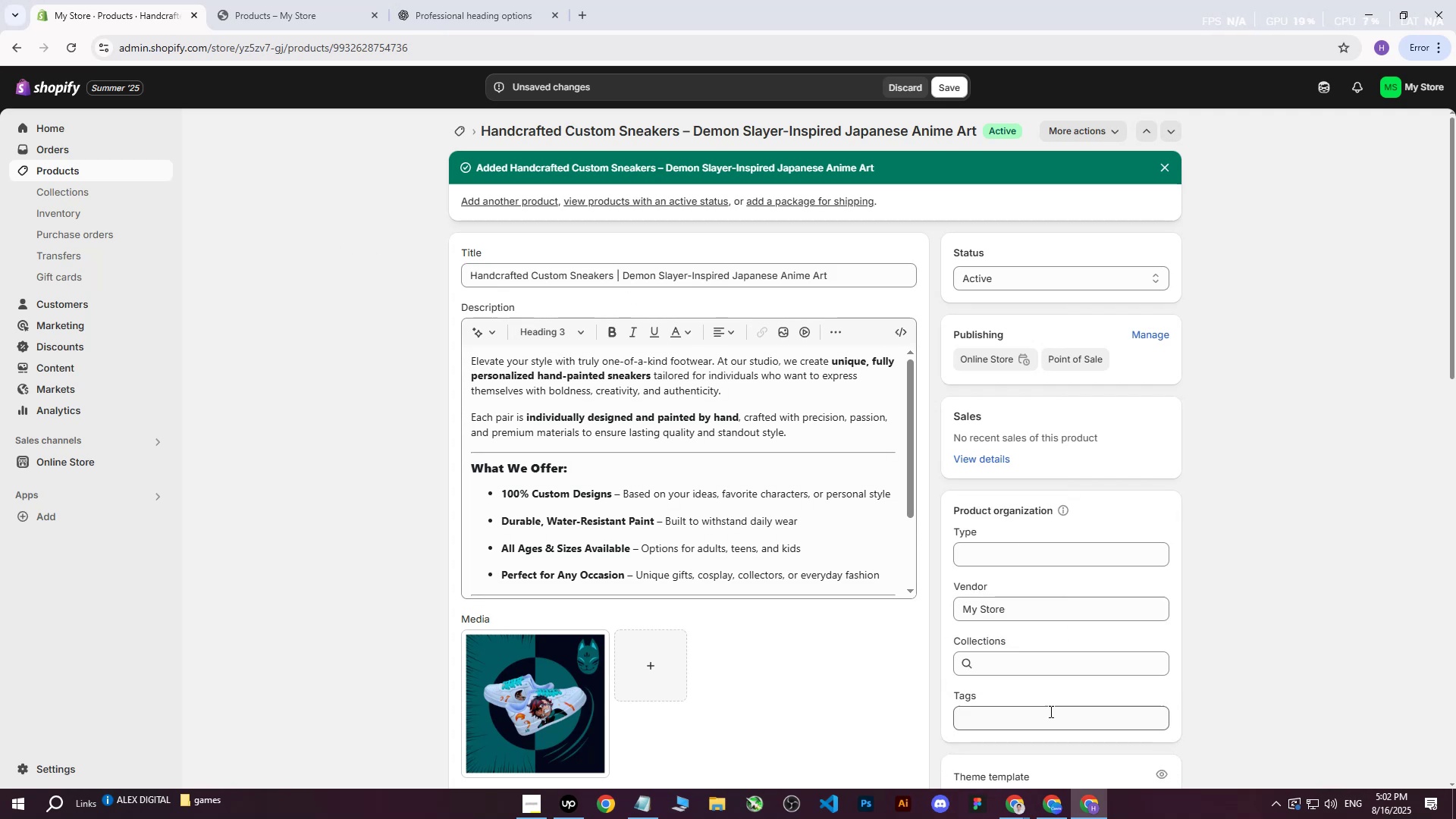 
key(Control+ControlLeft)
 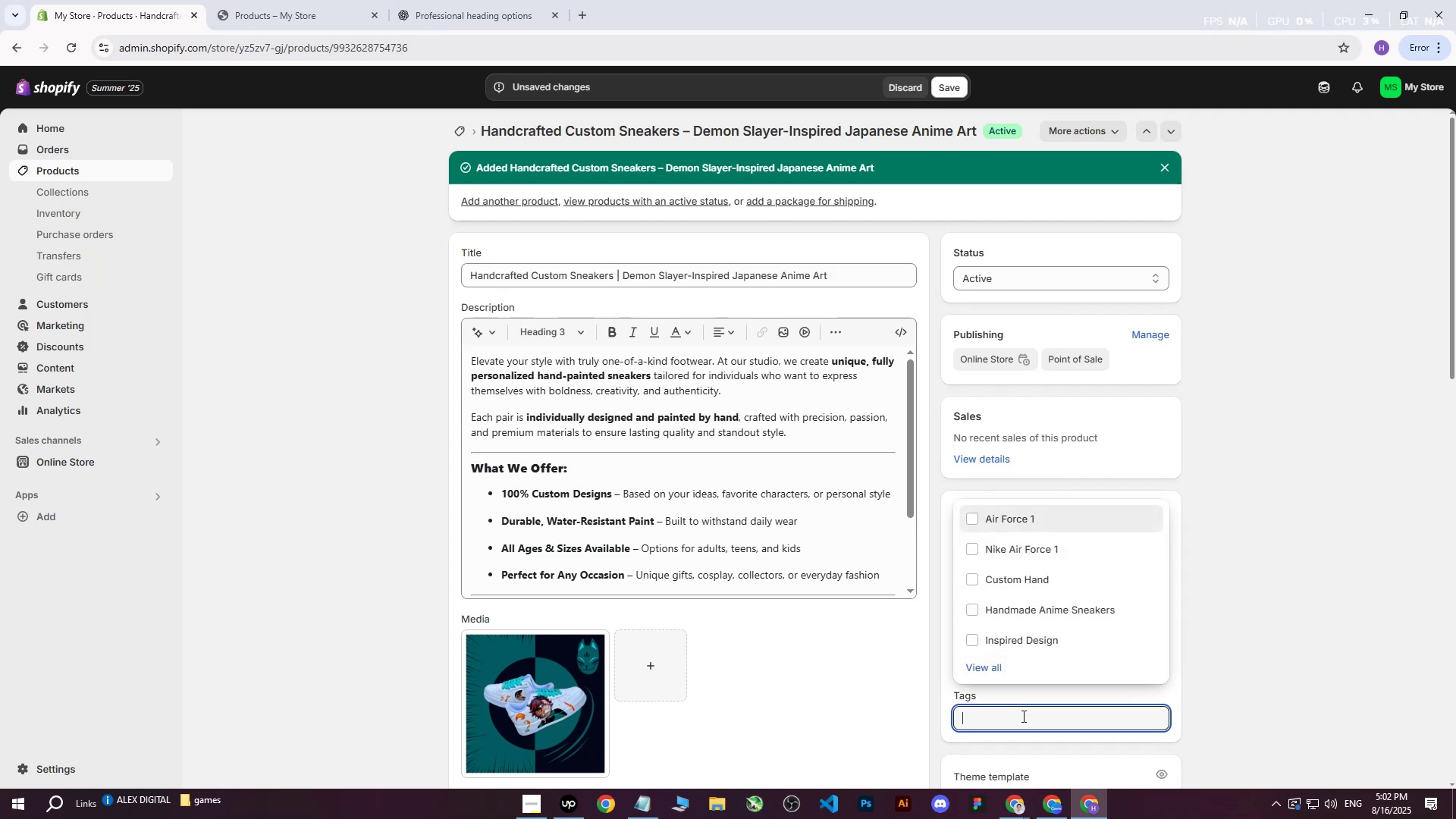 
key(Control+ControlLeft)
 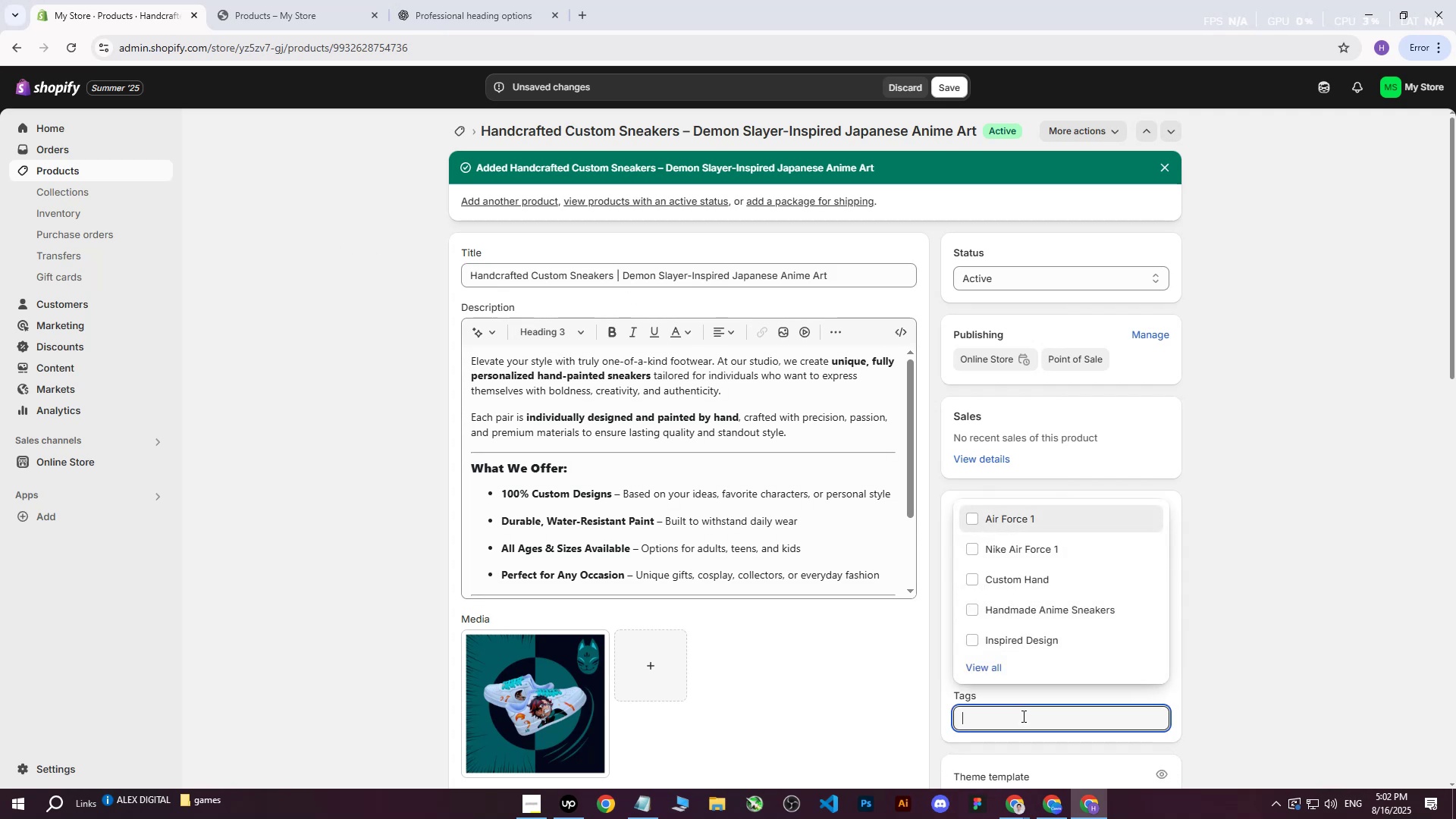 
key(Control+V)
 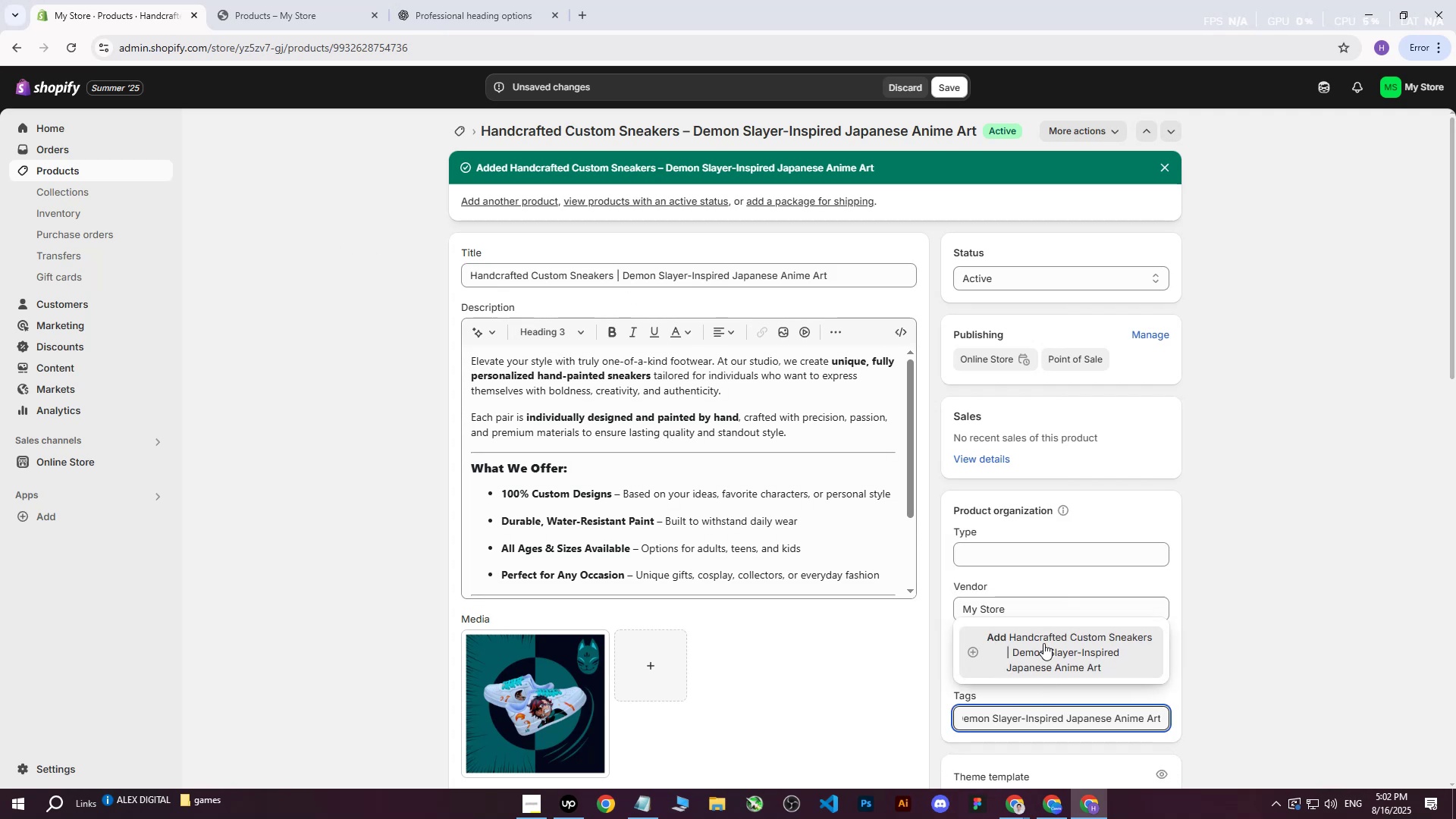 
left_click([1043, 643])
 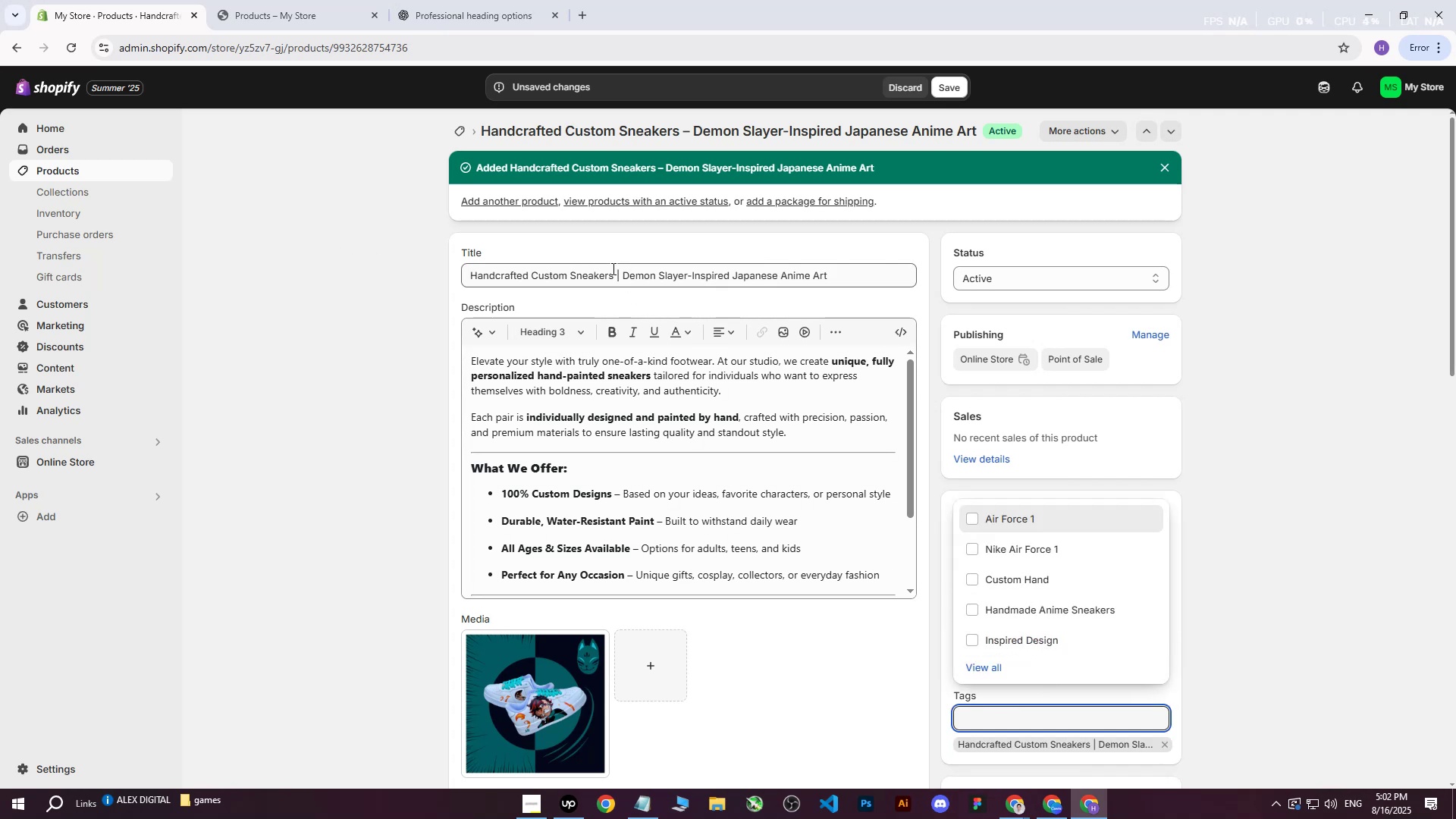 
left_click_drag(start_coordinate=[613, 275], to_coordinate=[379, 267])
 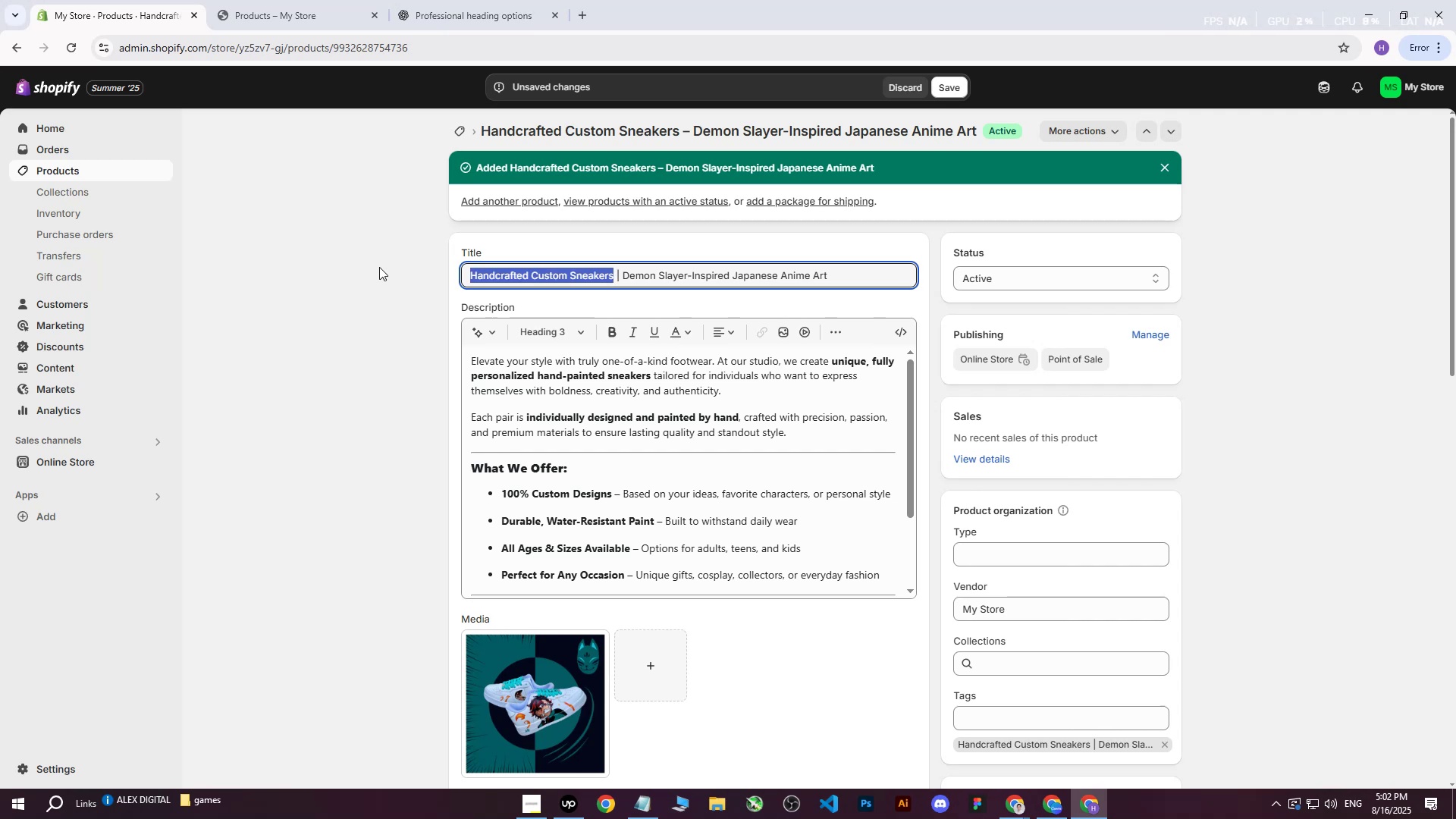 
key(Control+ControlLeft)
 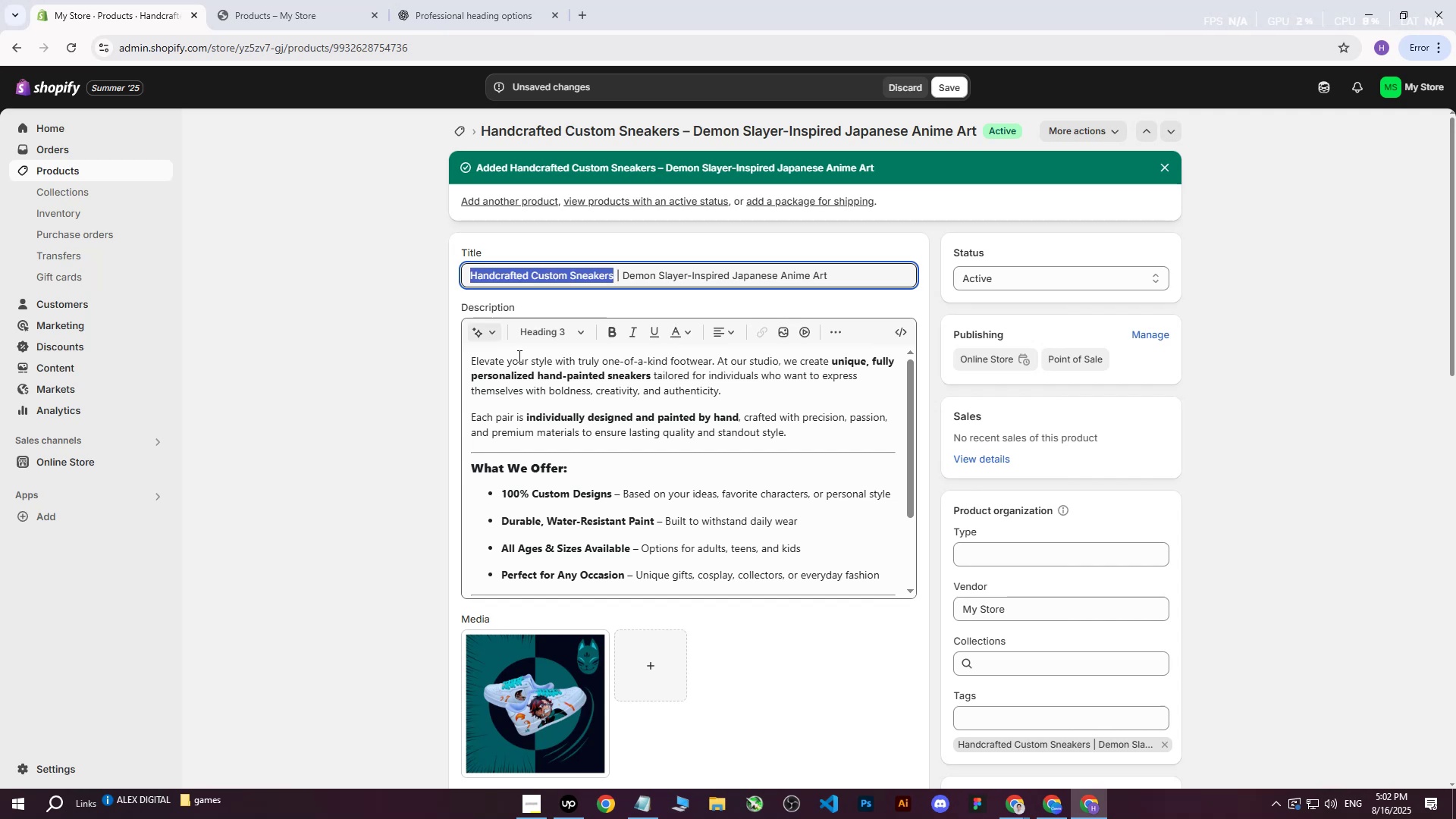 
key(Control+C)
 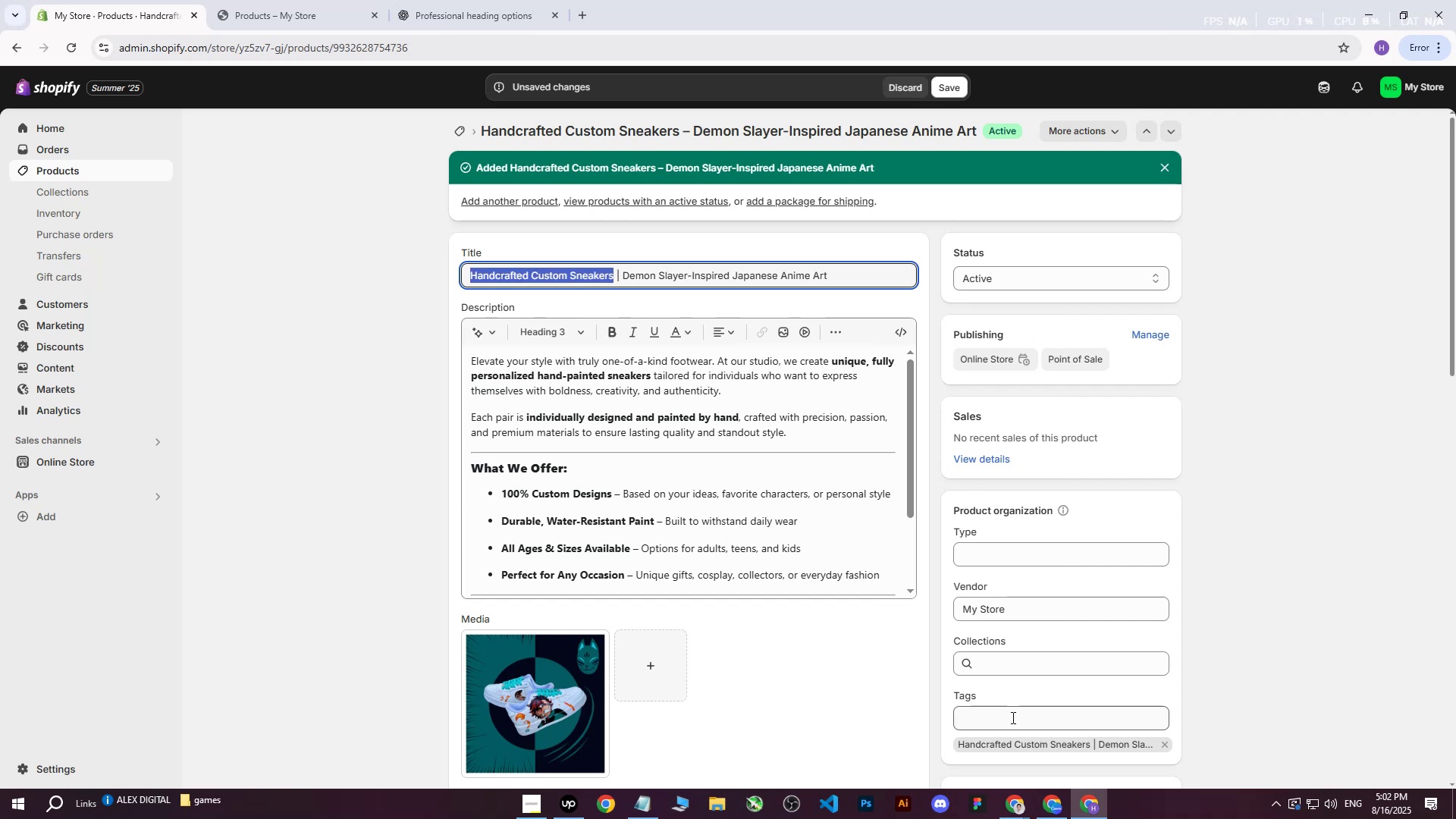 
left_click([1012, 718])
 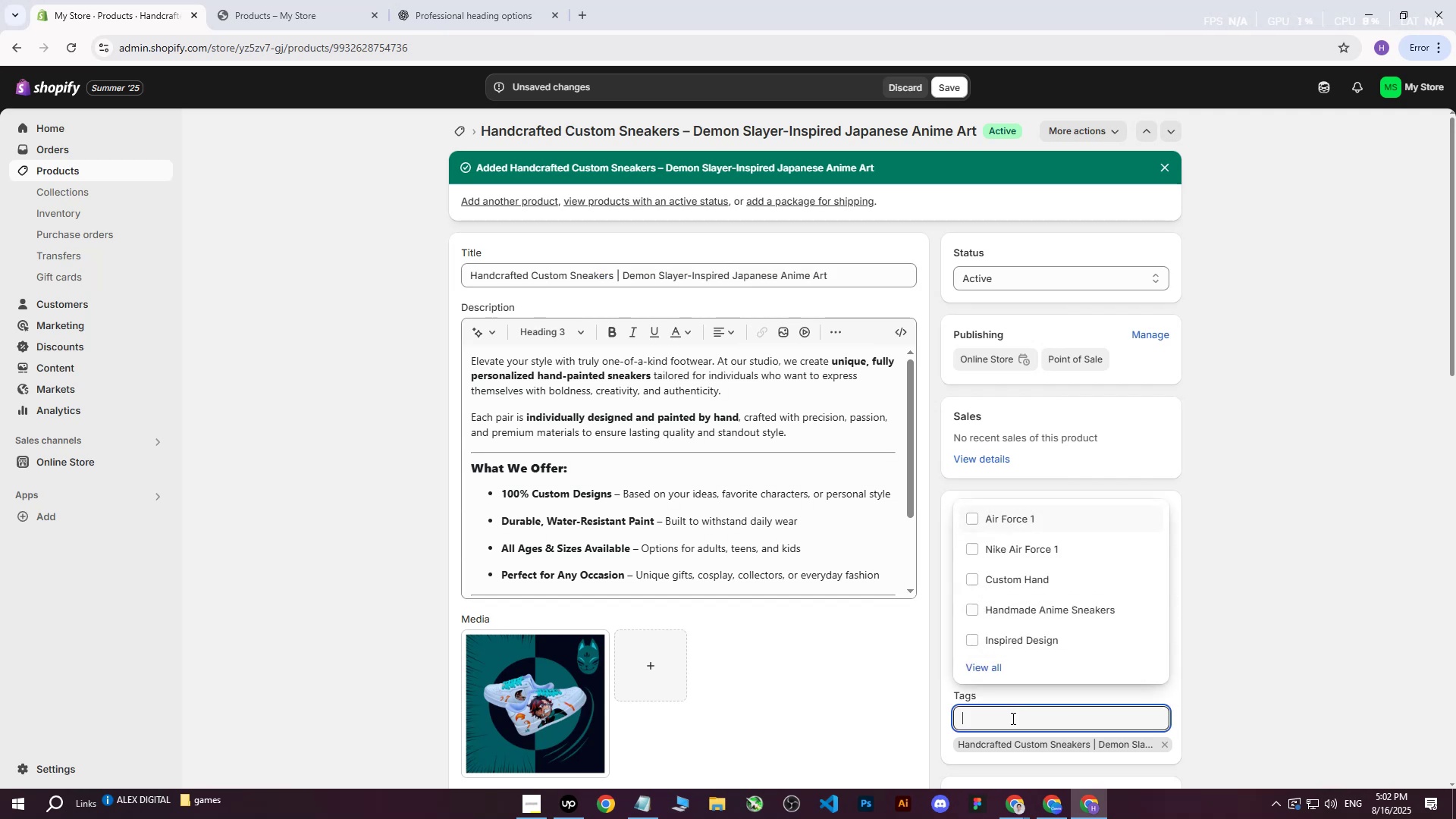 
key(Control+ControlLeft)
 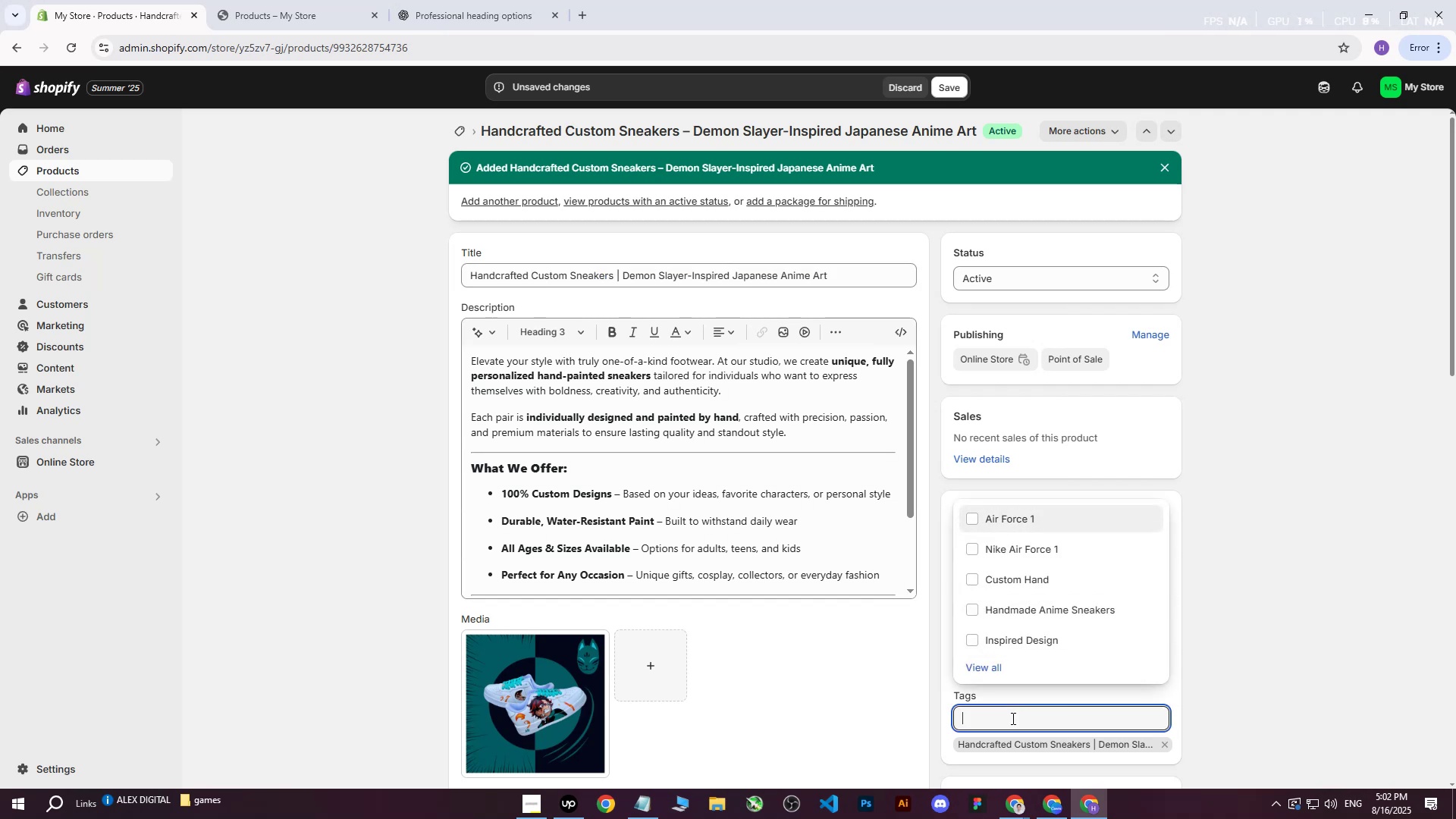 
key(Control+V)
 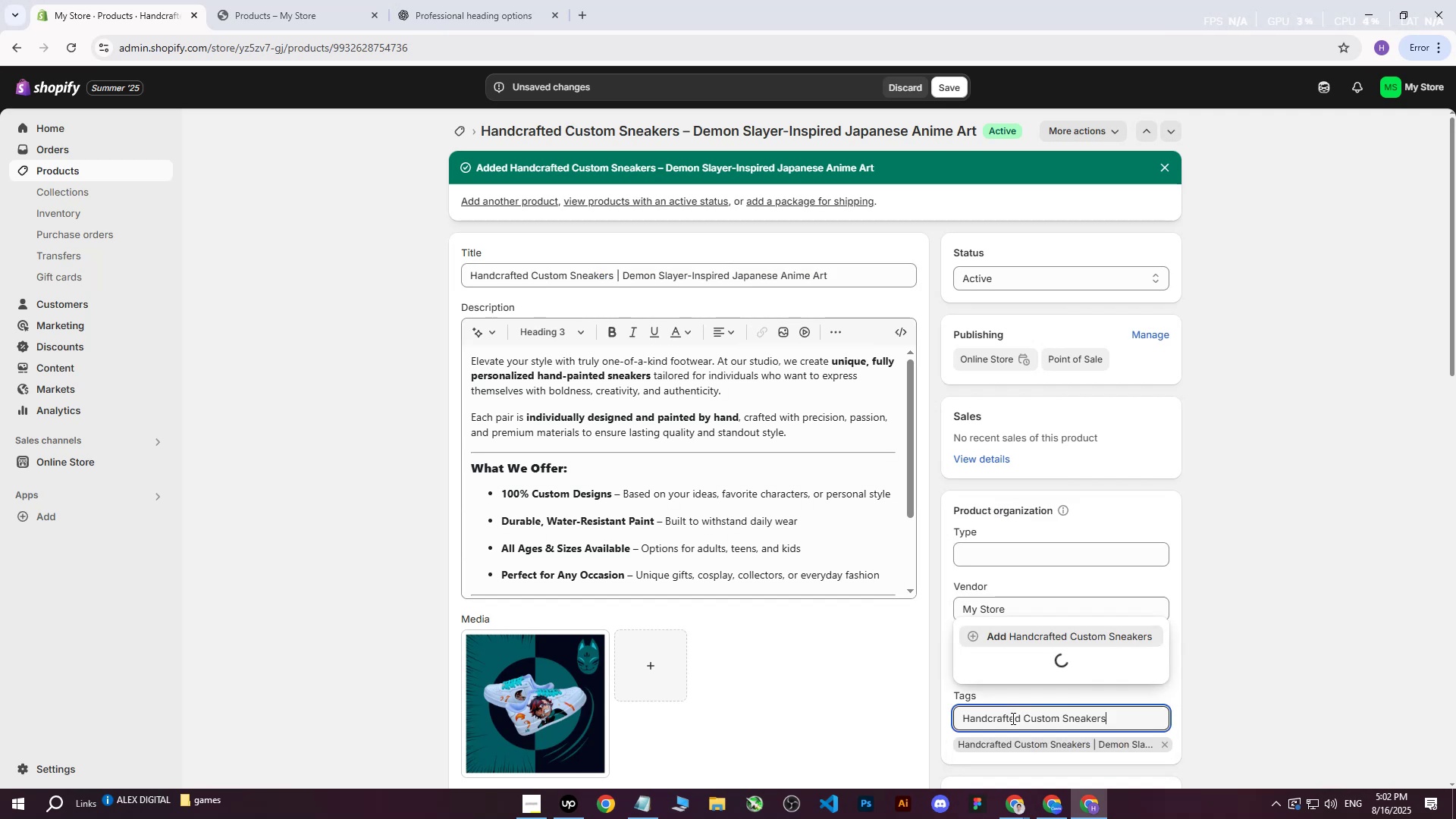 
key(Enter)
 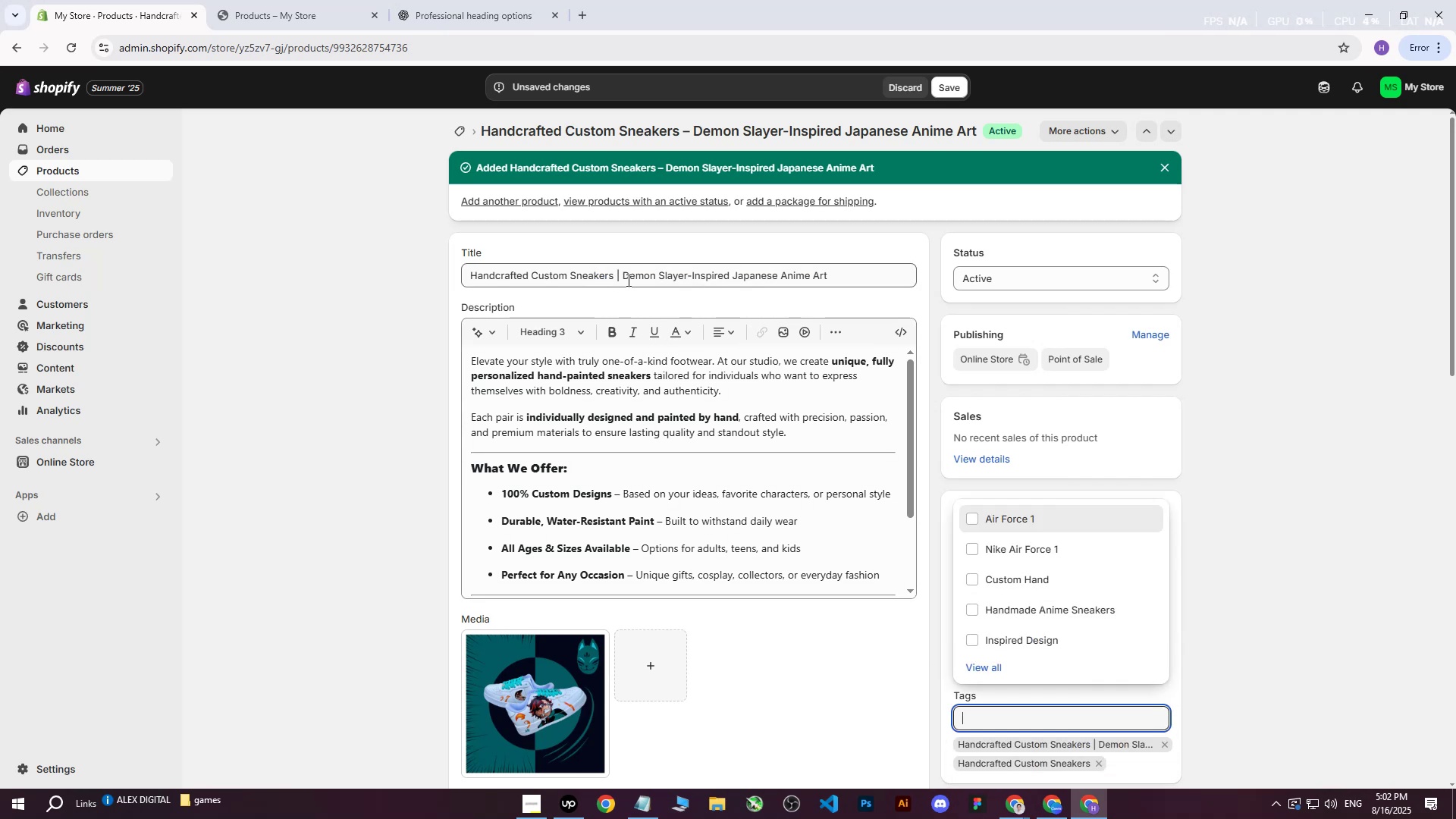 
left_click_drag(start_coordinate=[626, 275], to_coordinate=[845, 272])
 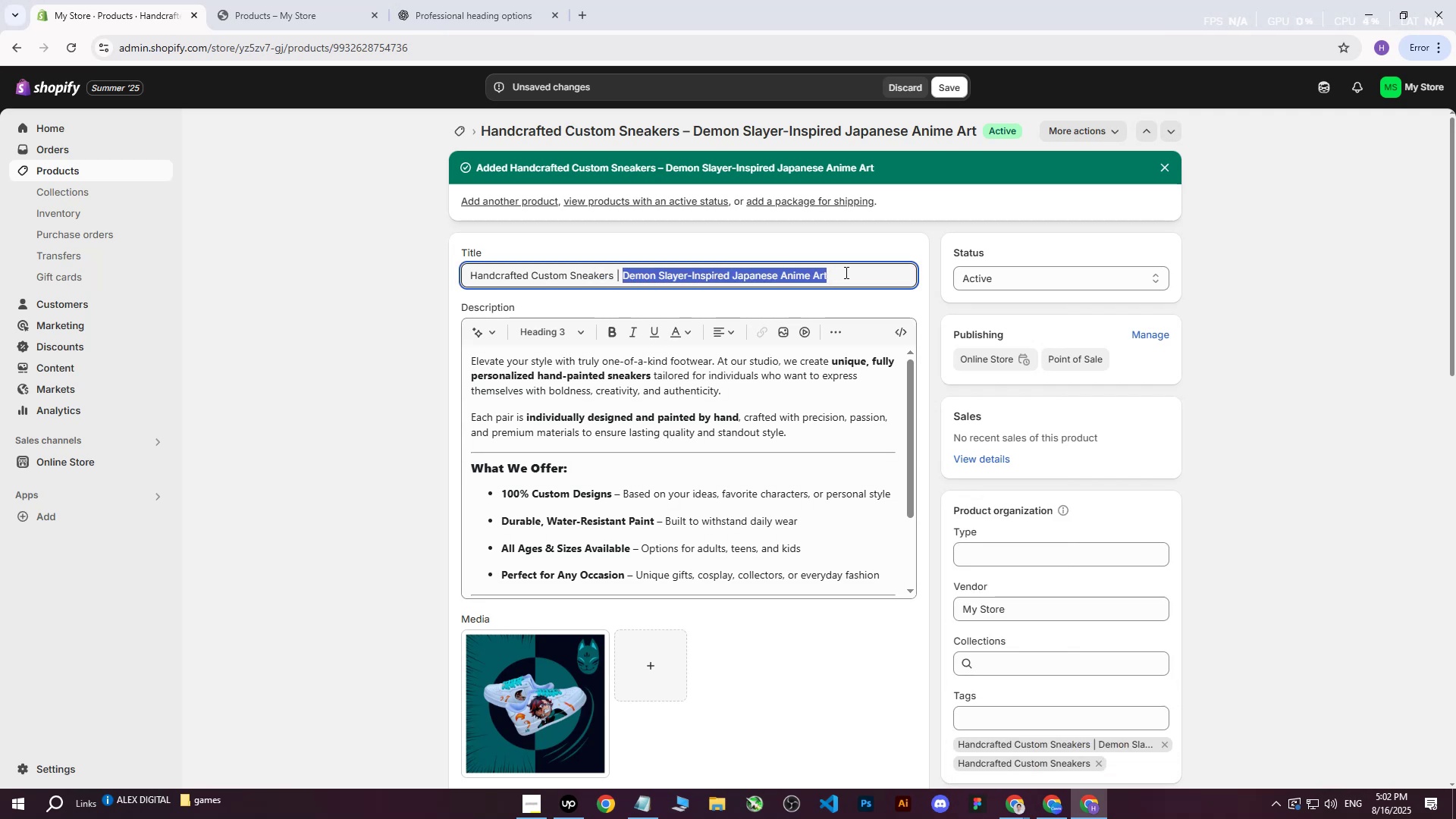 
key(Control+ControlLeft)
 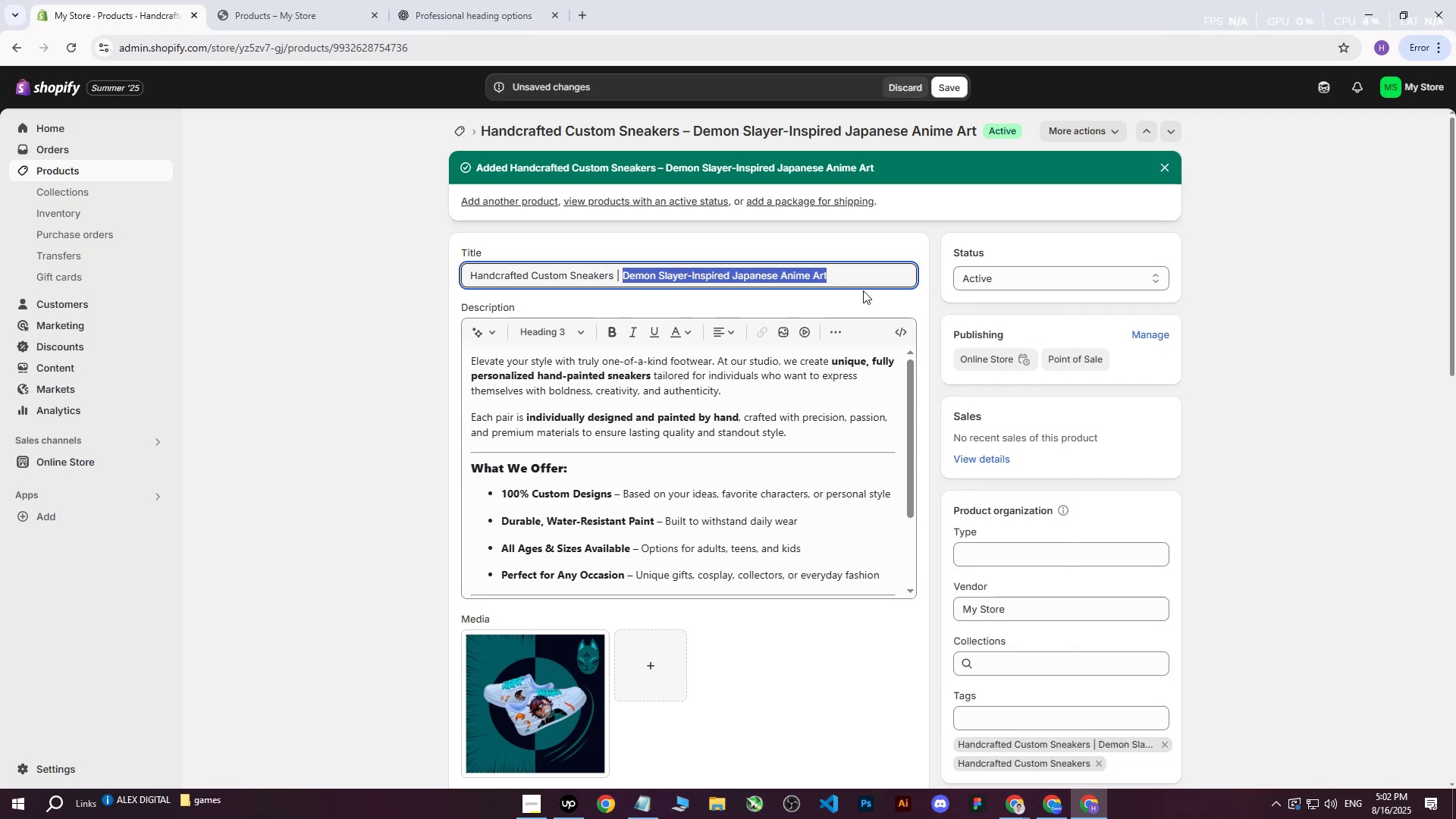 
key(Control+C)
 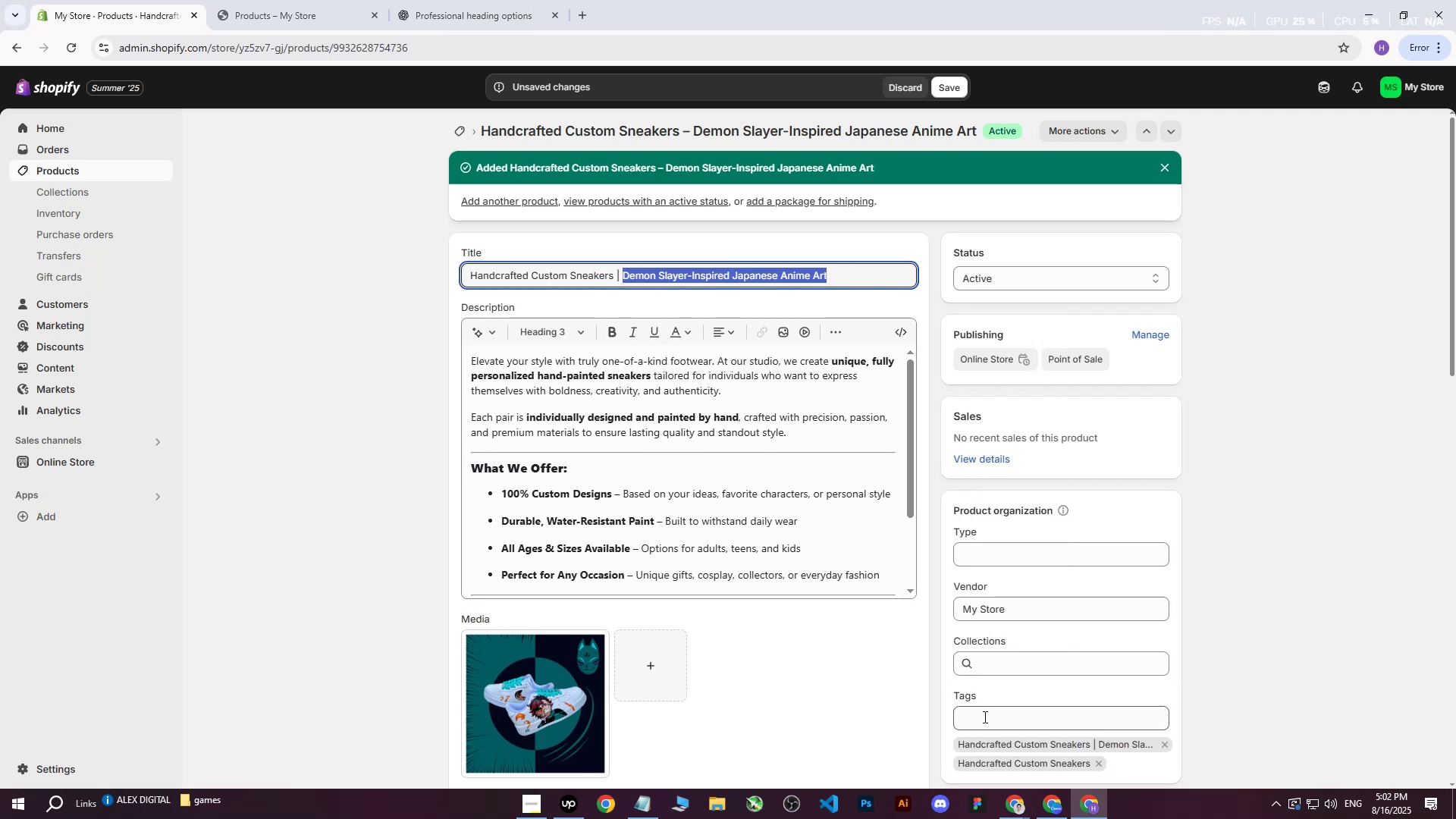 
left_click([984, 720])
 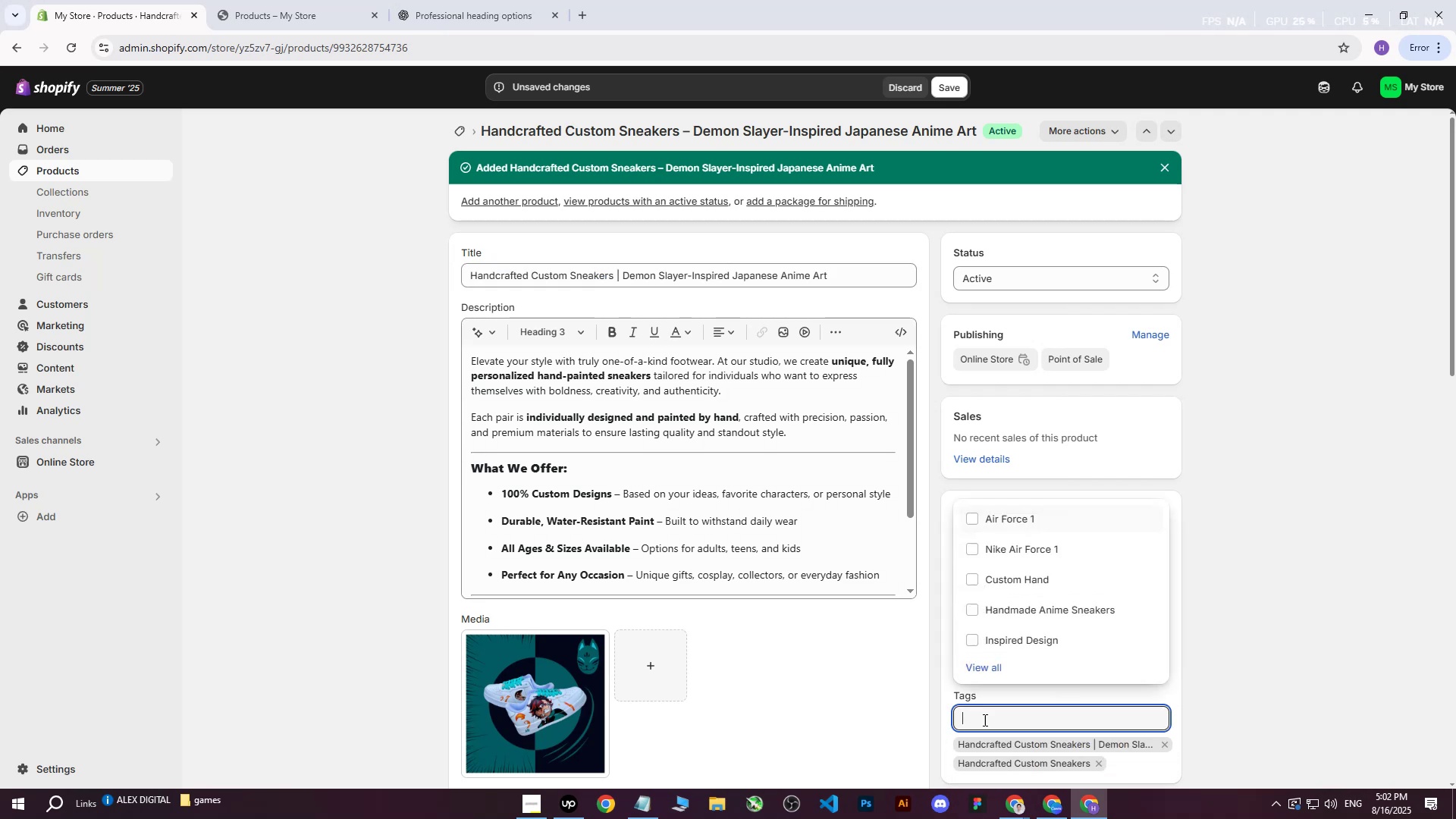 
key(Control+ControlLeft)
 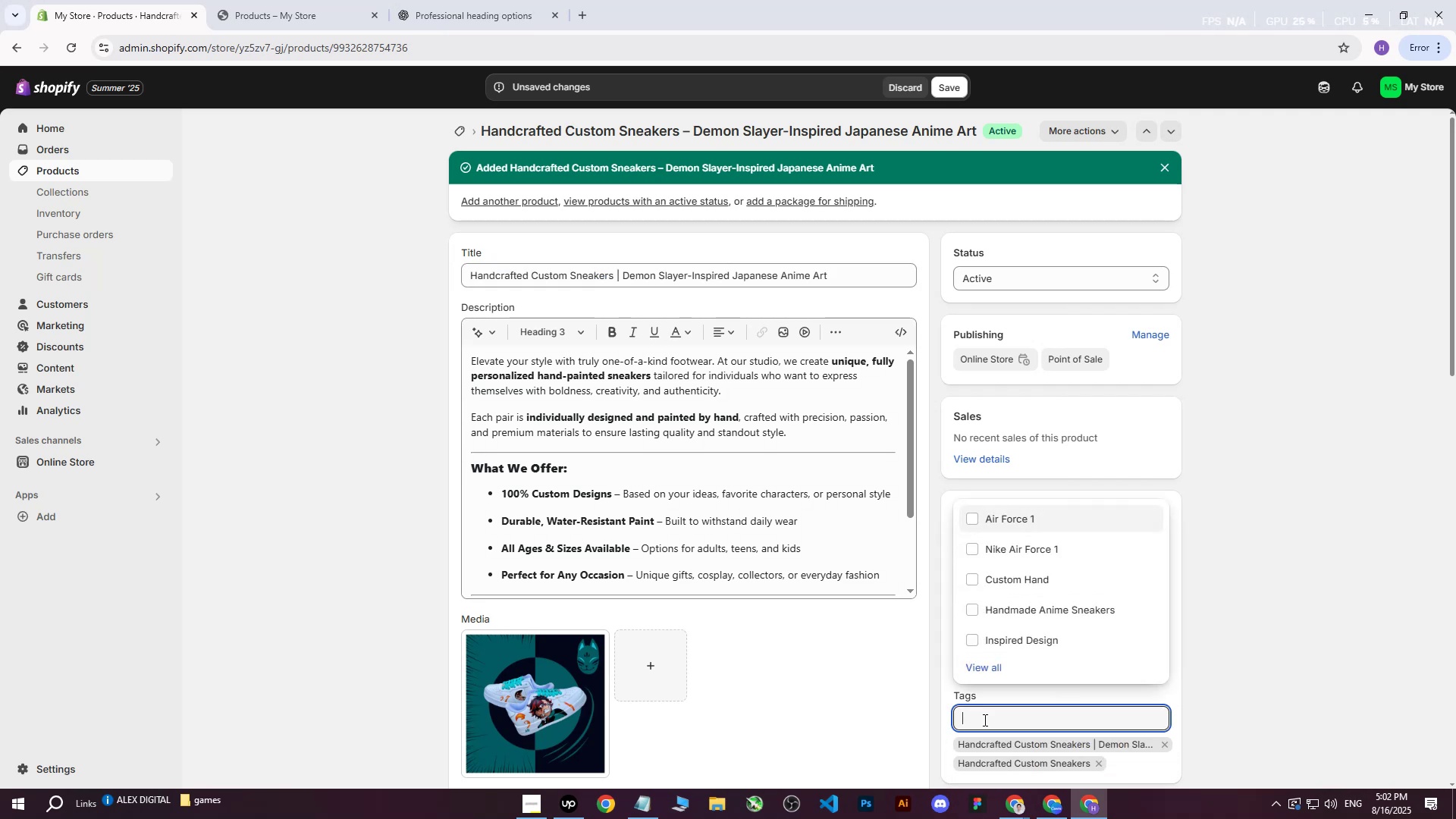 
key(Control+V)
 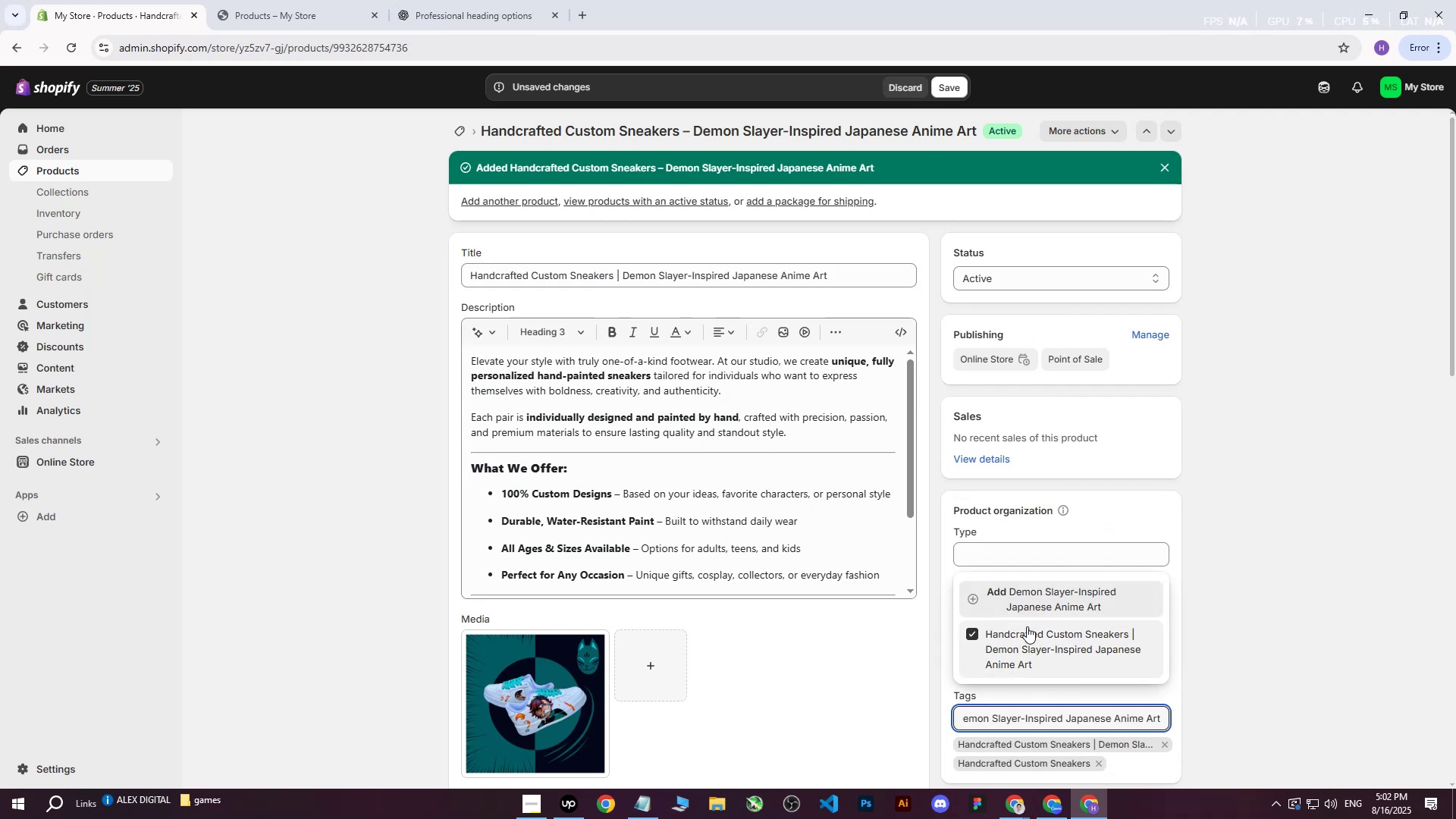 
left_click([1029, 598])
 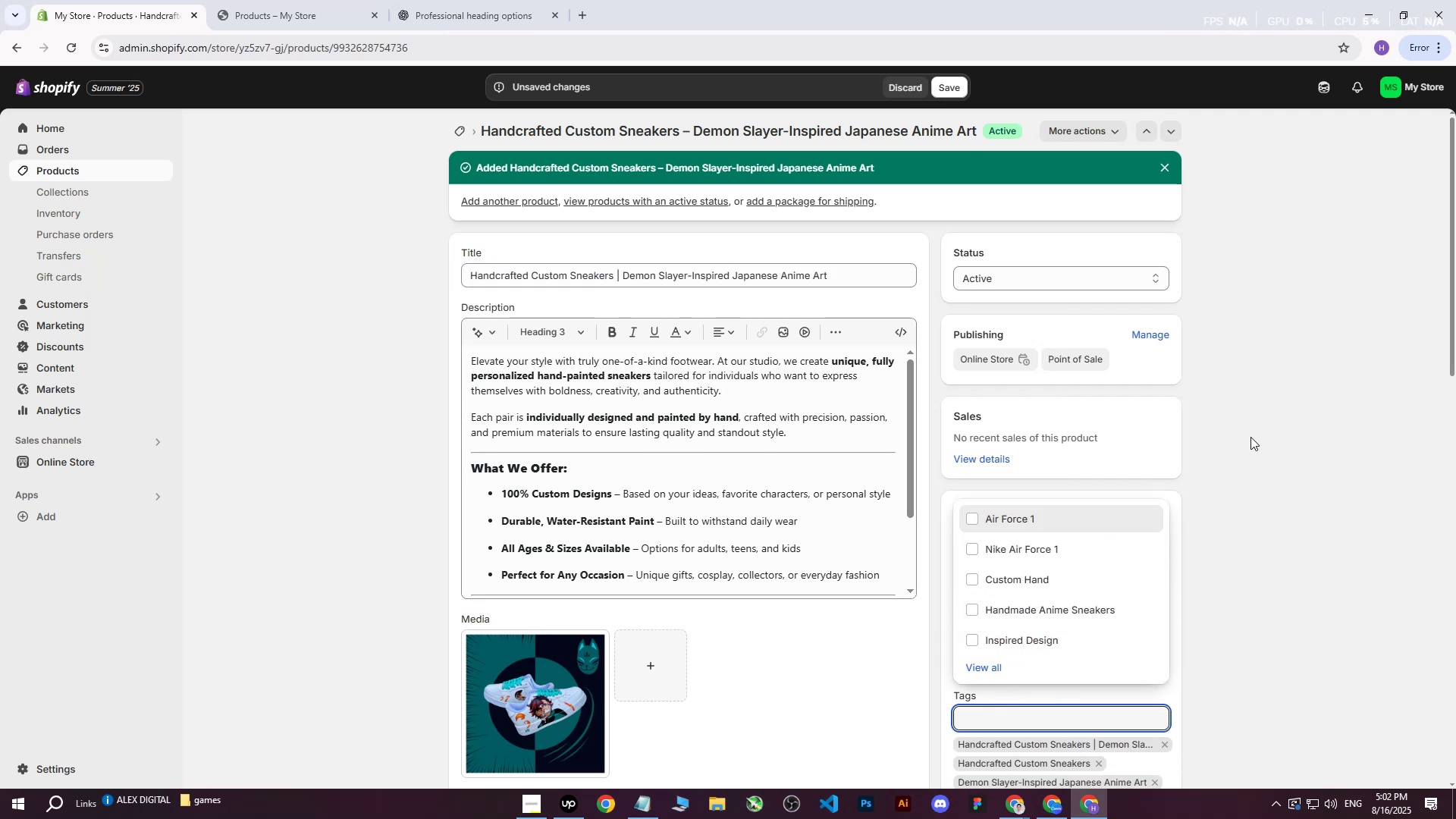 
left_click([1250, 437])
 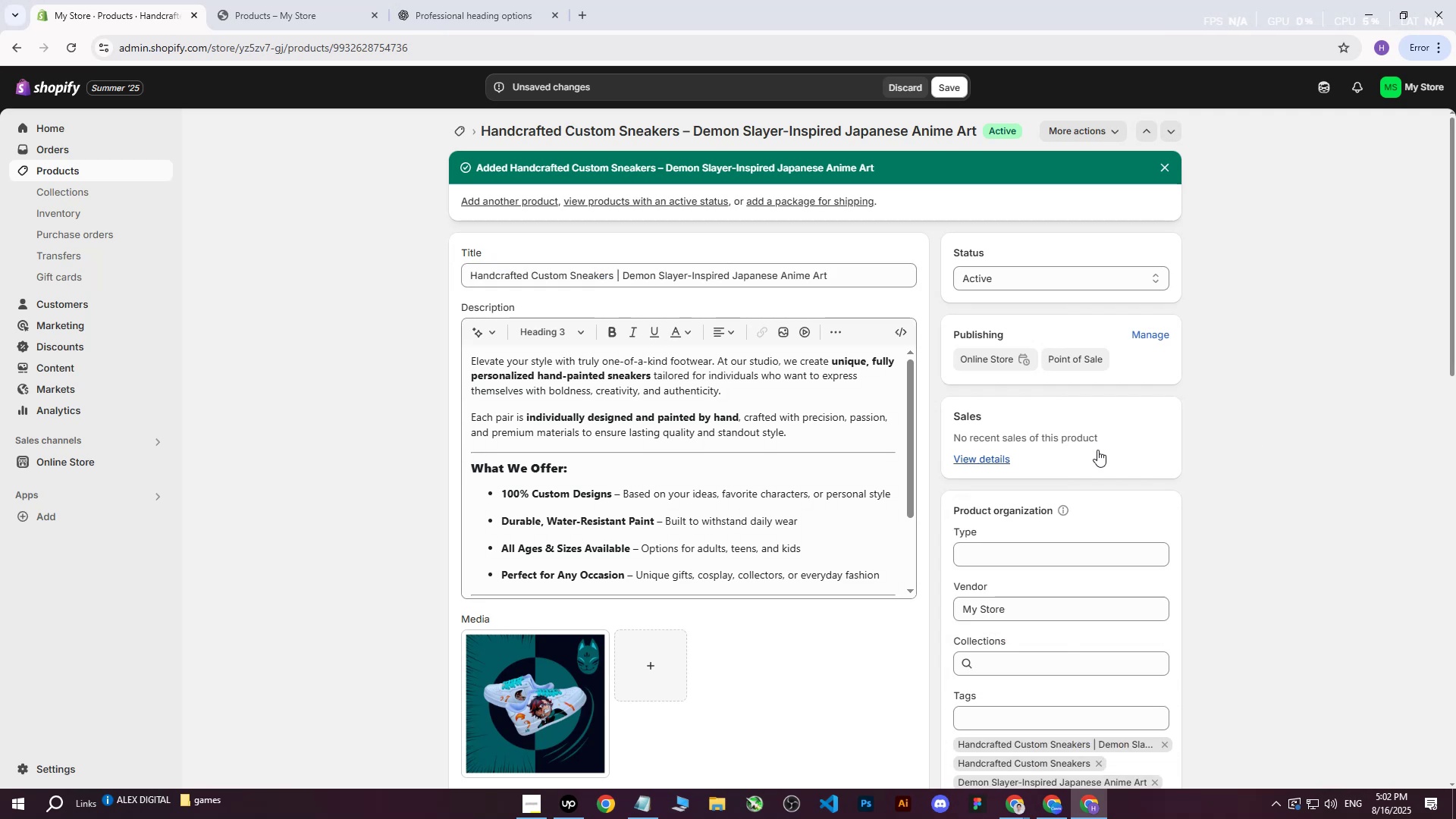 
scroll: coordinate [773, 538], scroll_direction: down, amount: 25.0
 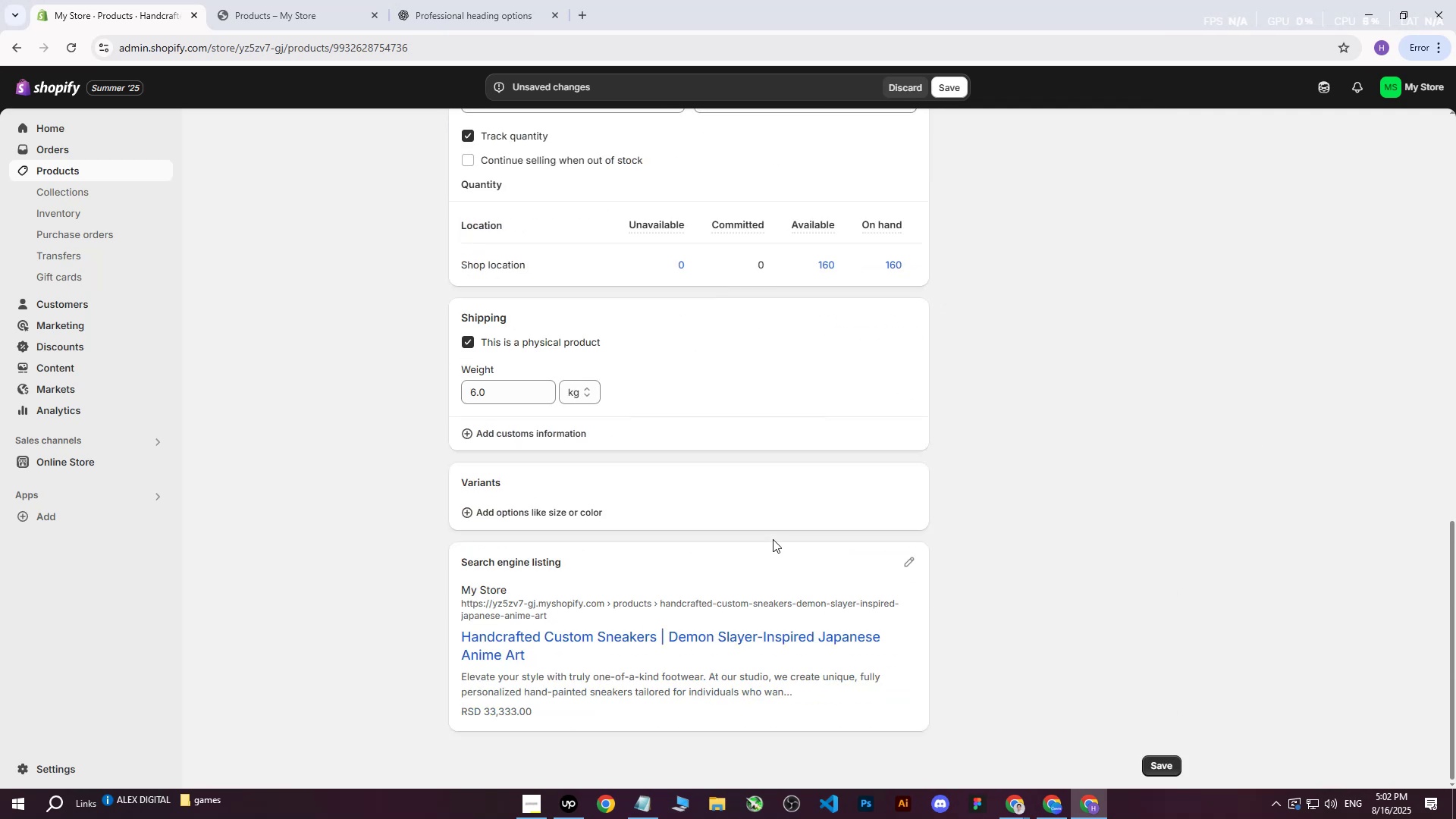 
scroll: coordinate [776, 529], scroll_direction: up, amount: 25.0
 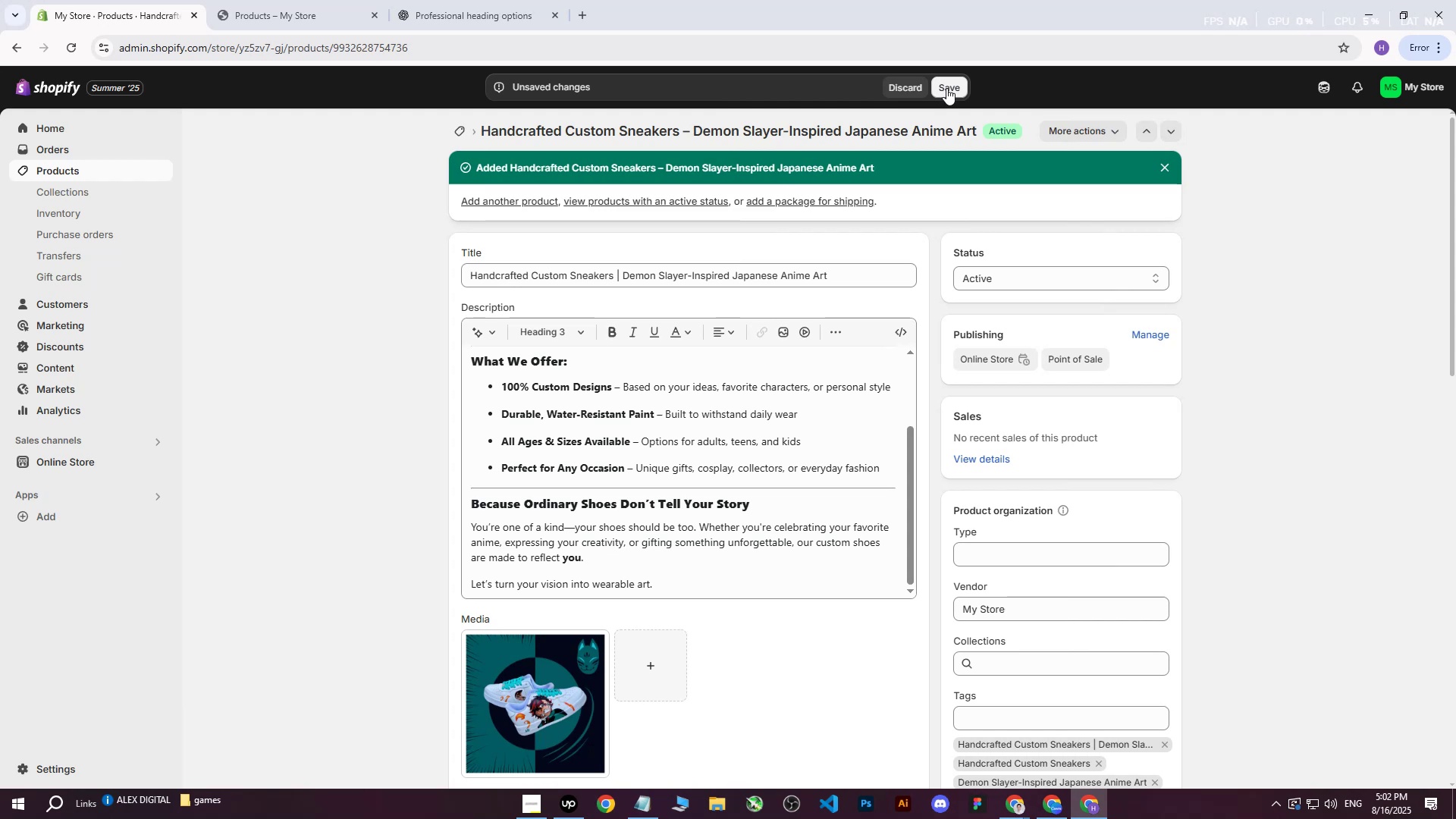 
left_click([949, 86])
 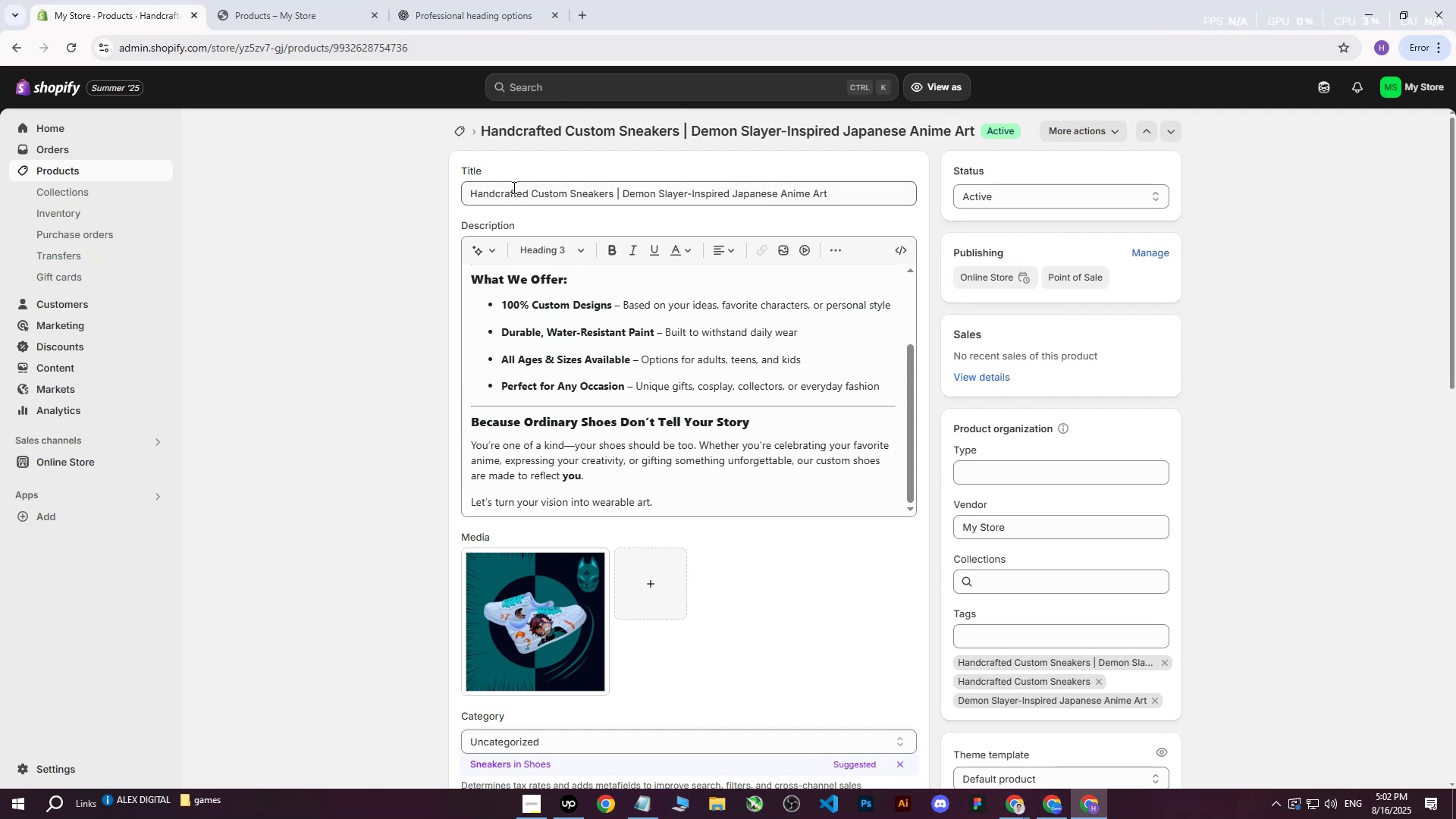 
wait(17.06)
 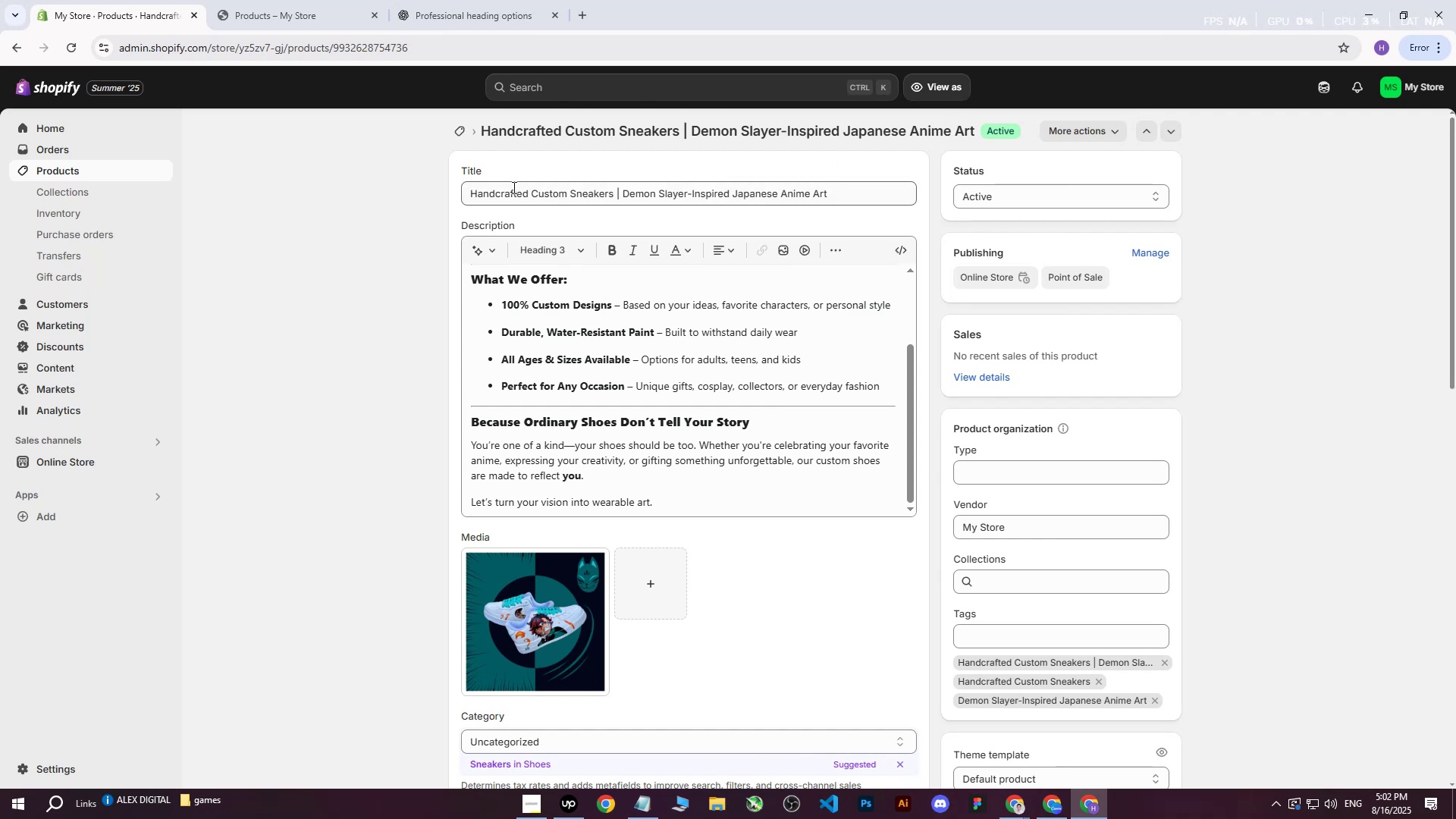 
scroll: coordinate [551, 285], scroll_direction: down, amount: 1.0
 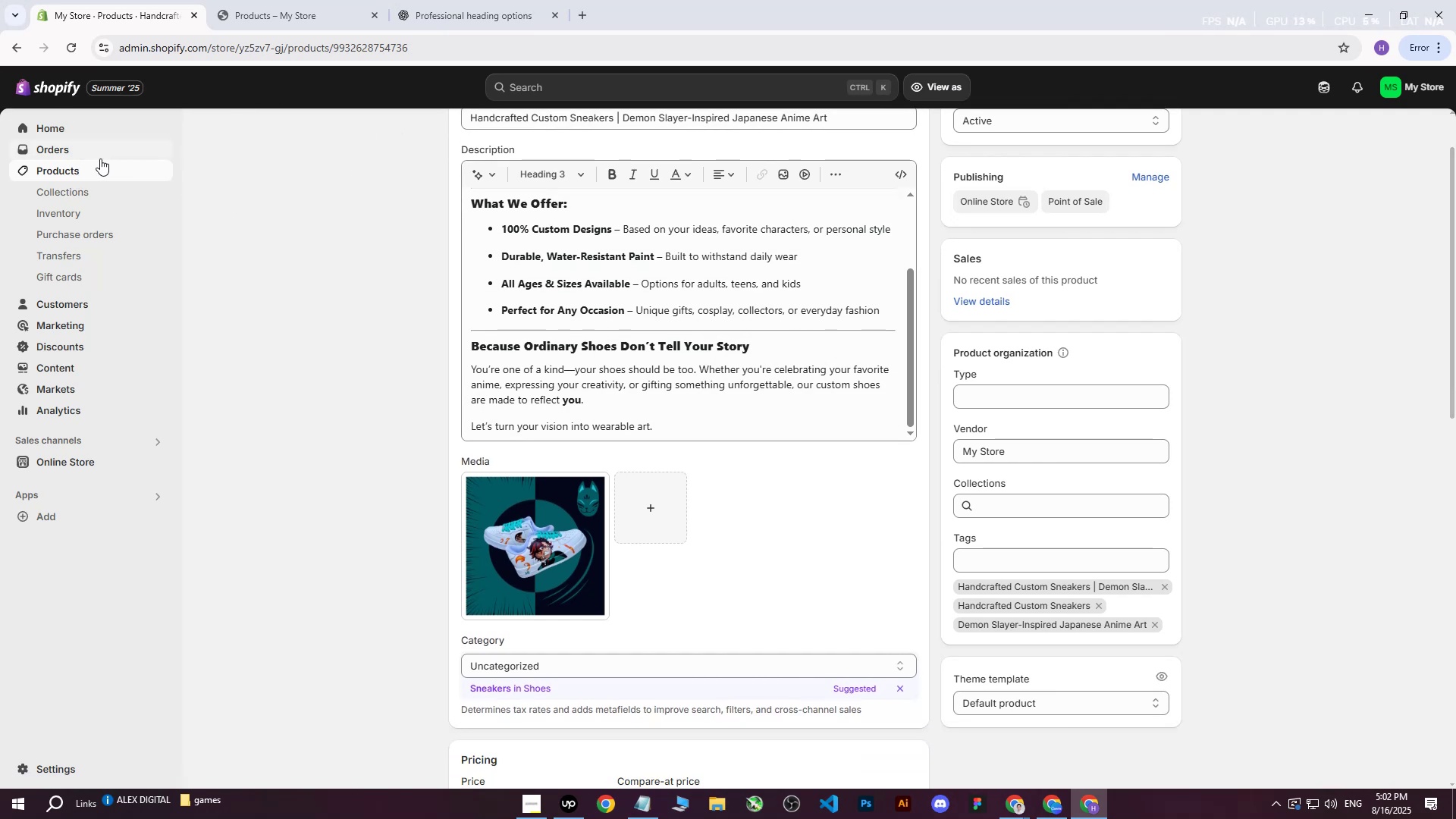 
left_click([89, 164])
 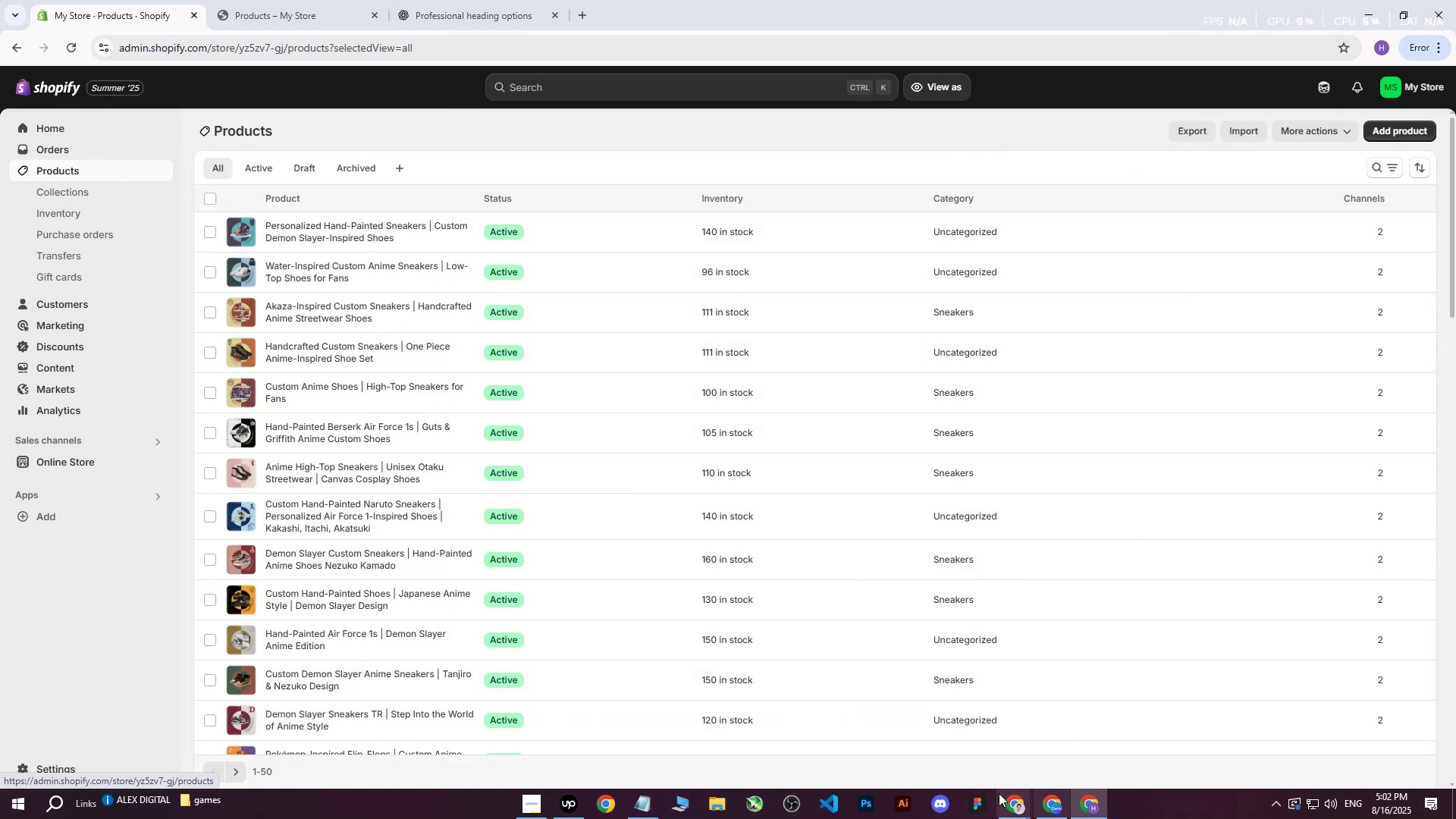 
left_click([1001, 808])
 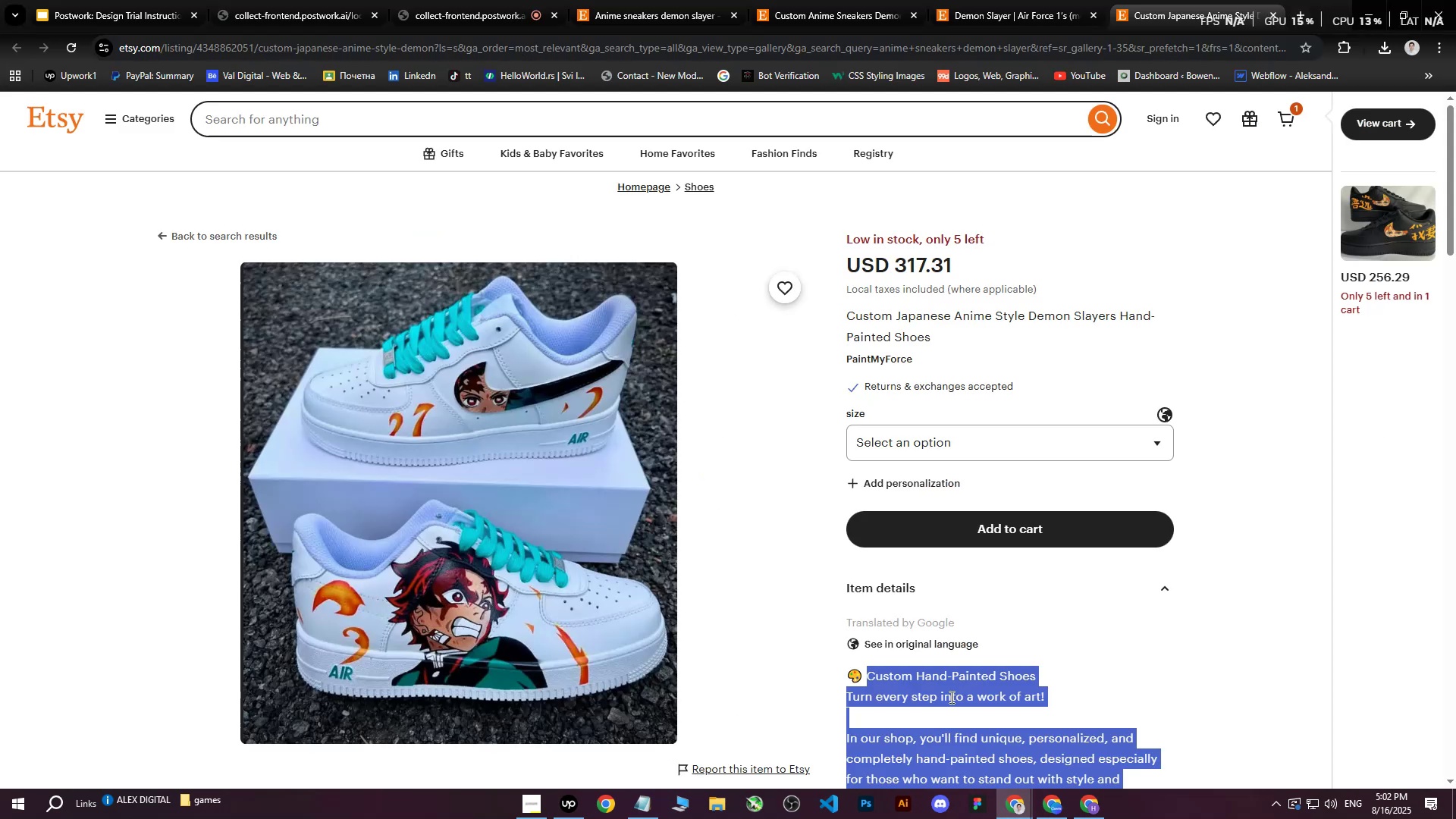 
scroll: coordinate [1040, 420], scroll_direction: up, amount: 7.0
 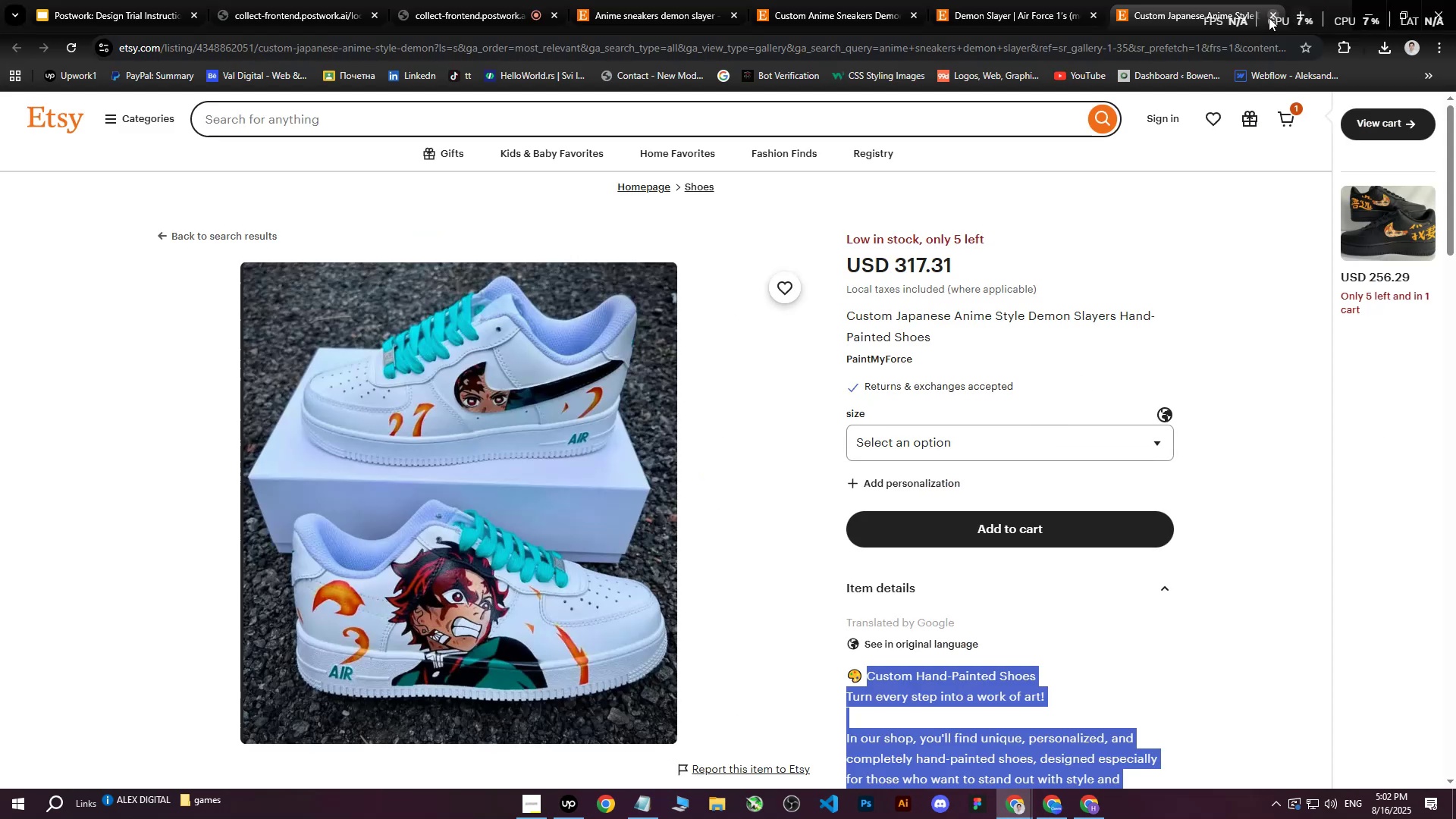 
left_click([1271, 15])
 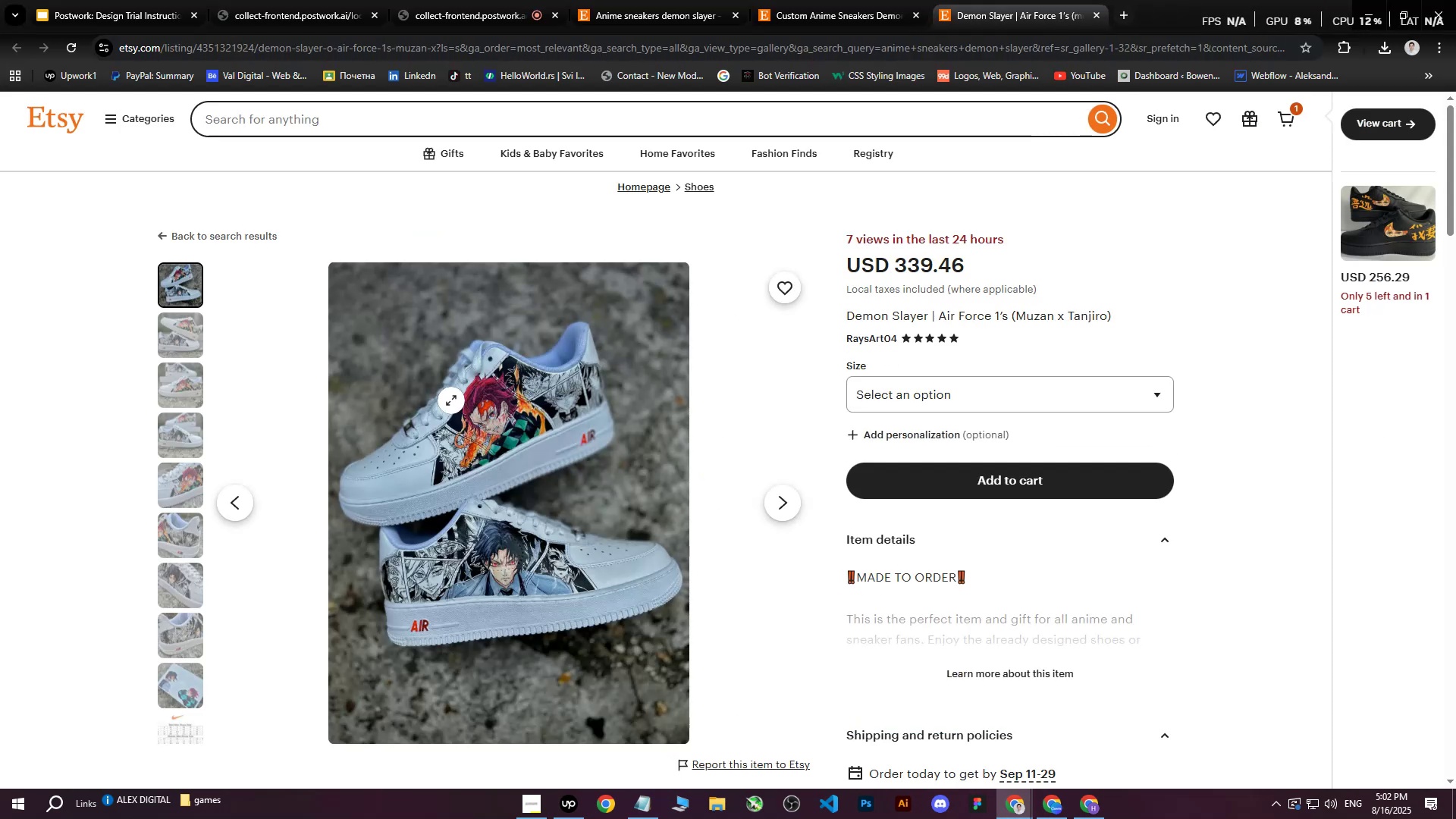 
right_click([451, 400])
 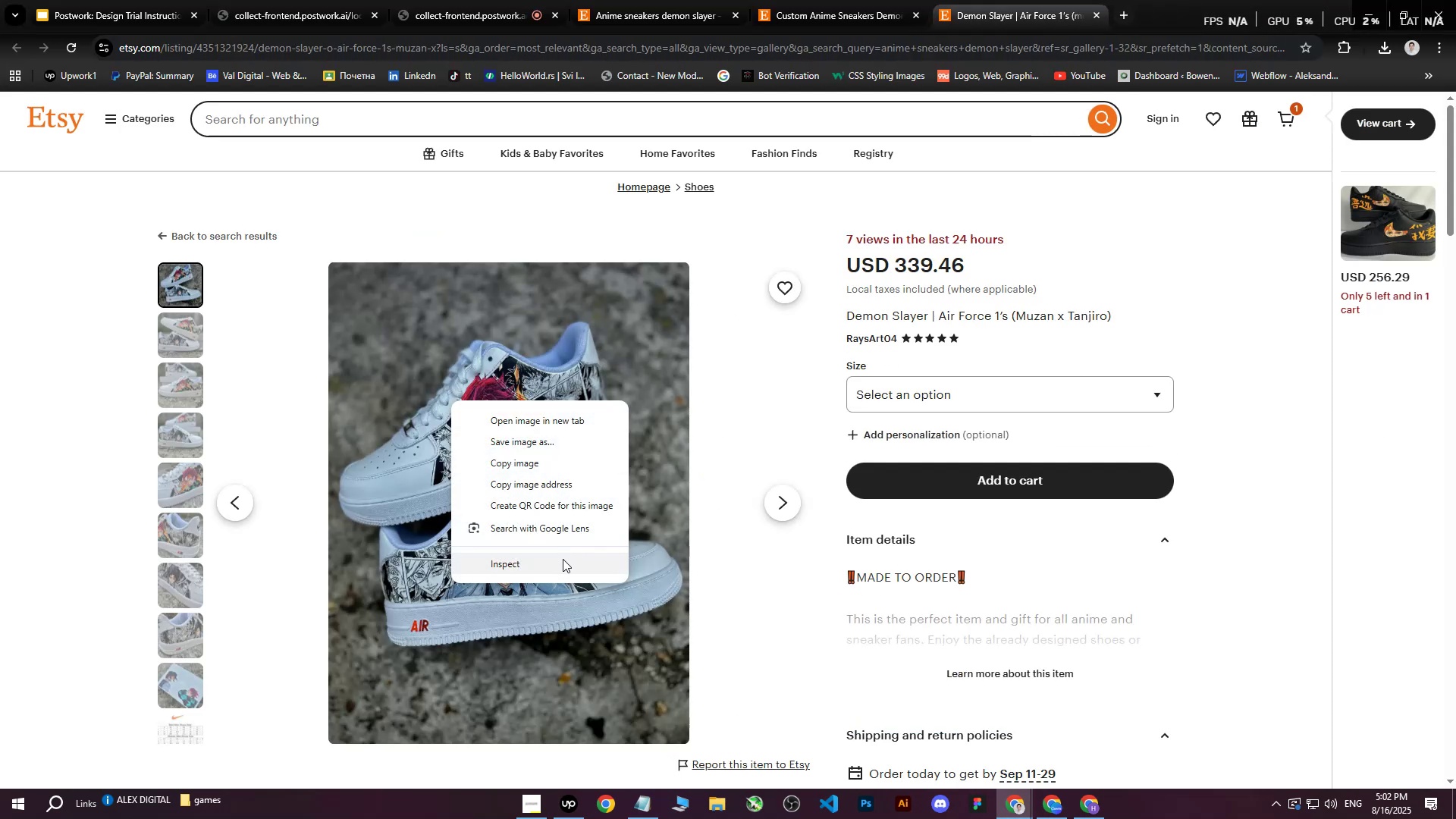 
left_click([563, 559])
 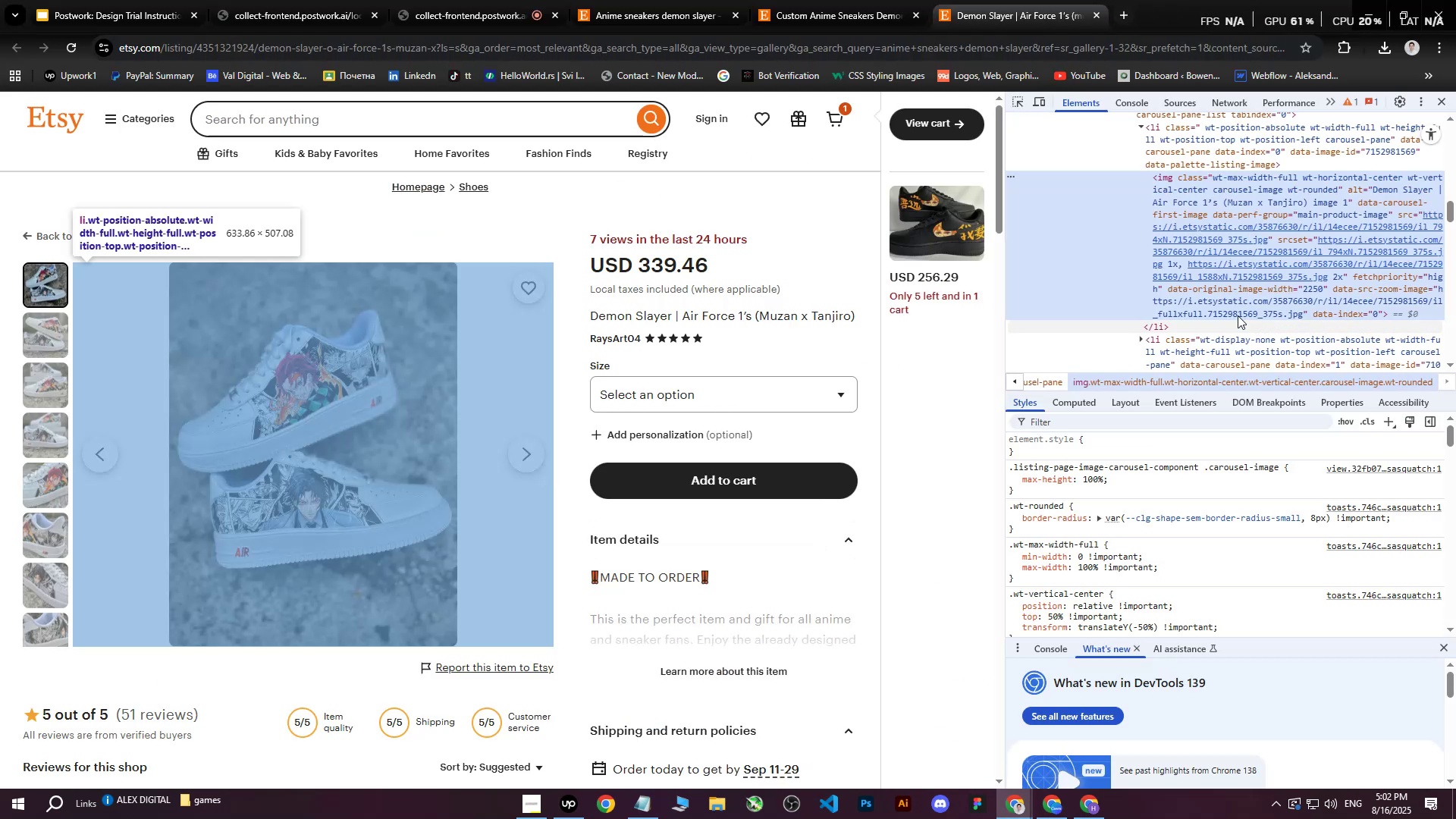 
left_click([1242, 257])
 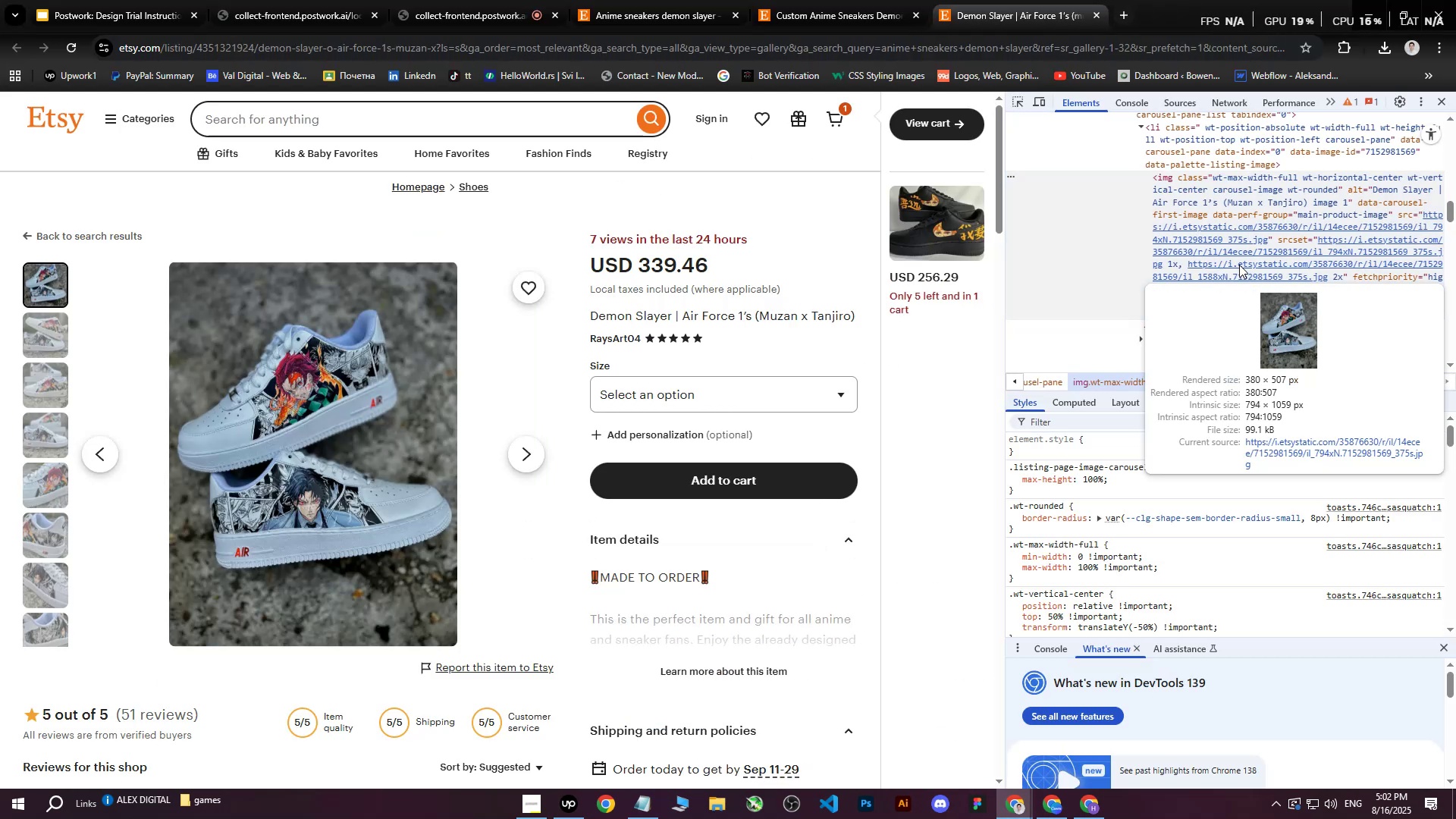 
triple_click([1239, 265])
 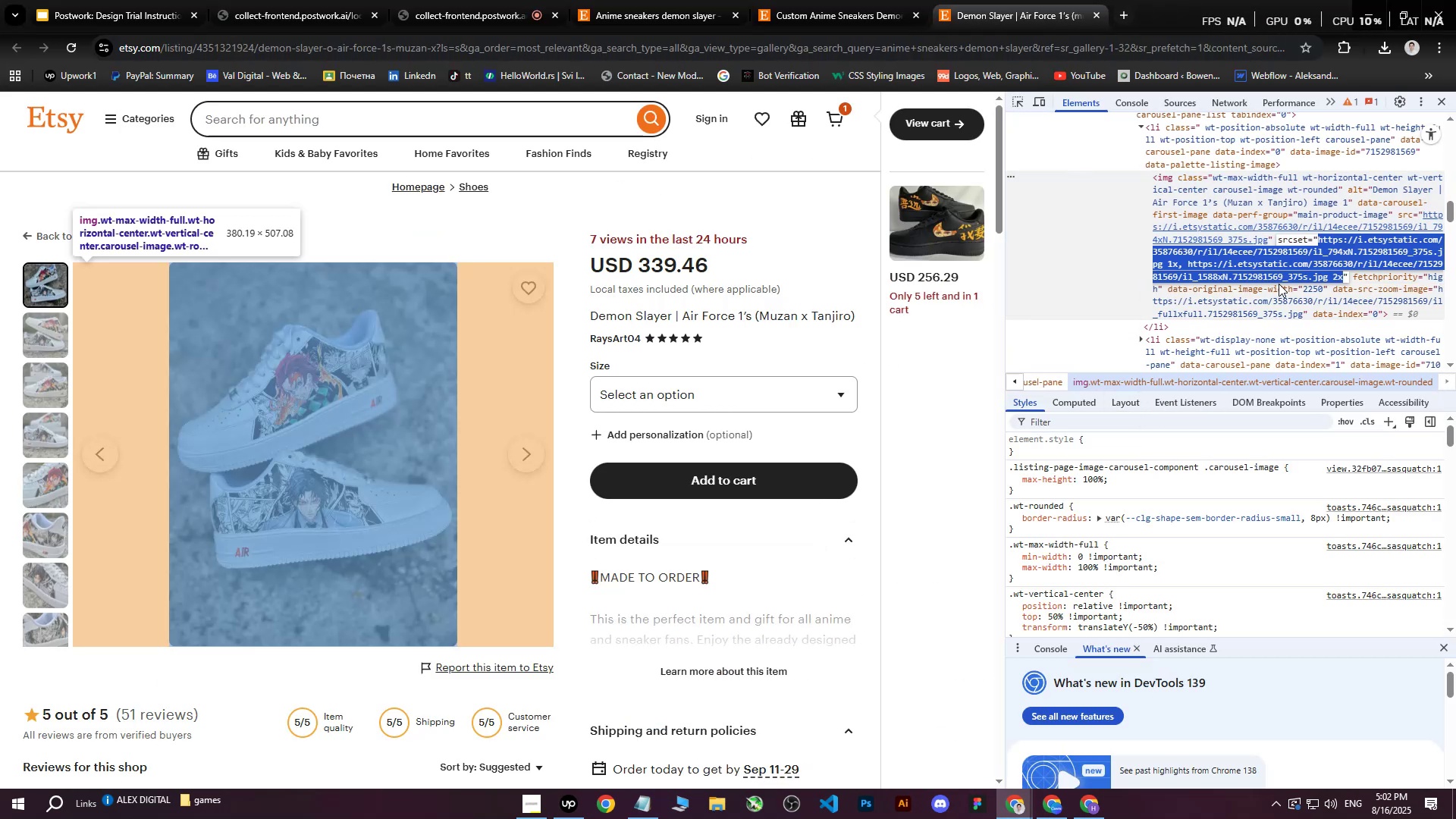 
double_click([1279, 266])
 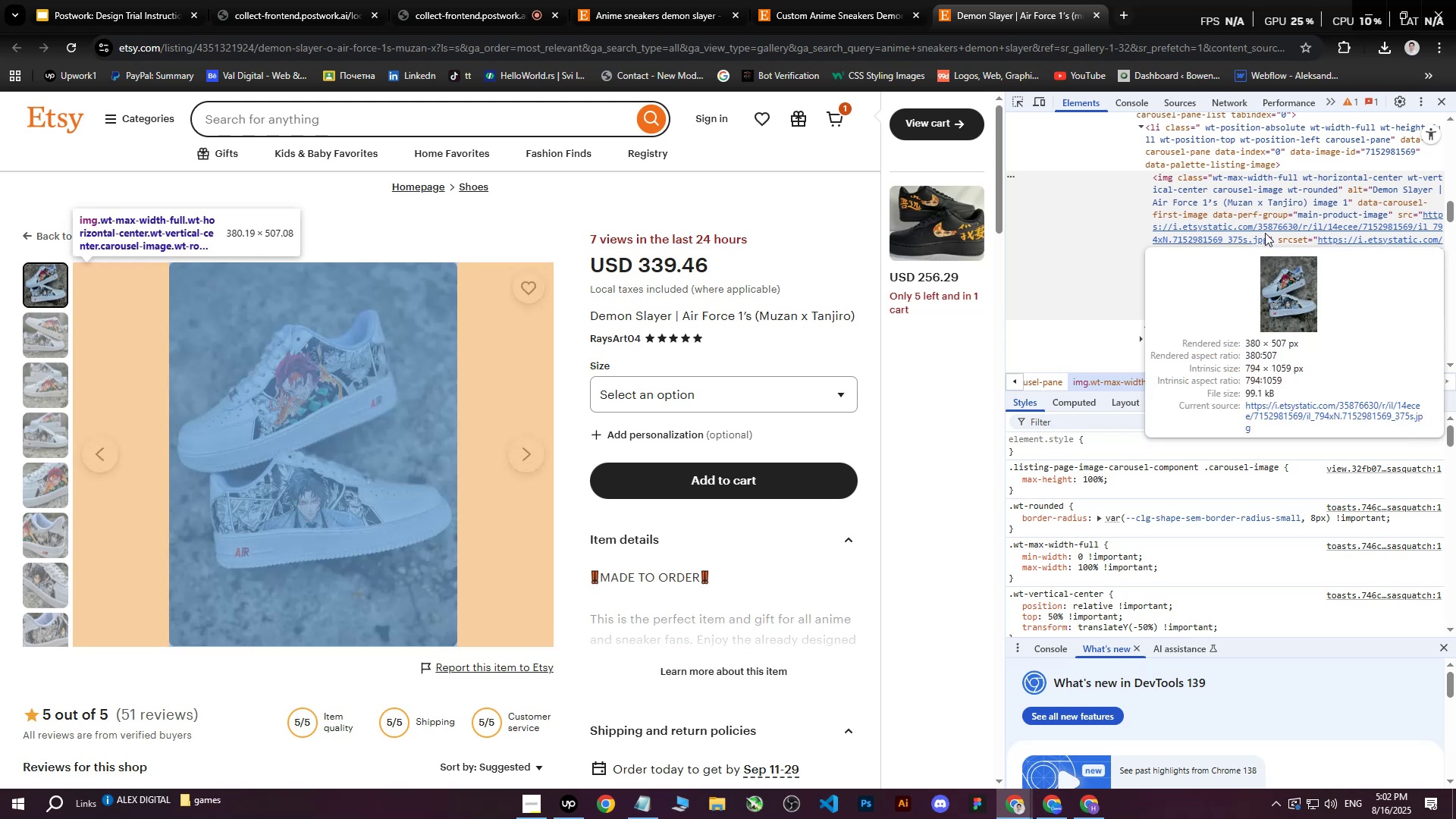 
left_click([1231, 224])
 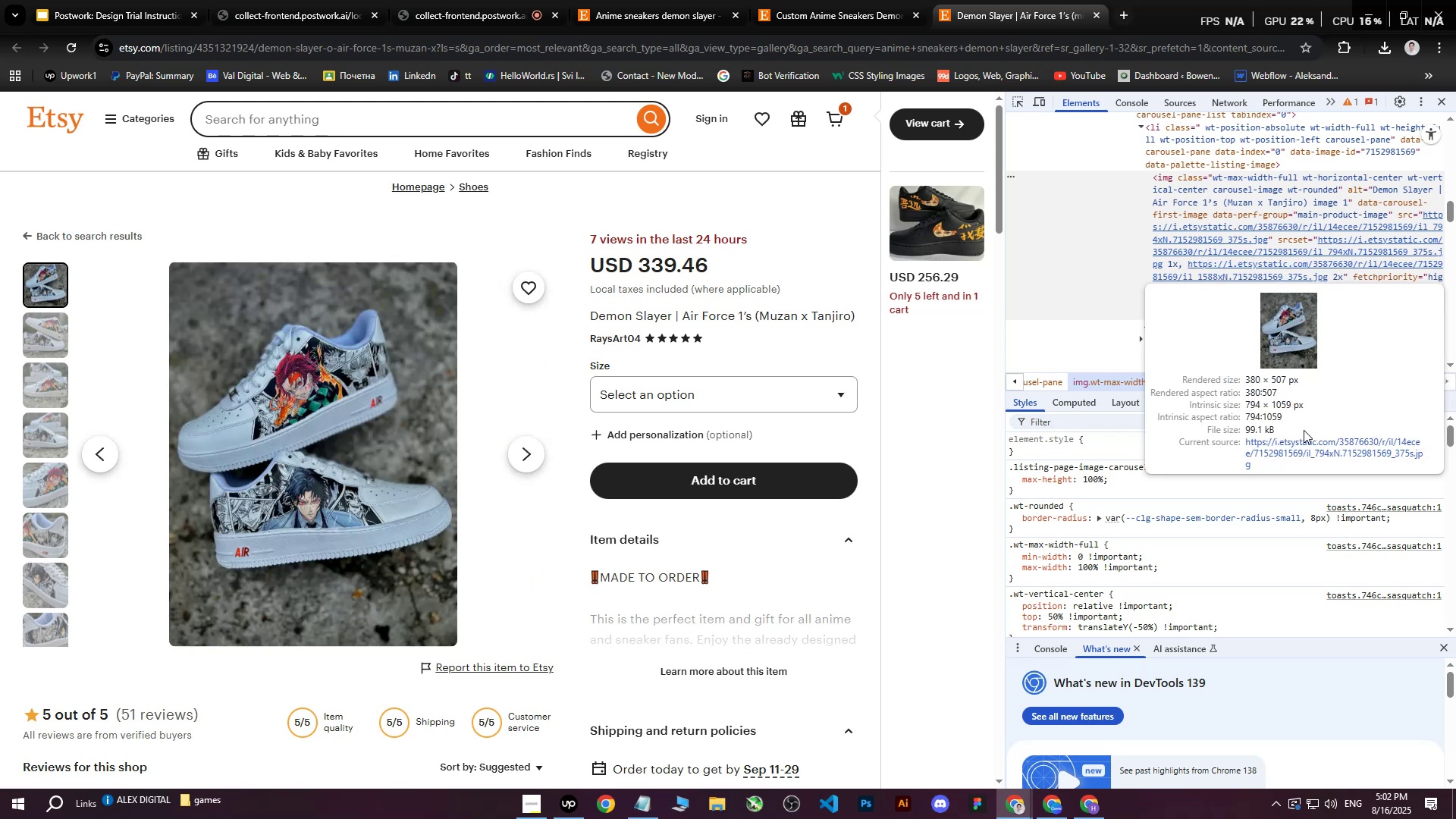 
left_click([1293, 445])
 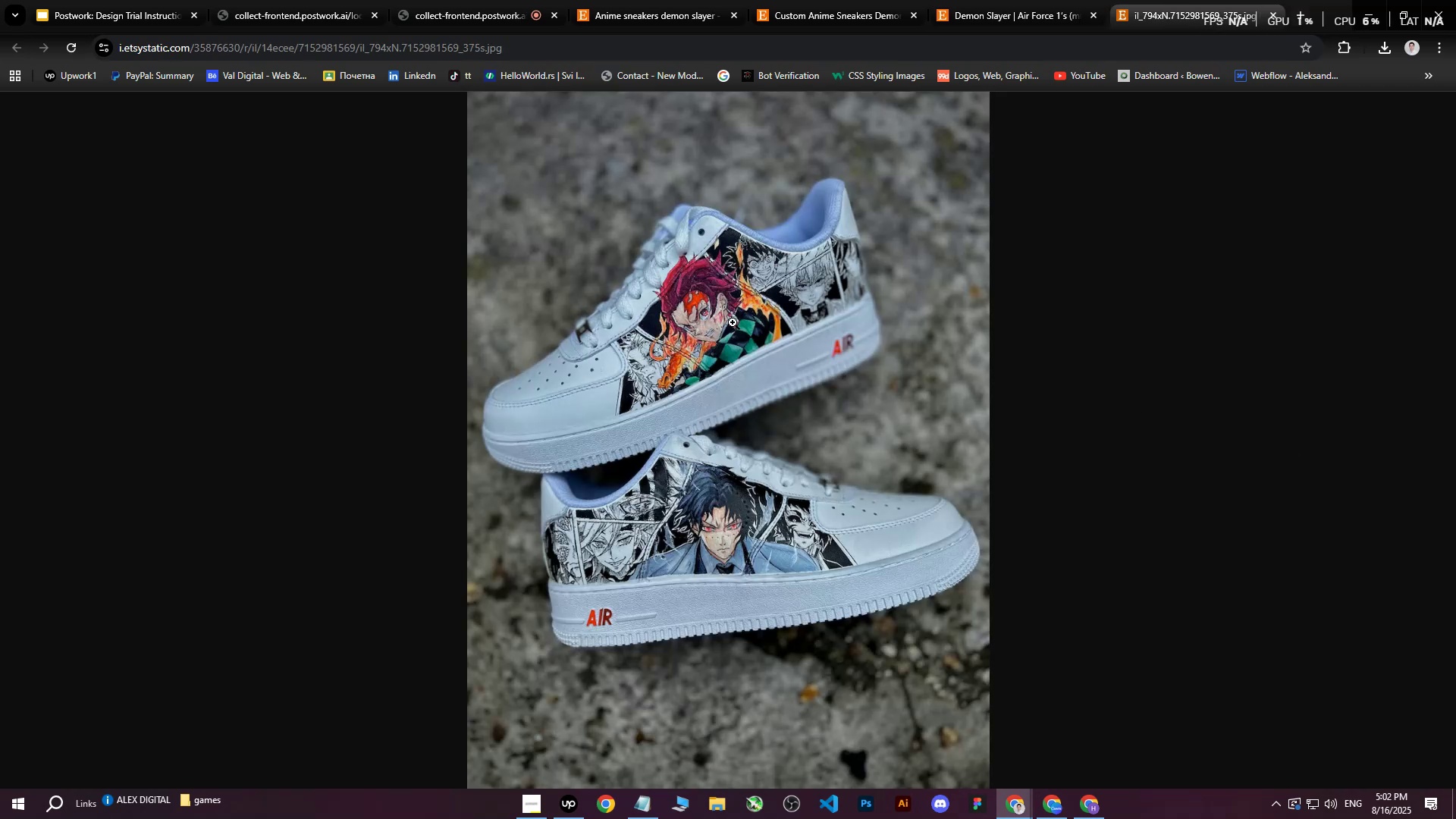 
right_click([728, 321])
 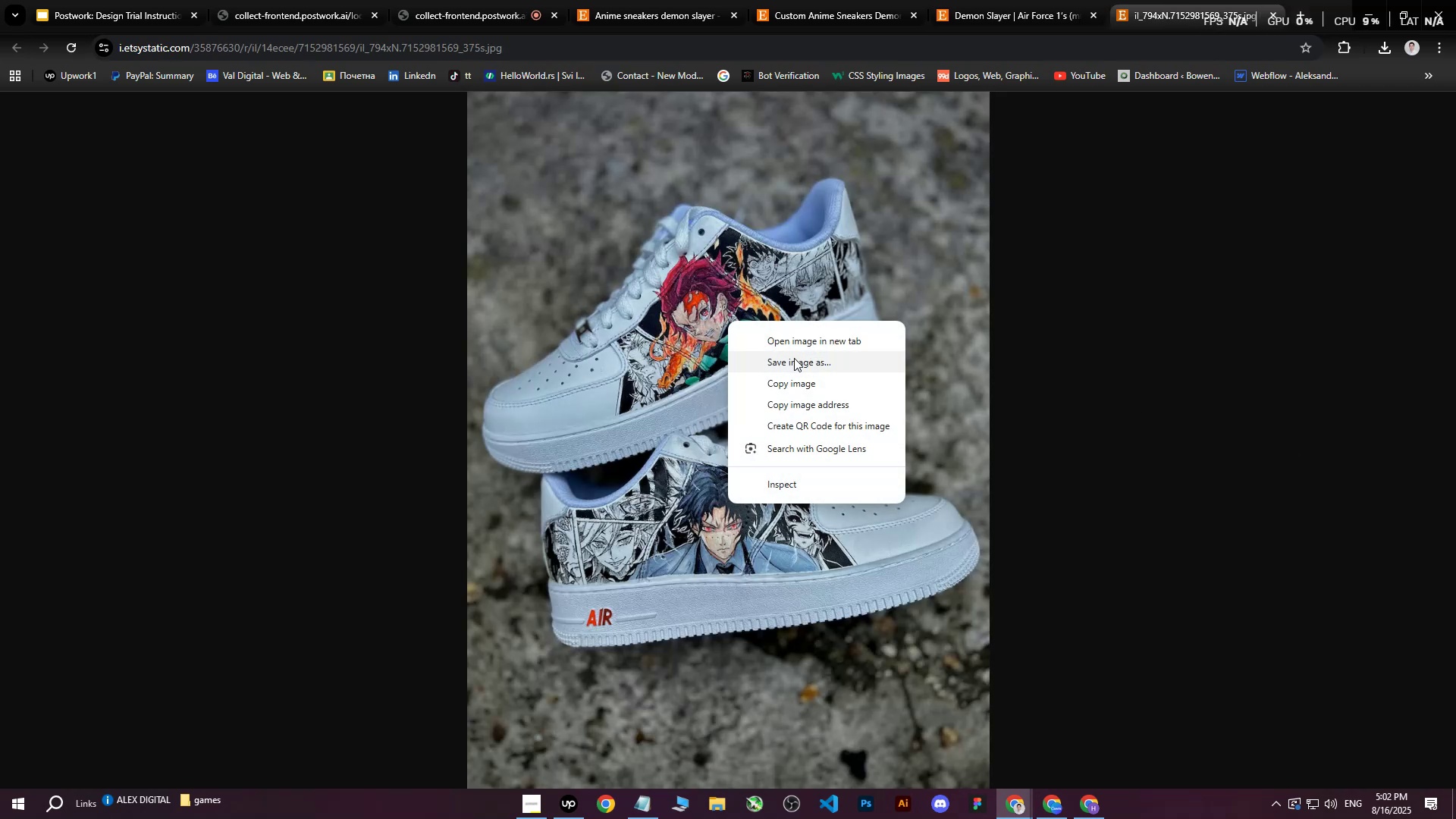 
left_click([794, 358])
 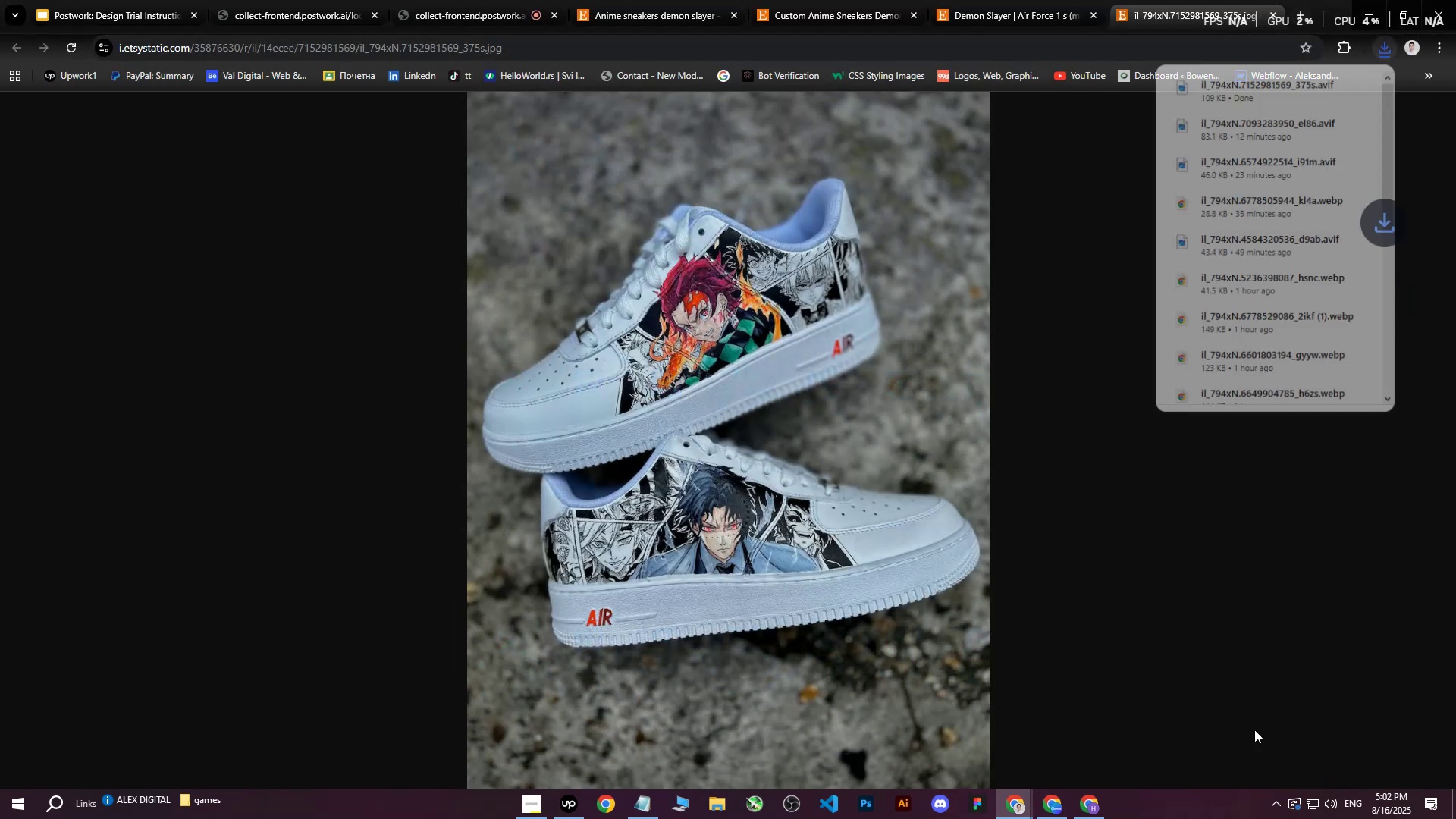 
left_click([1015, 0])
 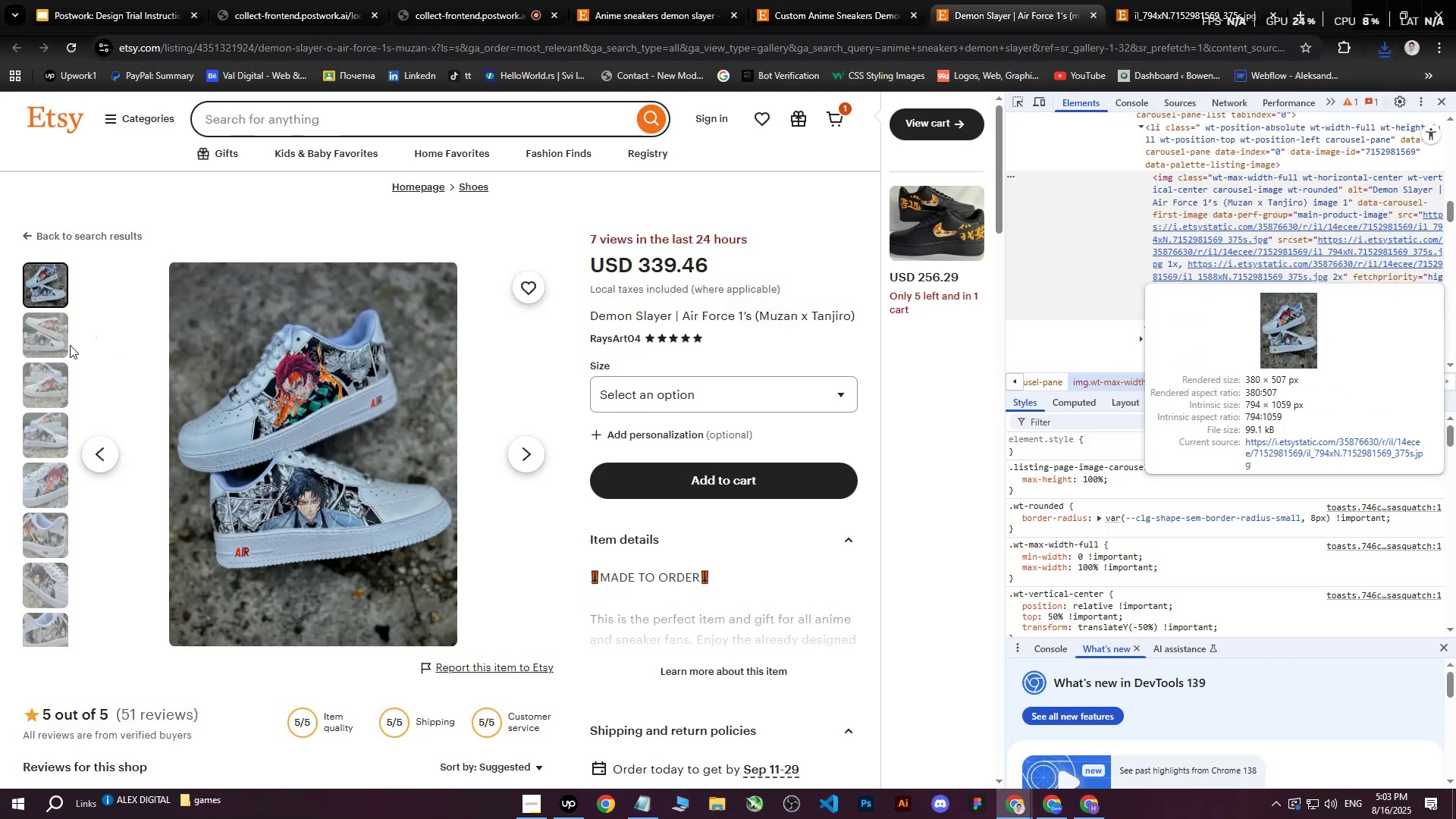 
left_click([53, 339])
 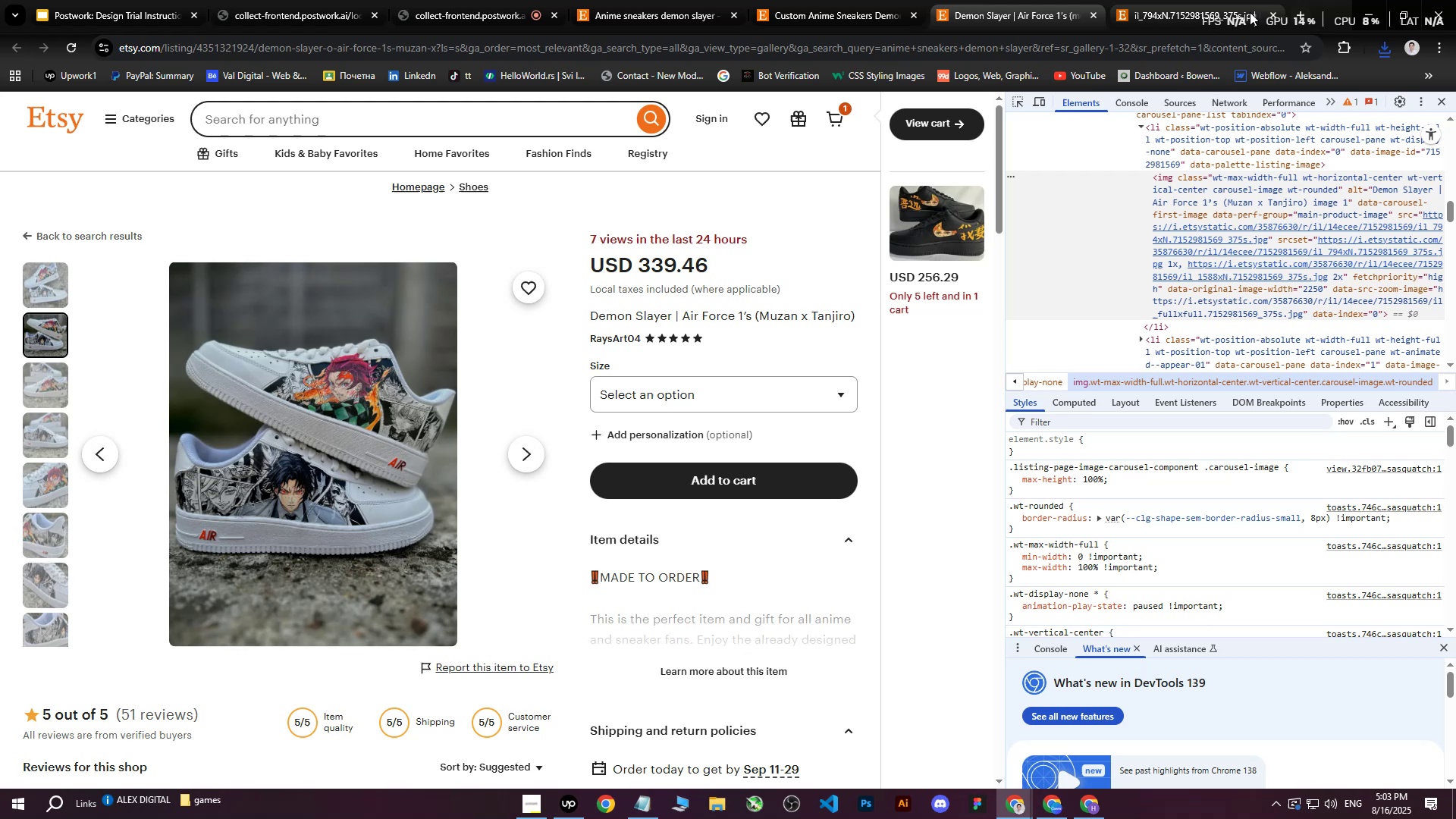 
left_click([1270, 14])
 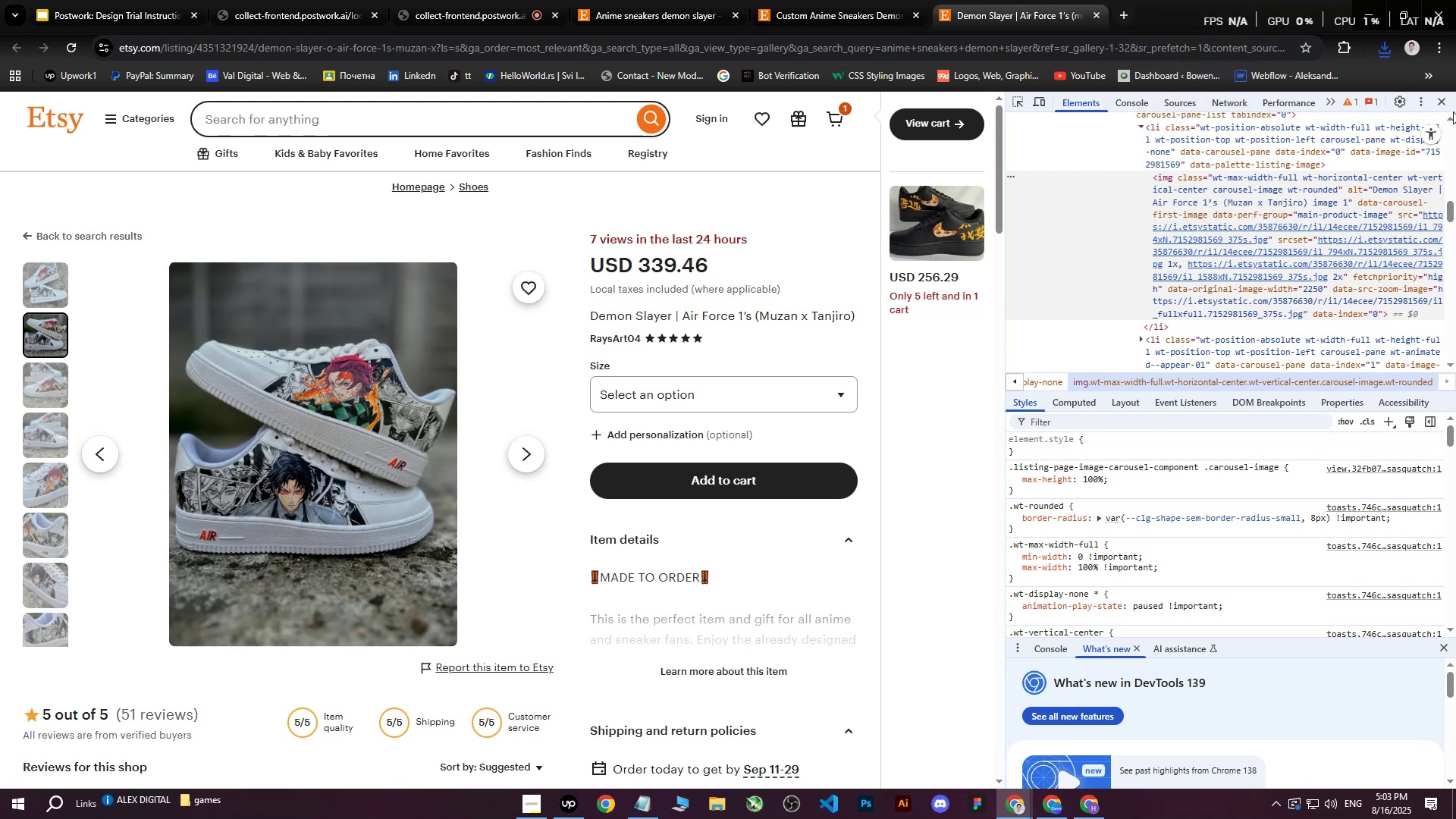 
left_click([1448, 101])
 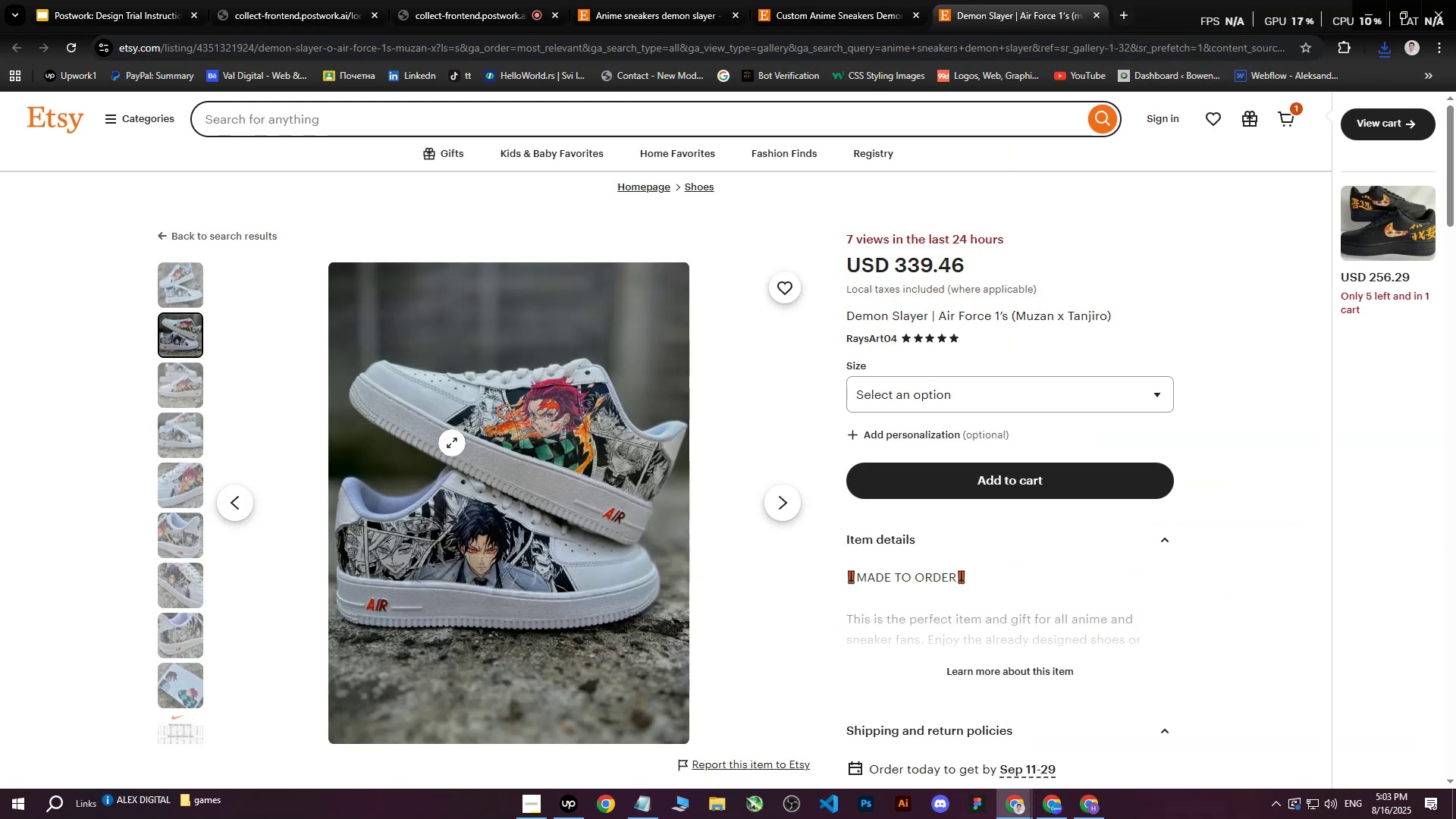 
right_click([493, 430])
 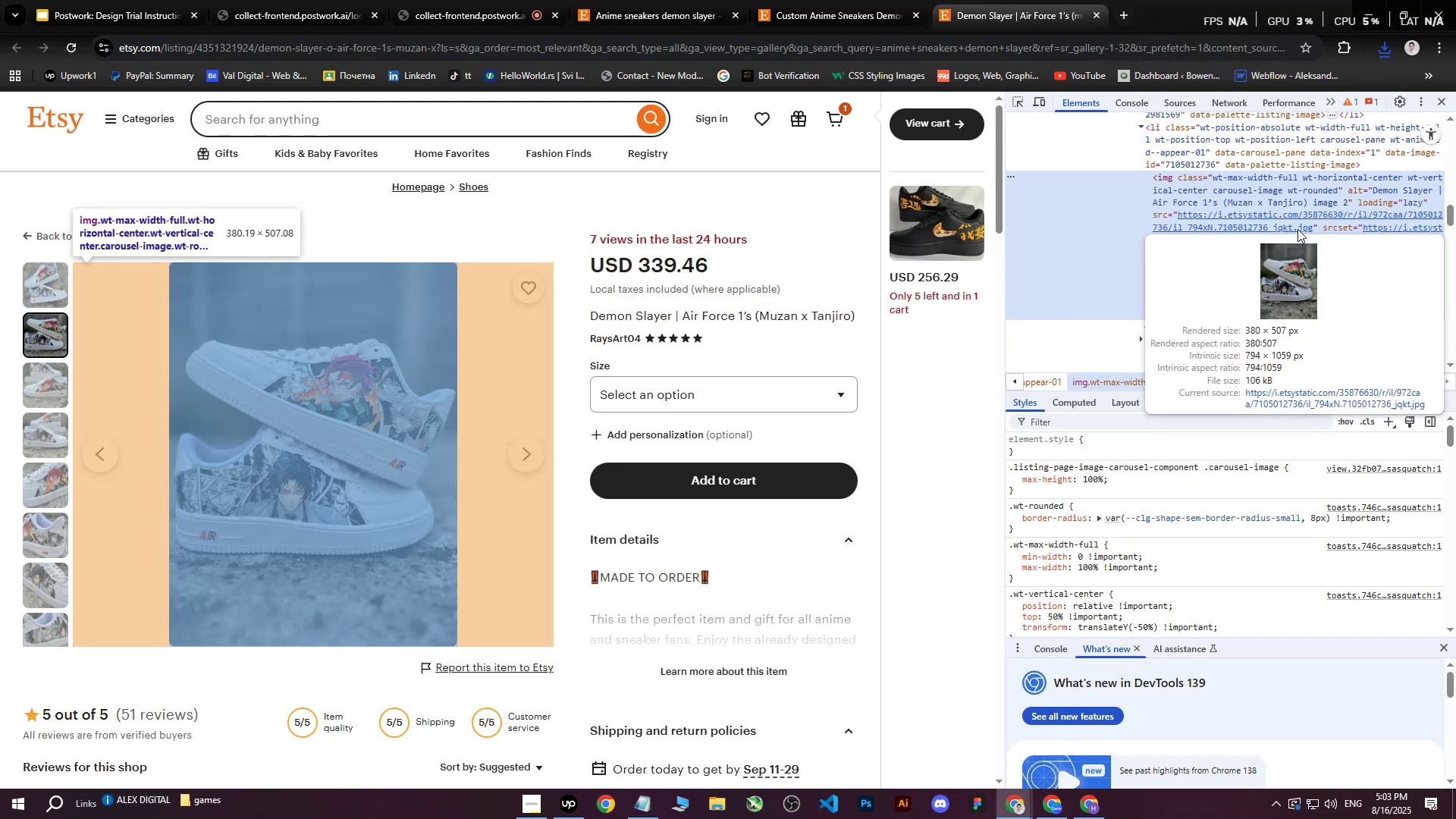 
left_click([1292, 242])
 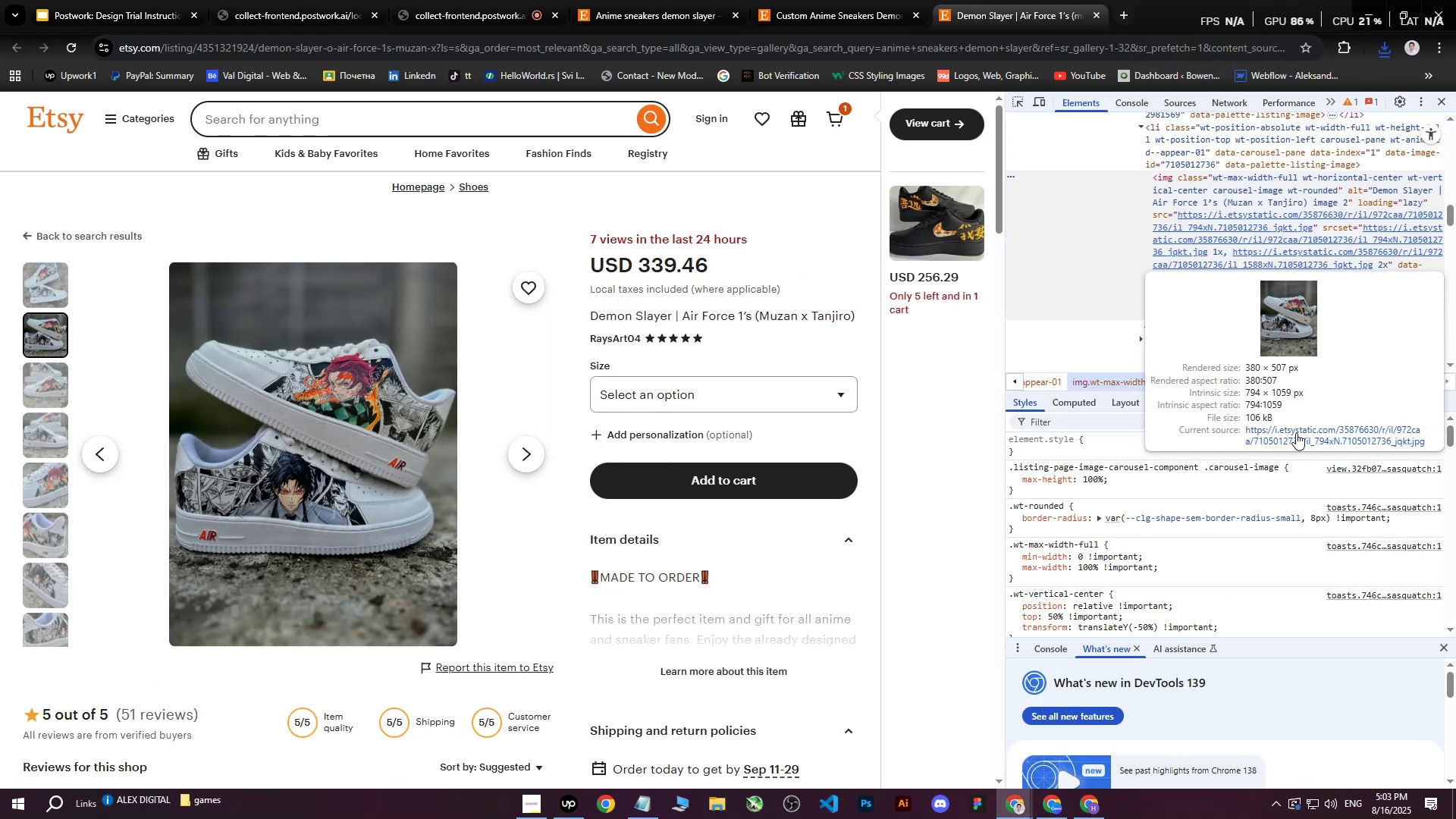 
left_click([1294, 437])
 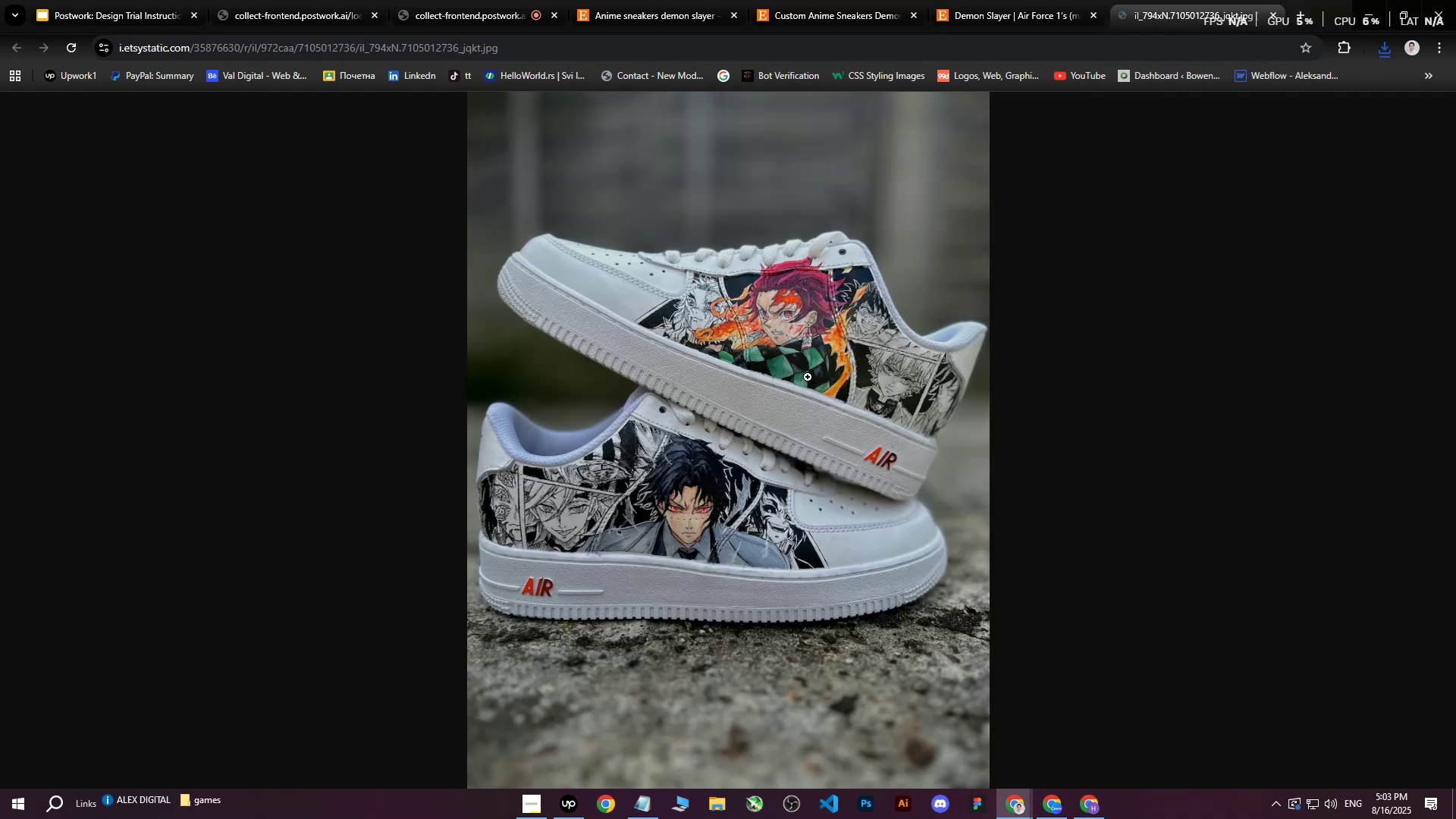 
right_click([808, 377])
 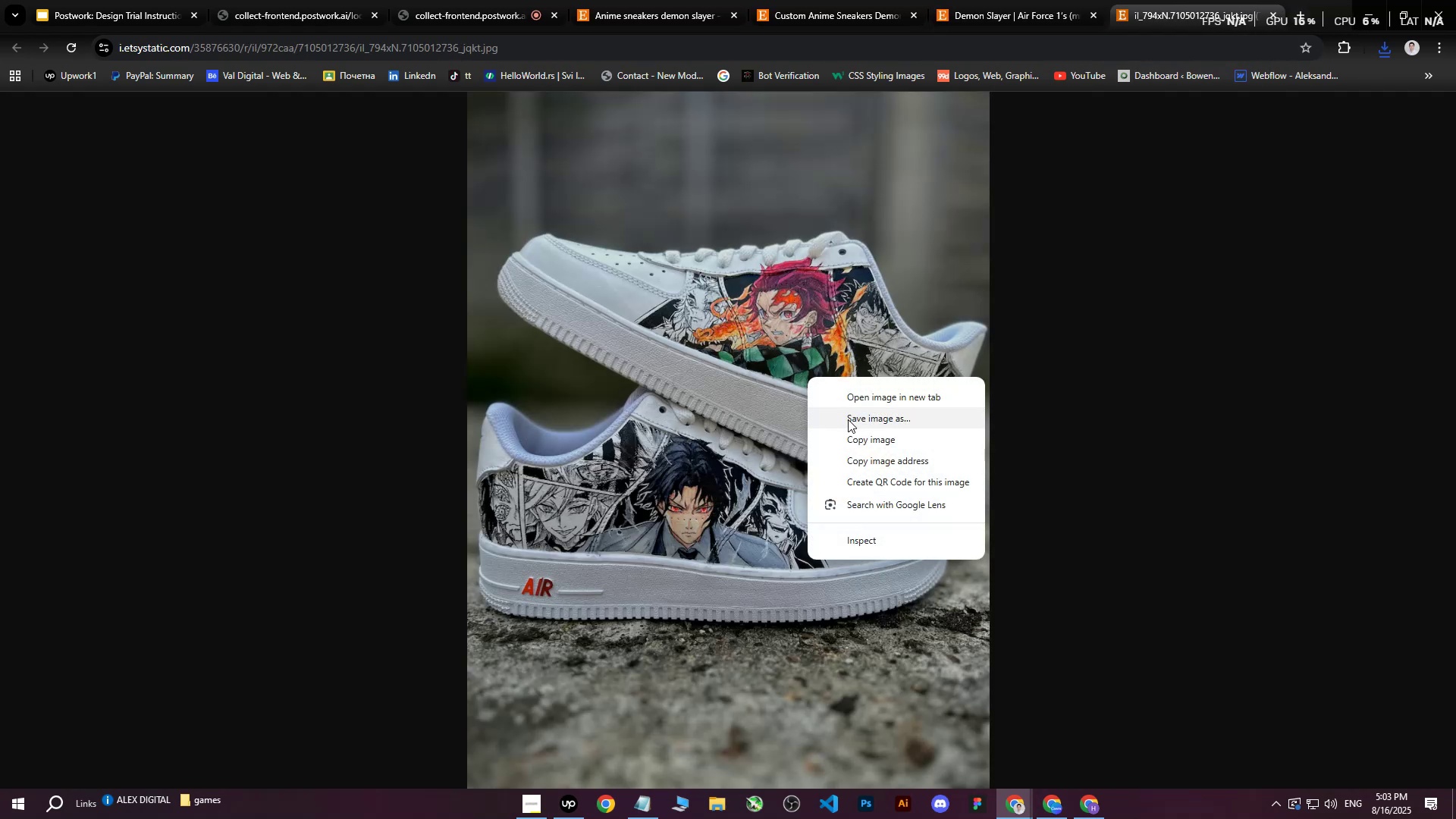 
left_click([848, 419])
 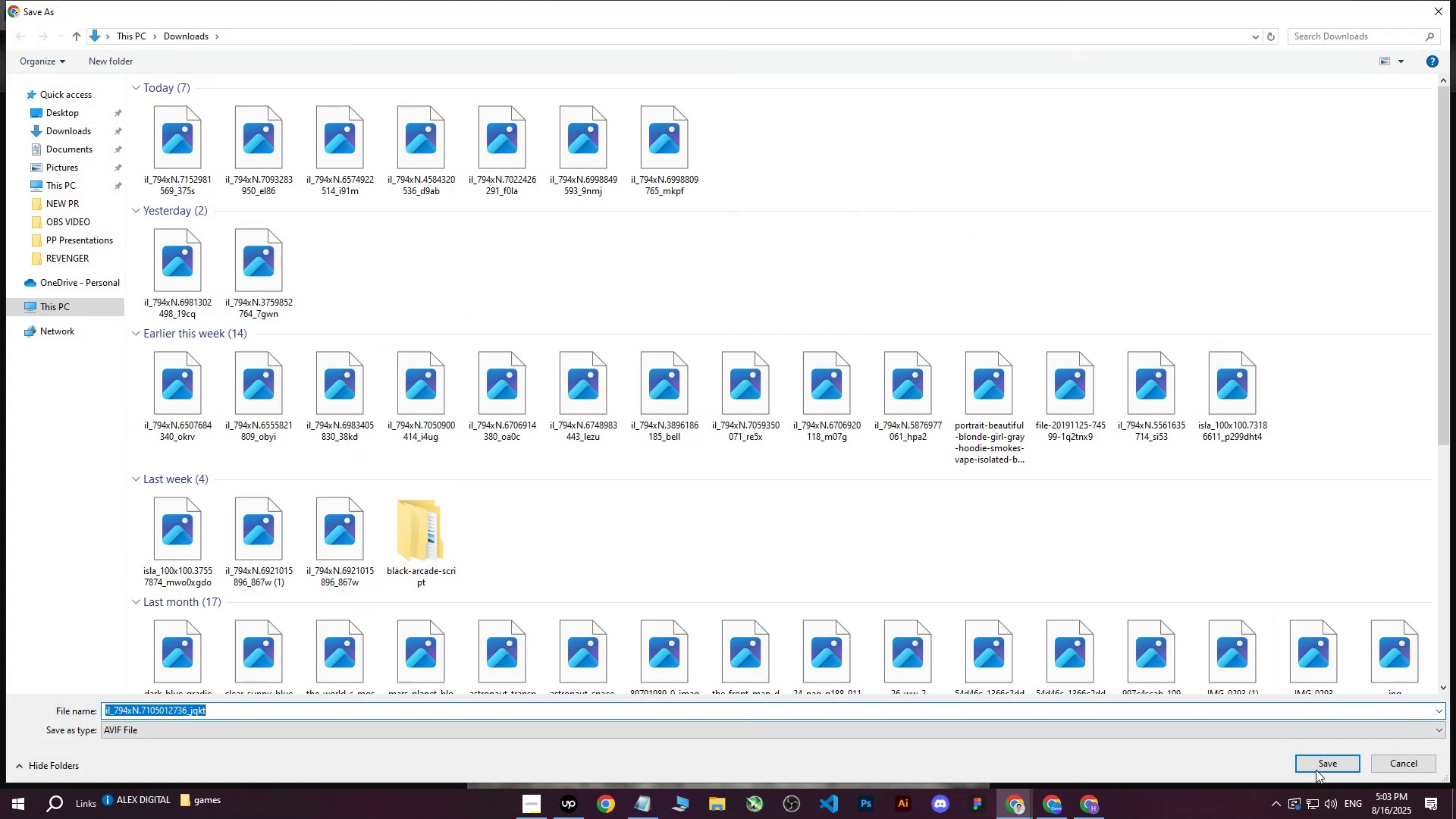 
left_click([1312, 769])
 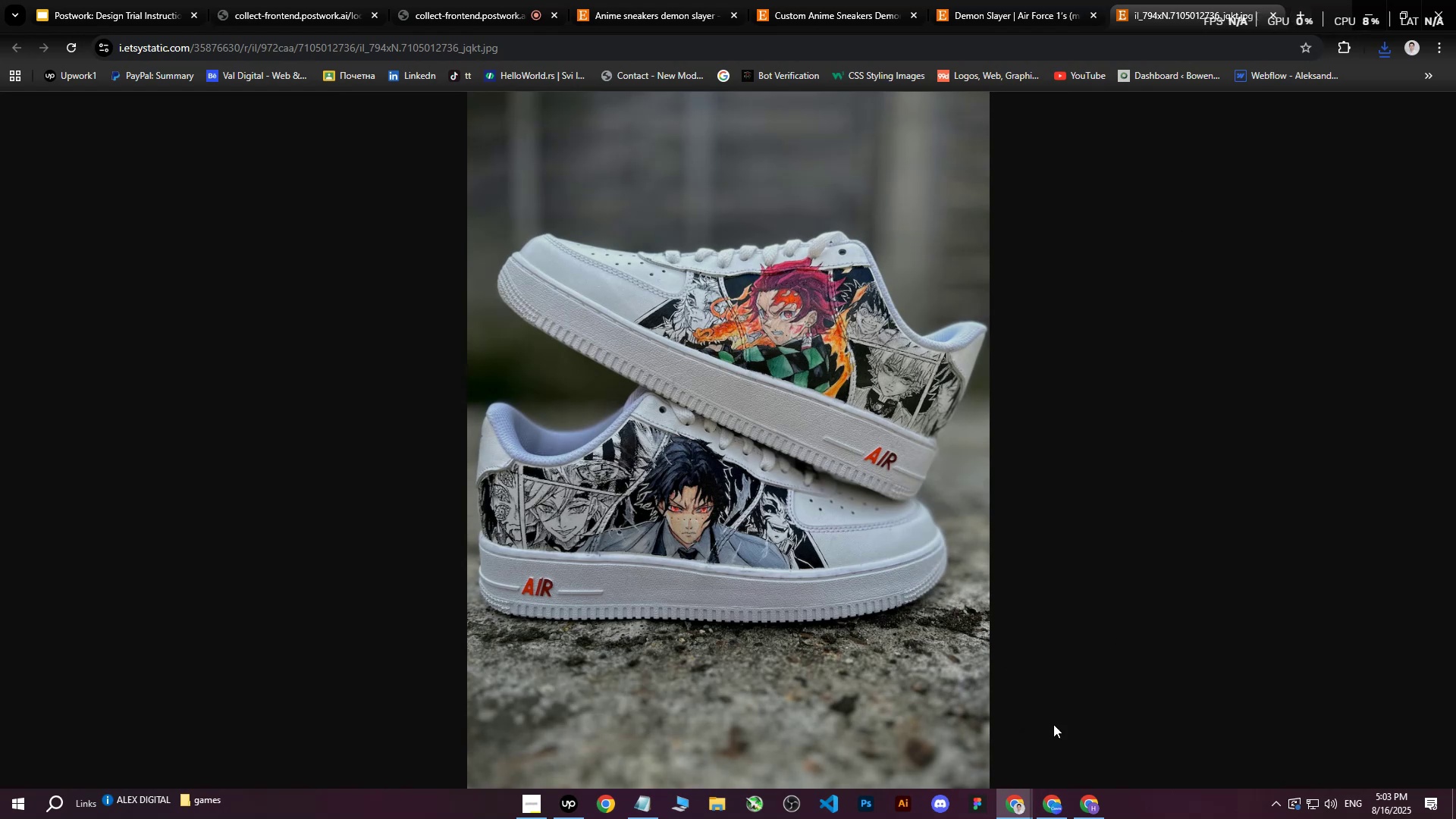 
wait(5.75)
 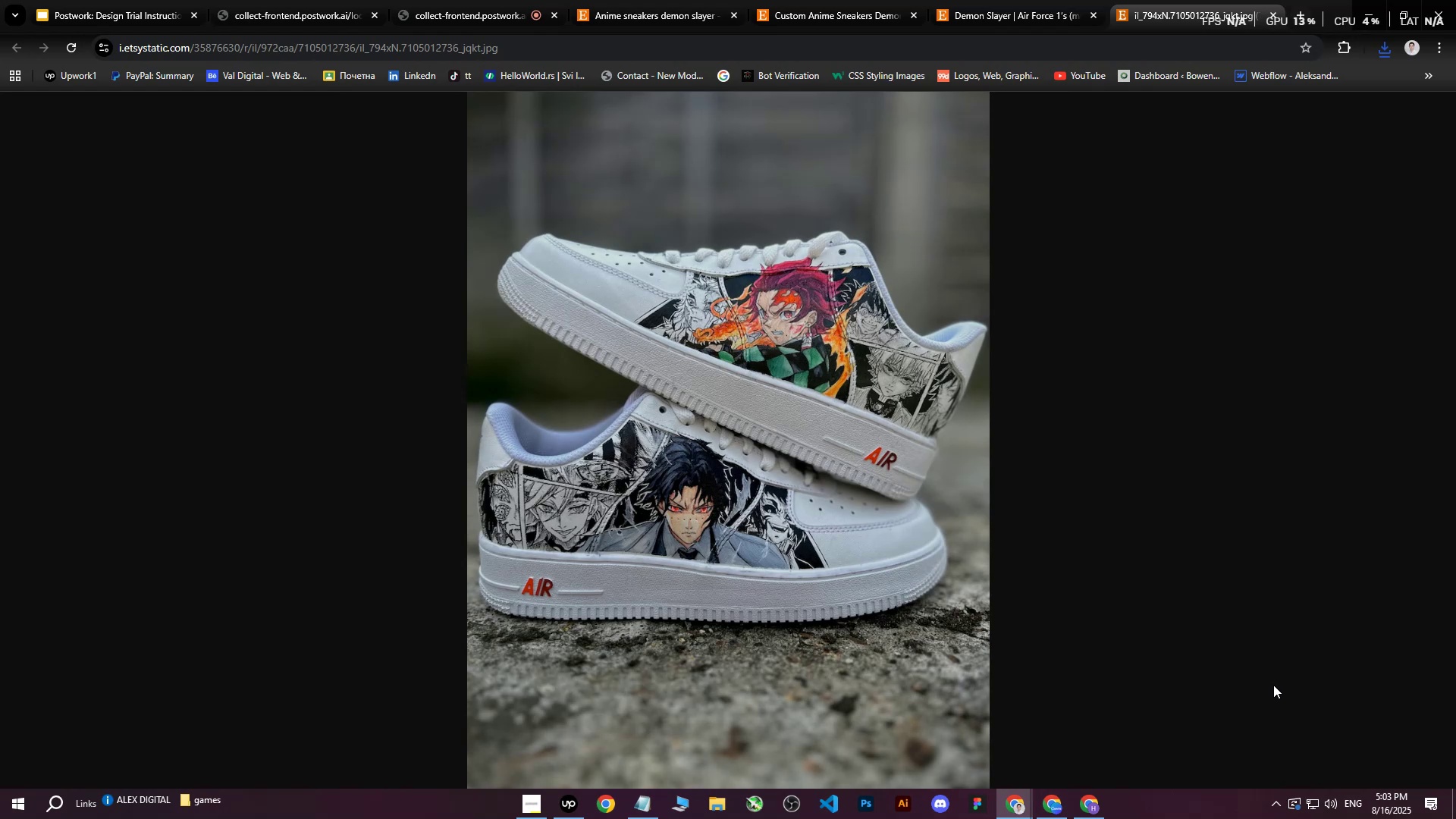 
scroll: coordinate [1115, 157], scroll_direction: up, amount: 1.0
 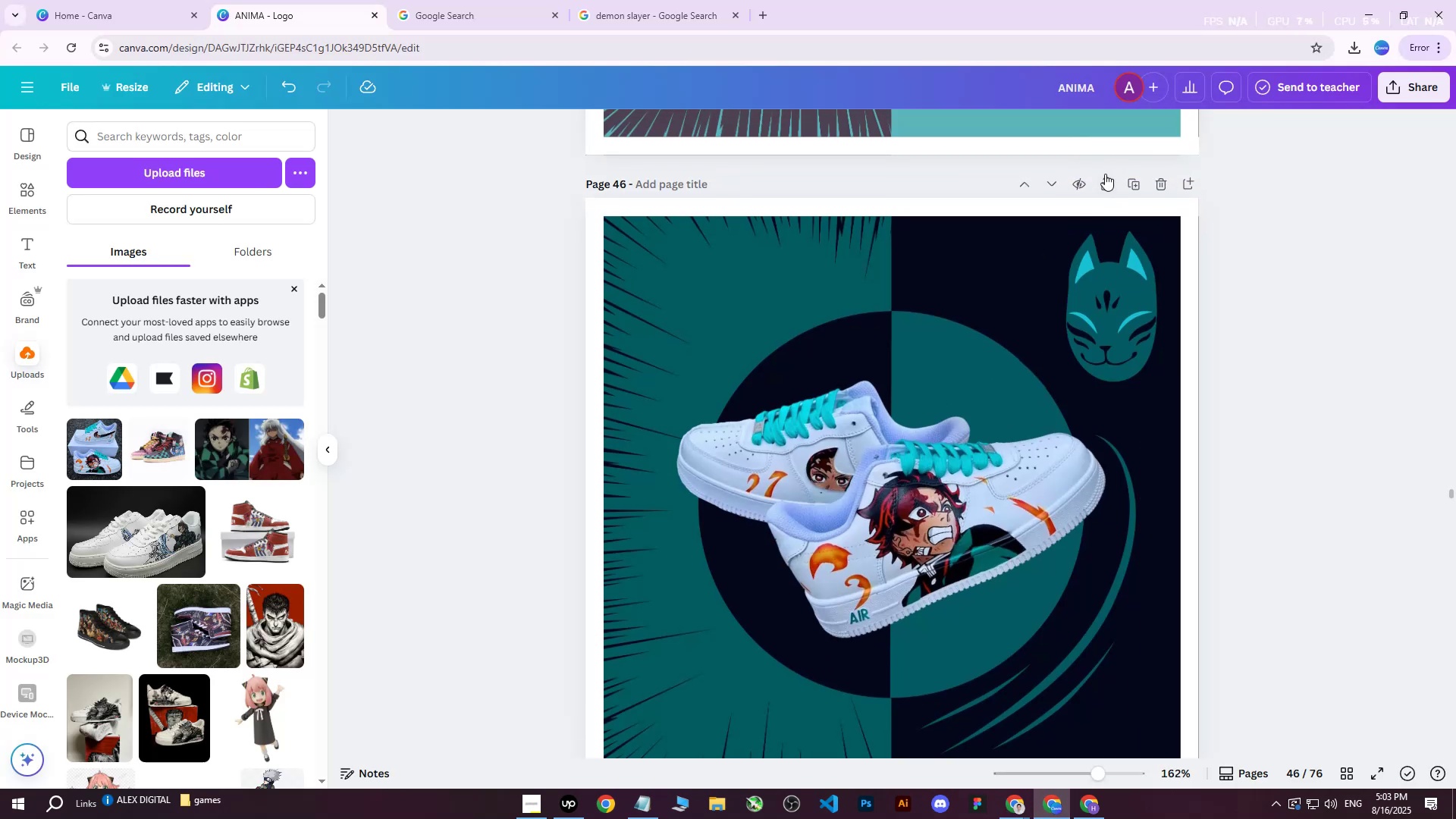 
left_click([1105, 174])
 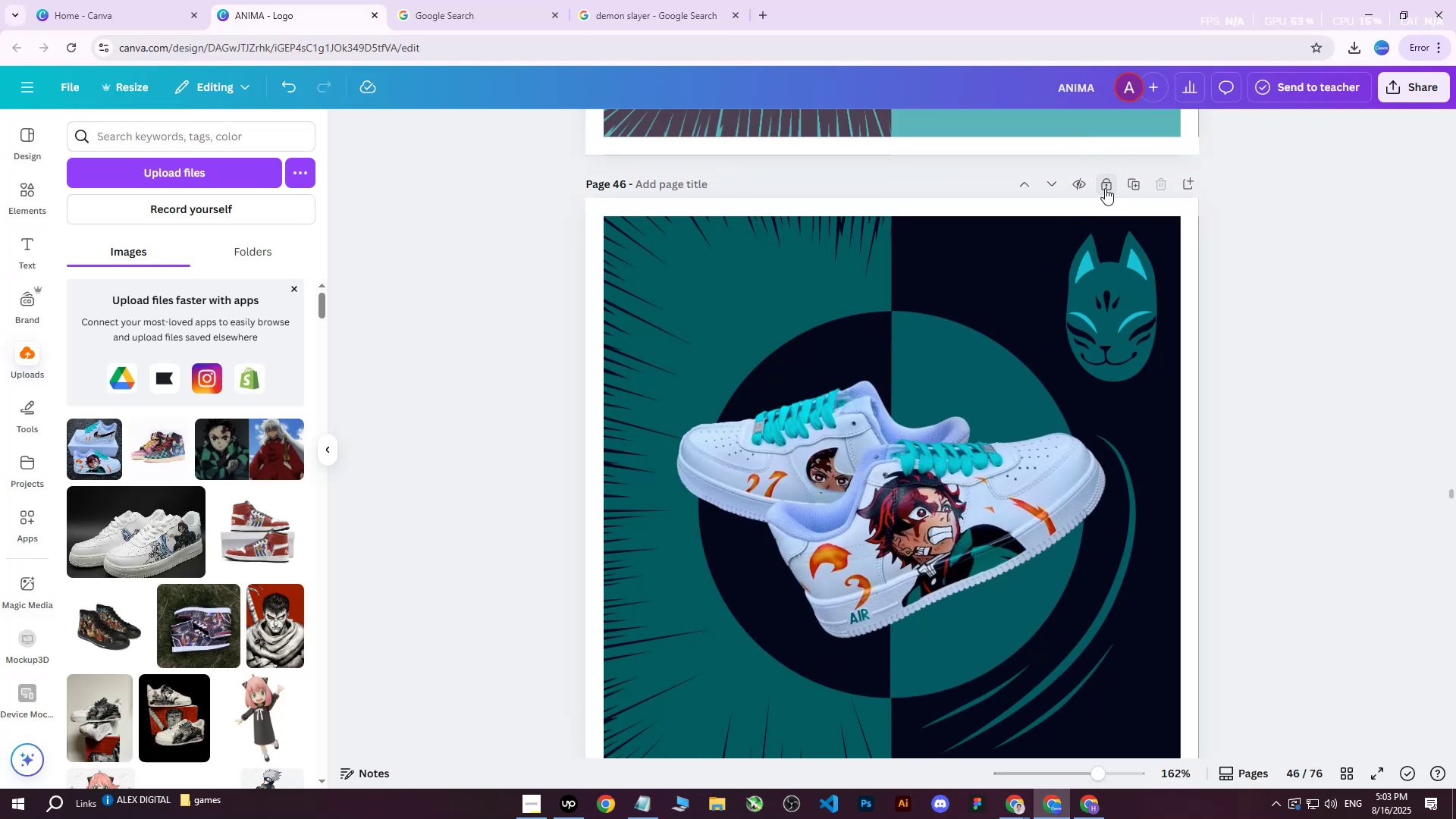 
double_click([1106, 186])
 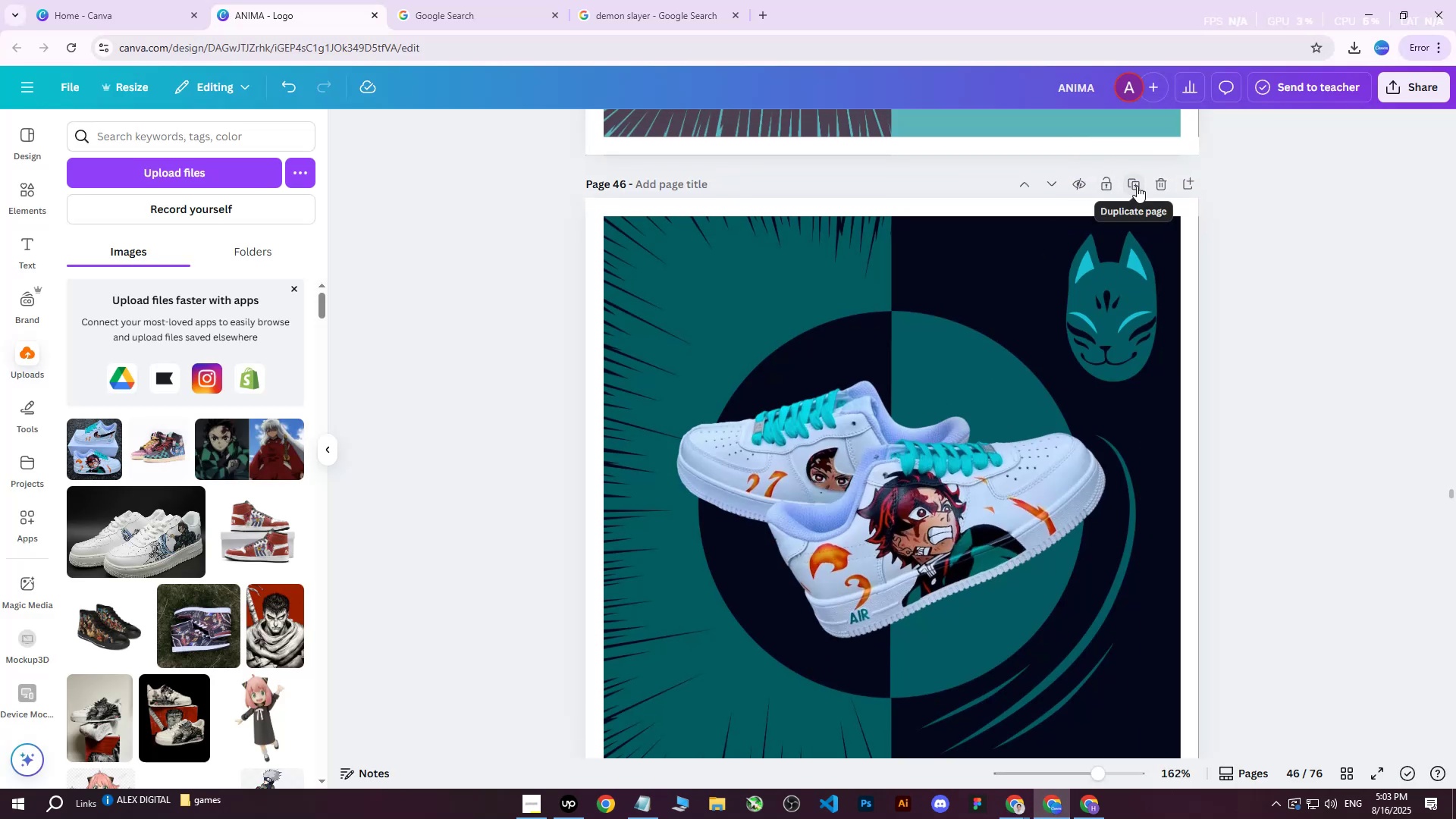 
left_click([1137, 186])
 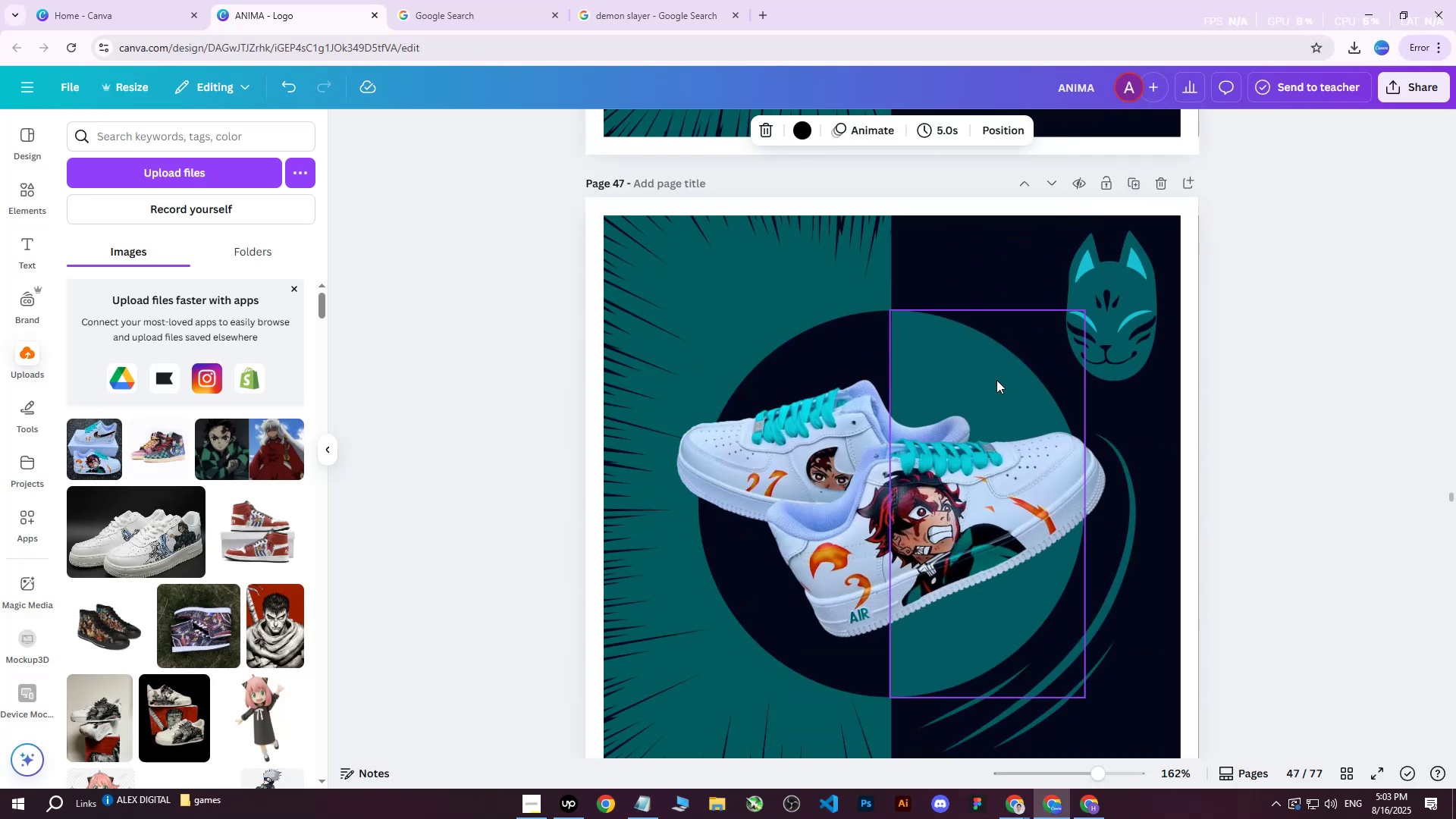 
left_click([883, 494])
 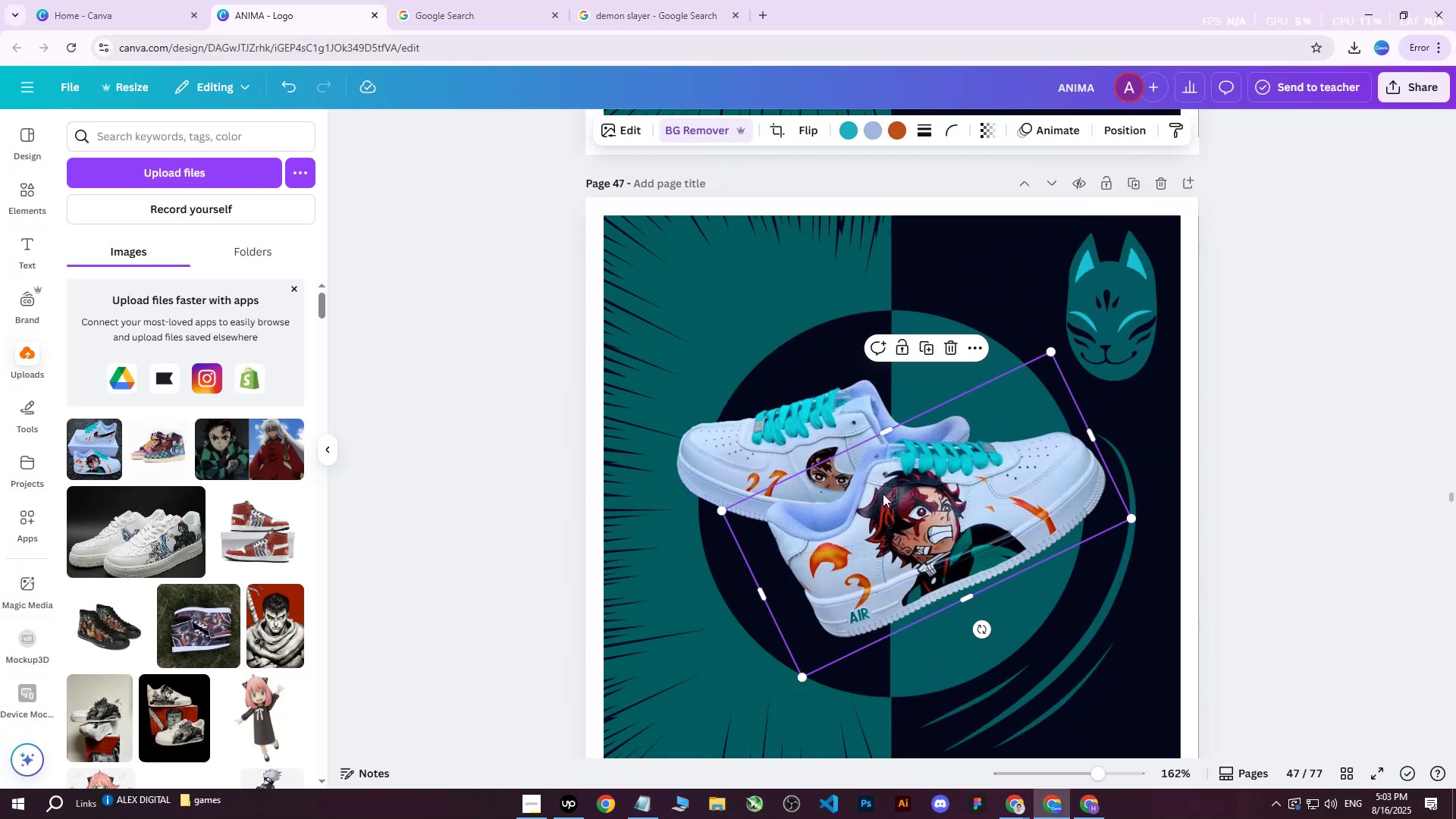 
key(Delete)
 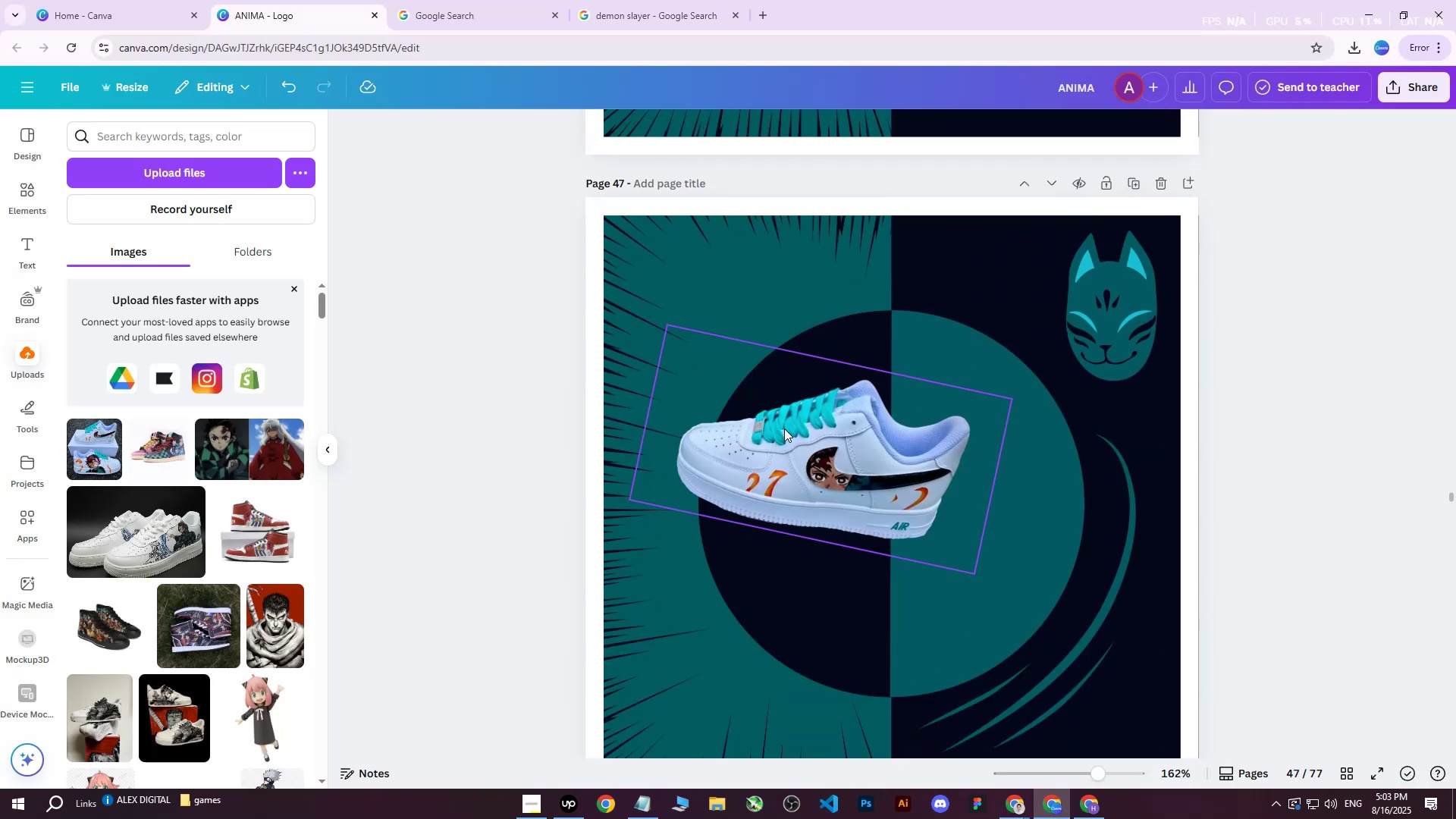 
key(Delete)
 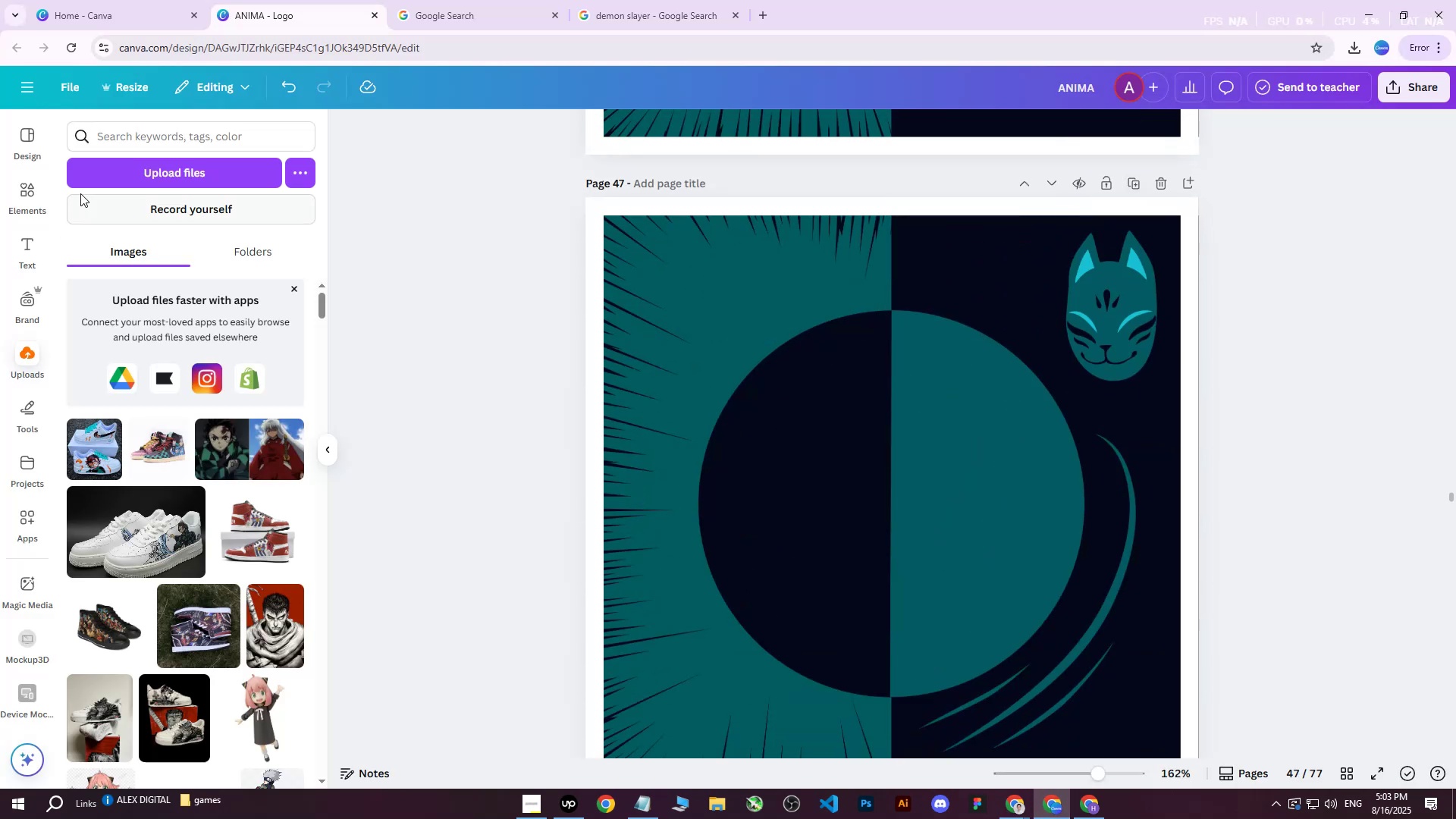 
left_click([138, 179])
 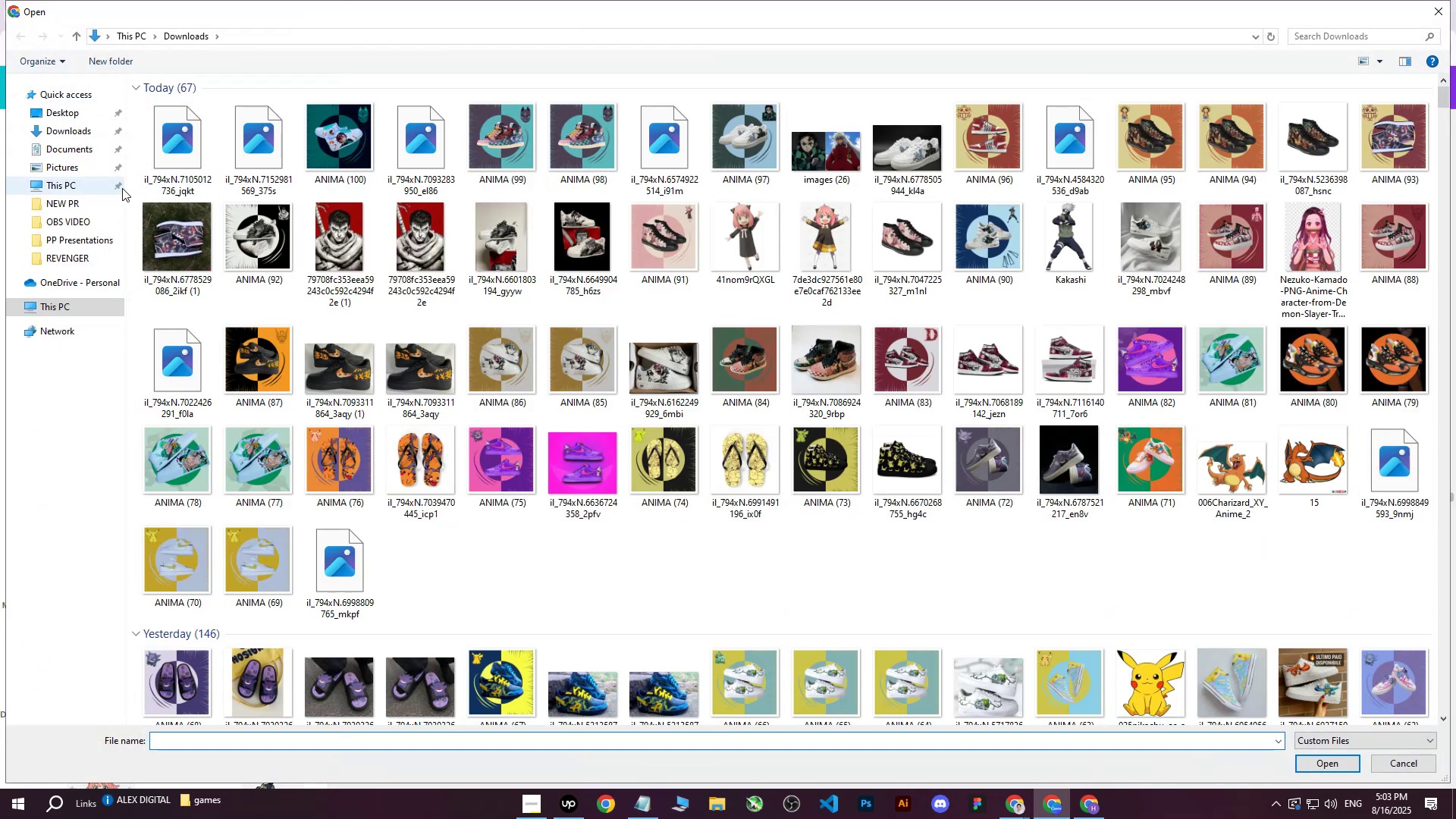 
left_click([189, 168])
 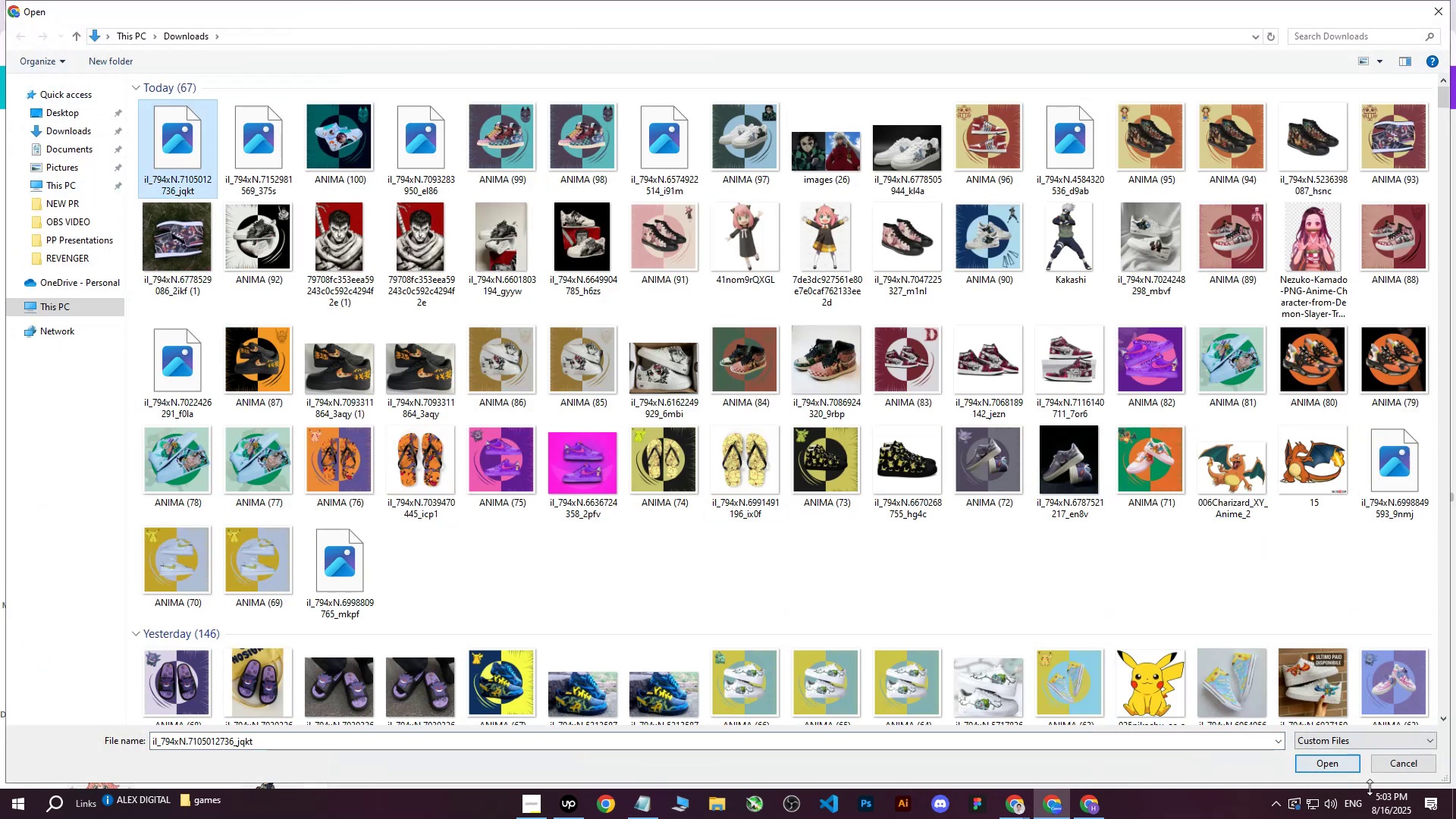 
left_click([1319, 757])
 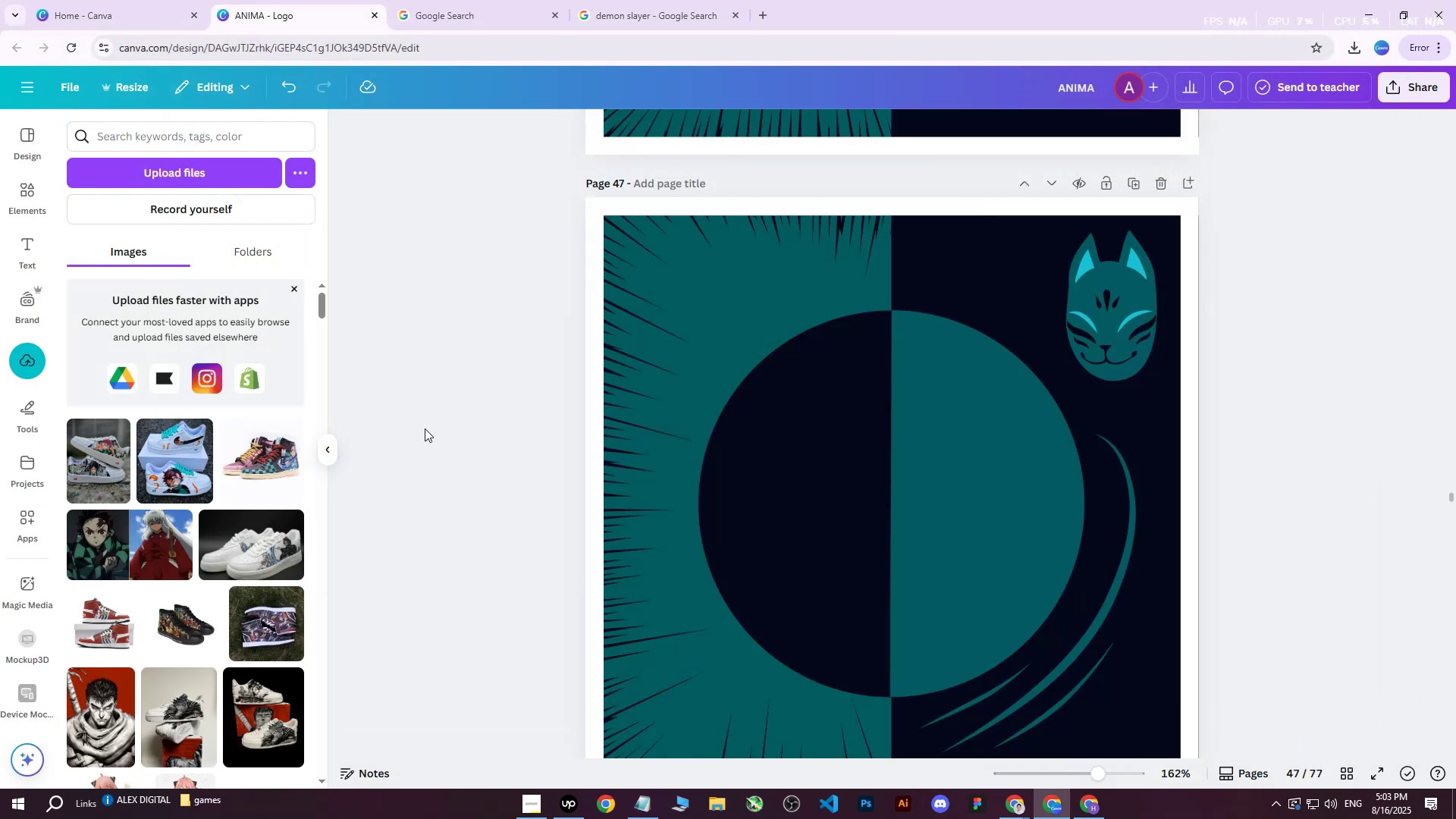 
wait(5.71)
 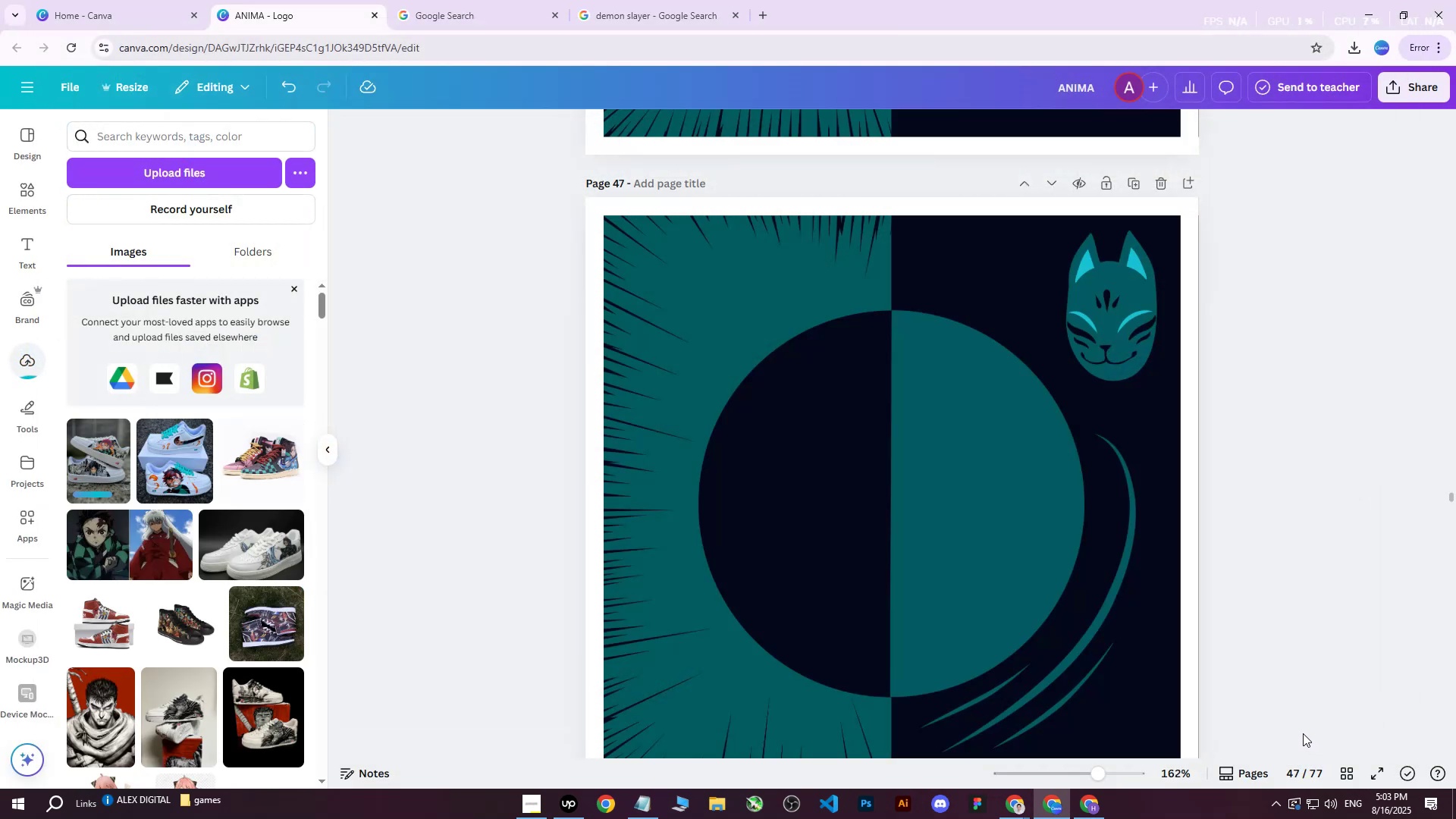 
left_click([93, 474])
 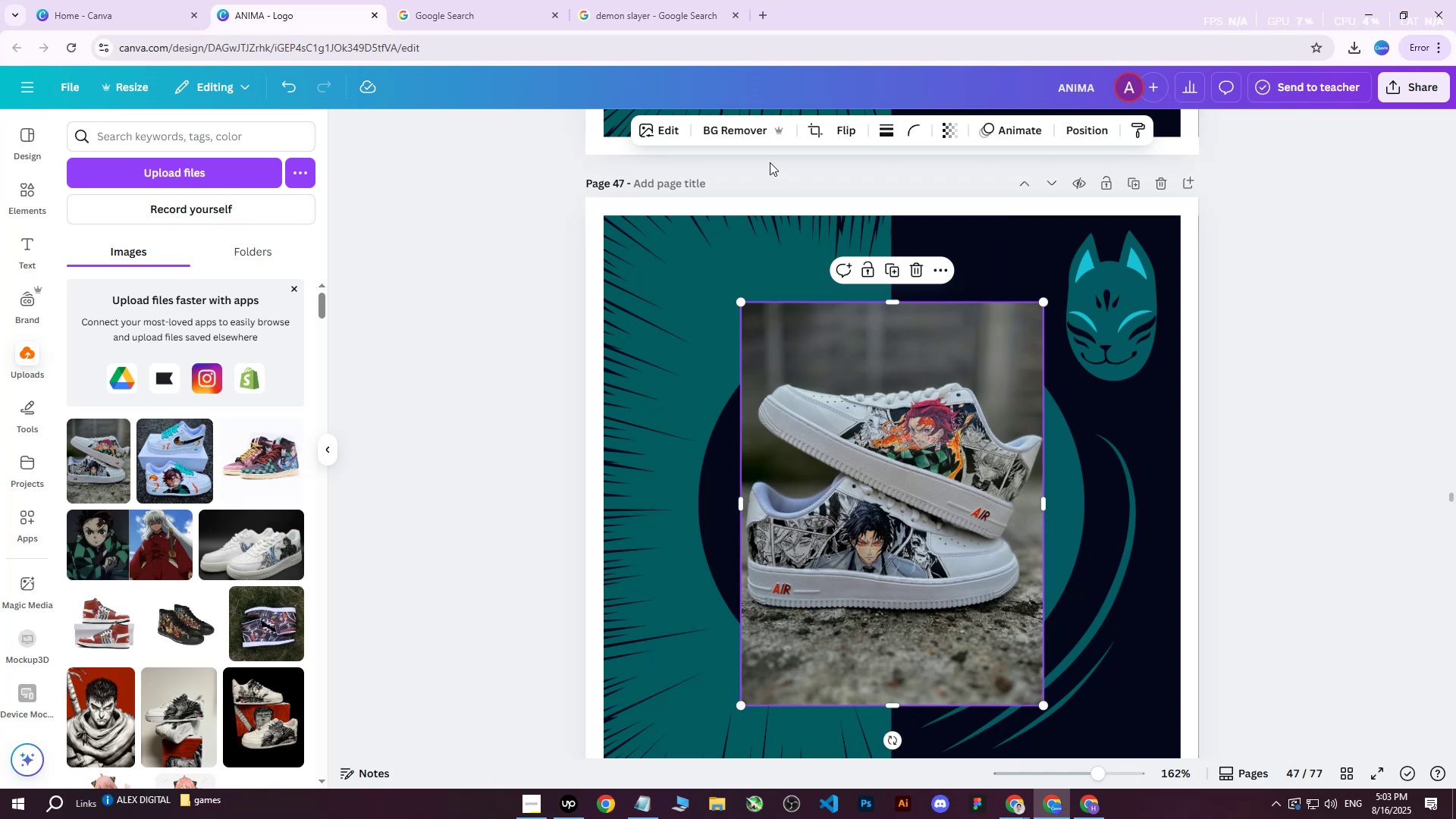 
left_click_drag(start_coordinate=[733, 128], to_coordinate=[708, 144])
 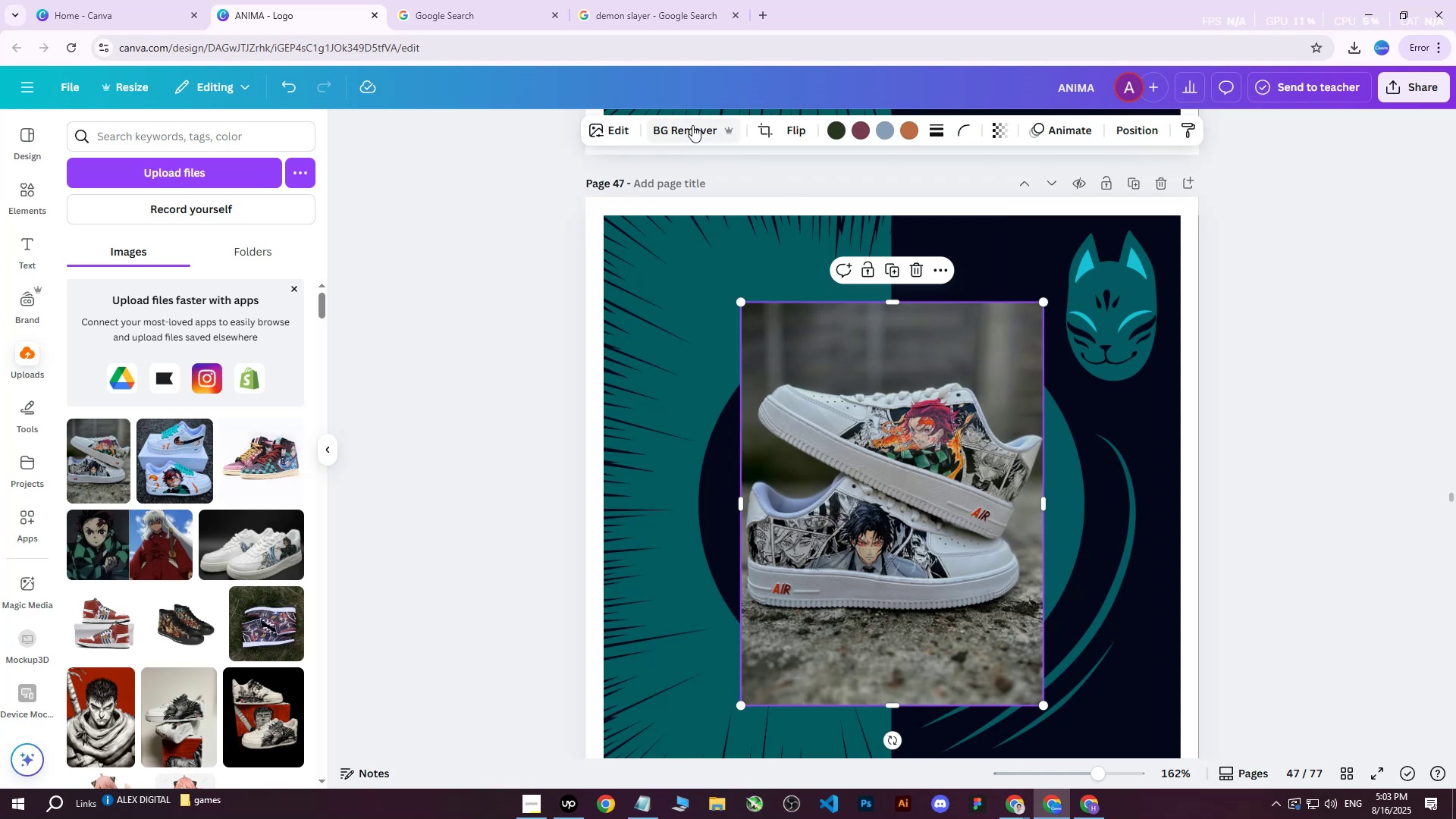 
left_click([692, 125])
 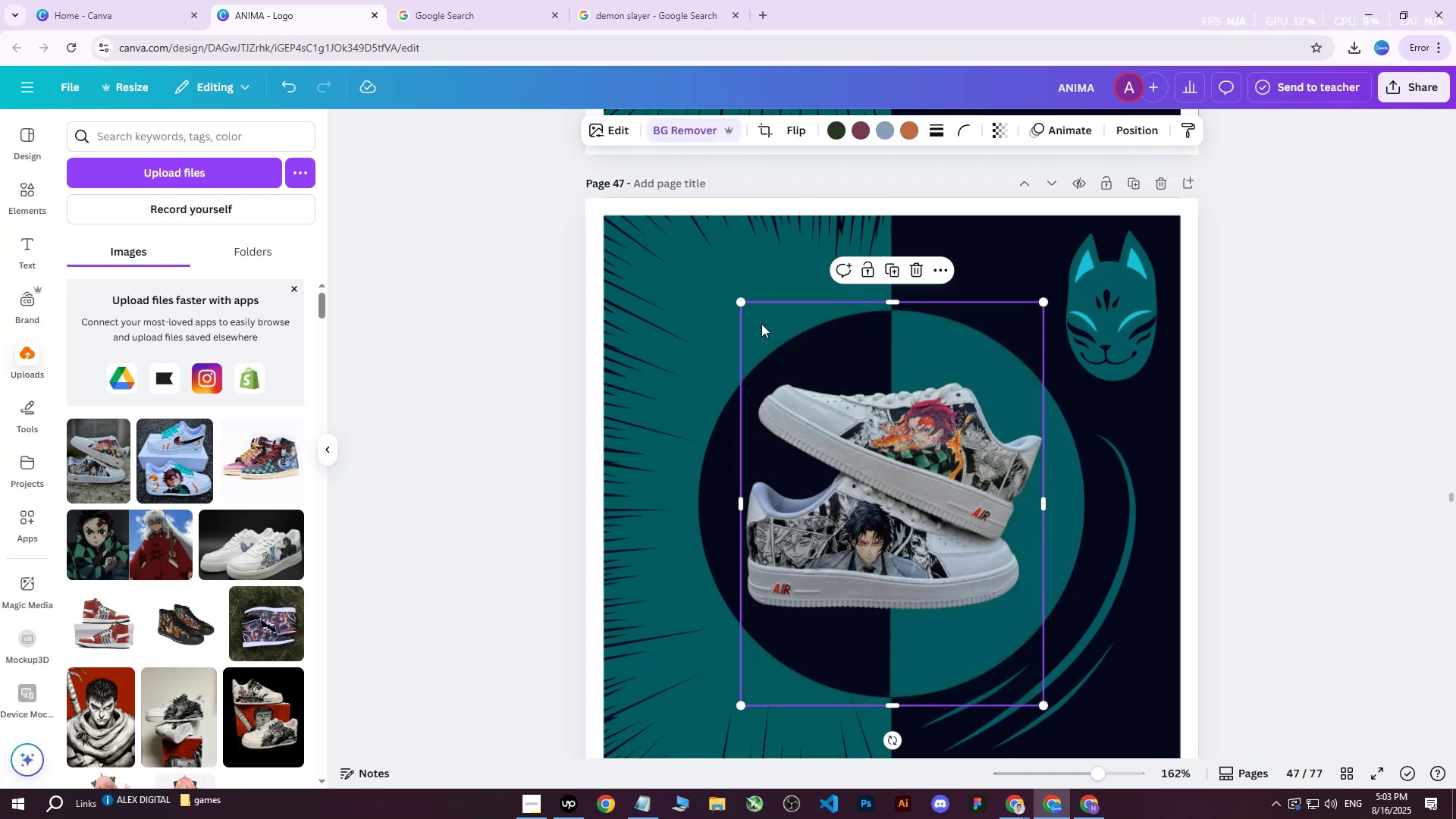 
left_click_drag(start_coordinate=[742, 304], to_coordinate=[655, 237])
 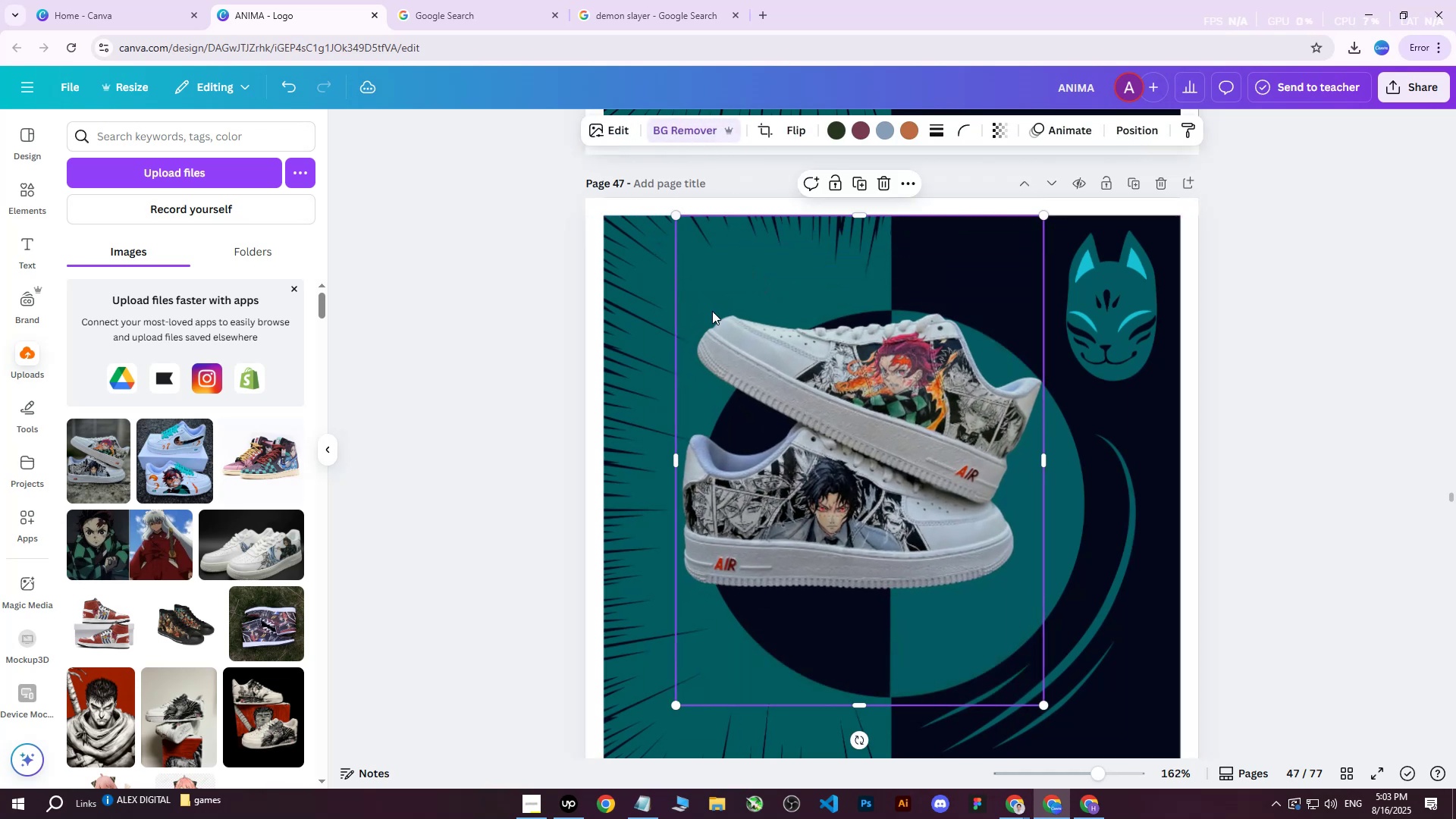 
left_click_drag(start_coordinate=[792, 384], to_coordinate=[816, 416])
 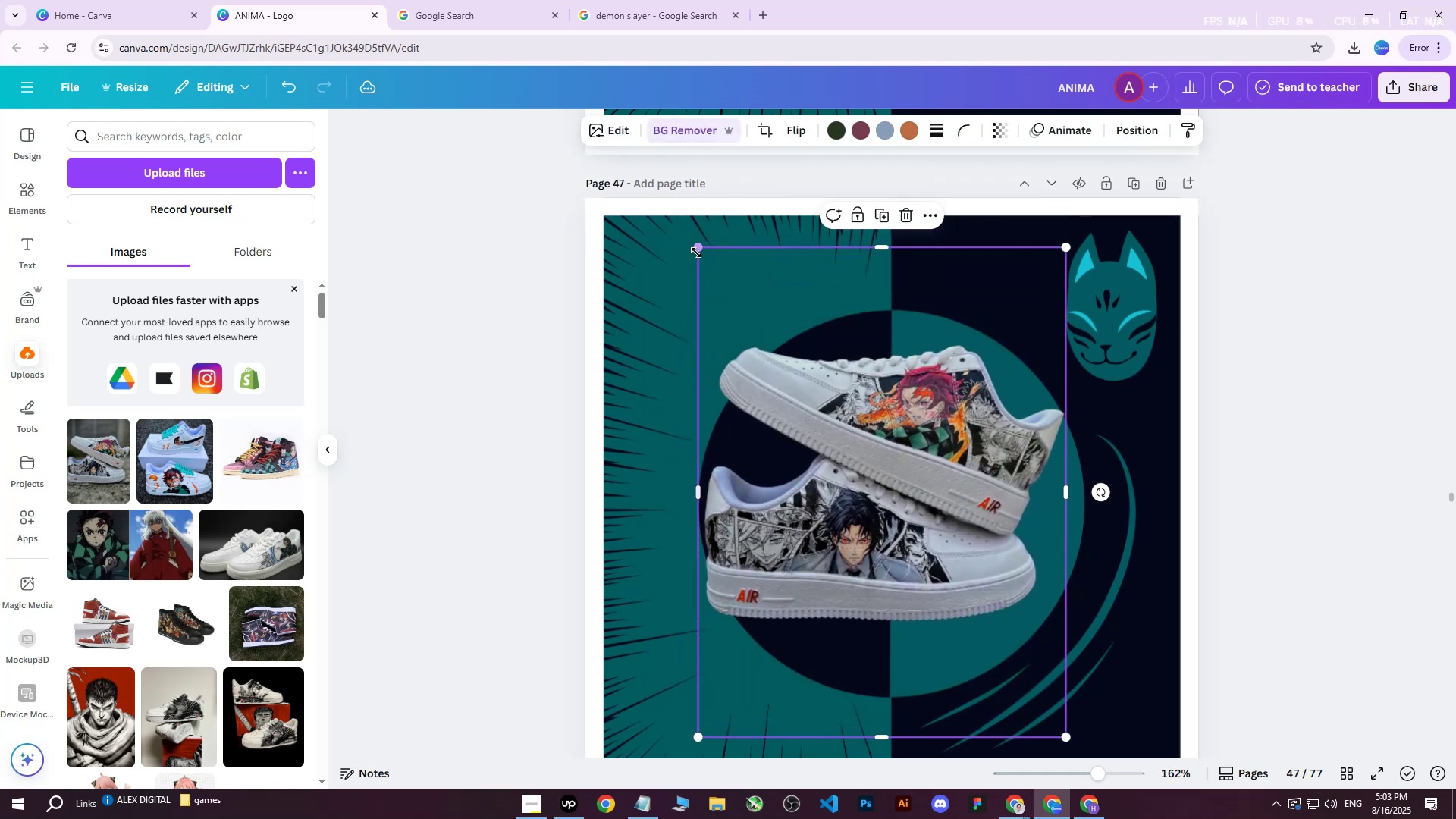 
left_click_drag(start_coordinate=[696, 253], to_coordinate=[676, 228])
 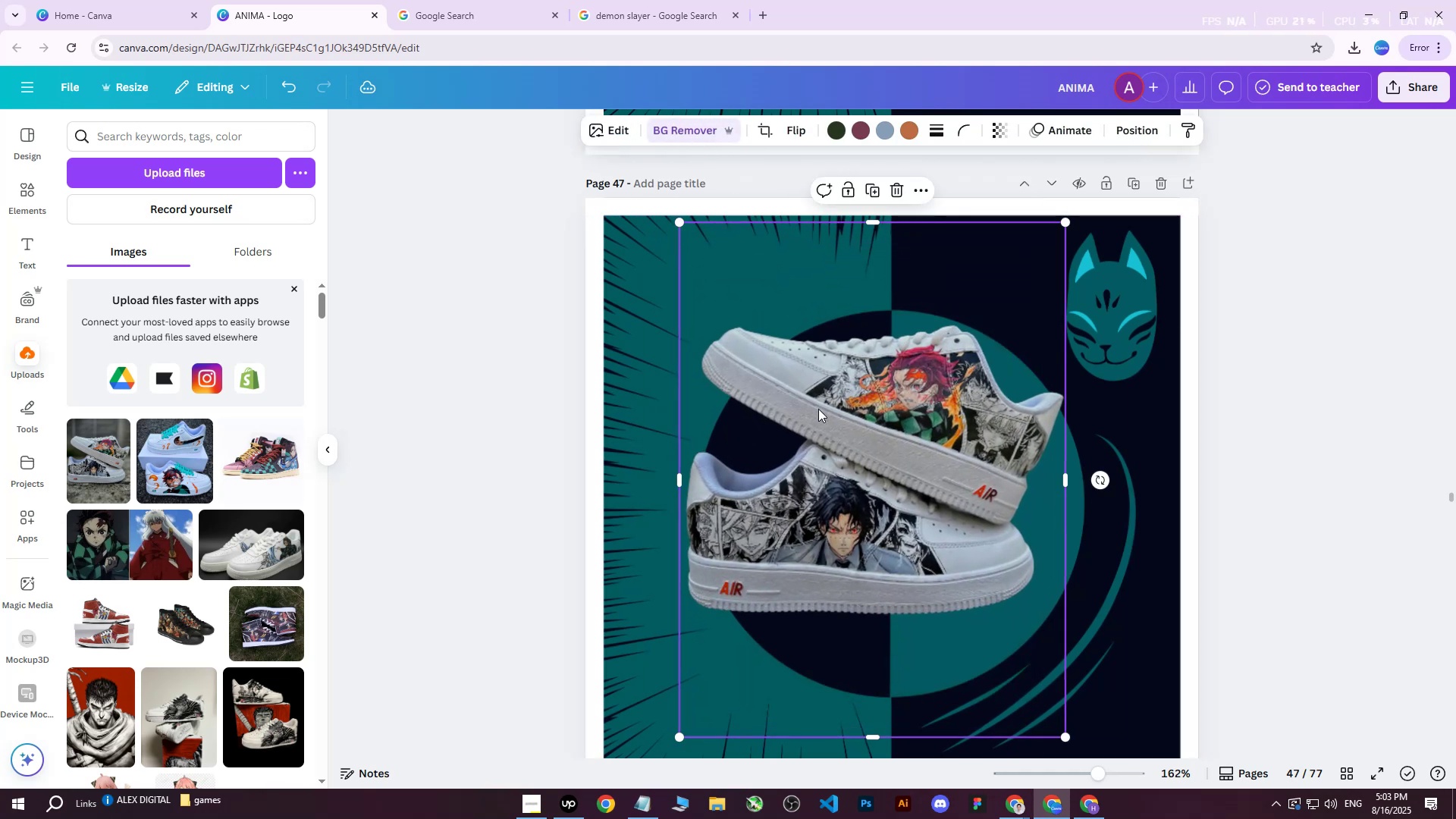 
left_click_drag(start_coordinate=[841, 429], to_coordinate=[864, 456])
 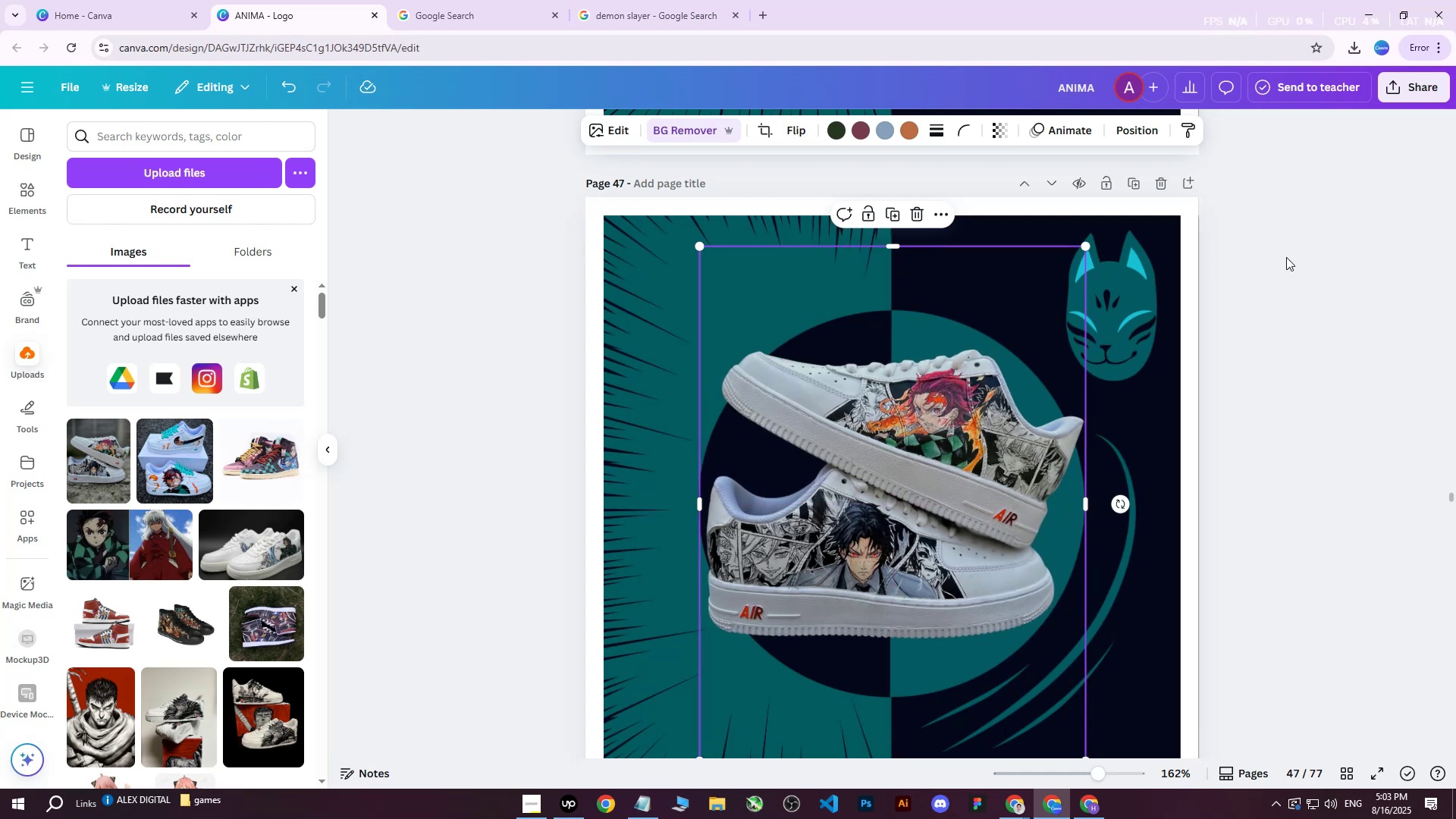 
left_click([1286, 257])
 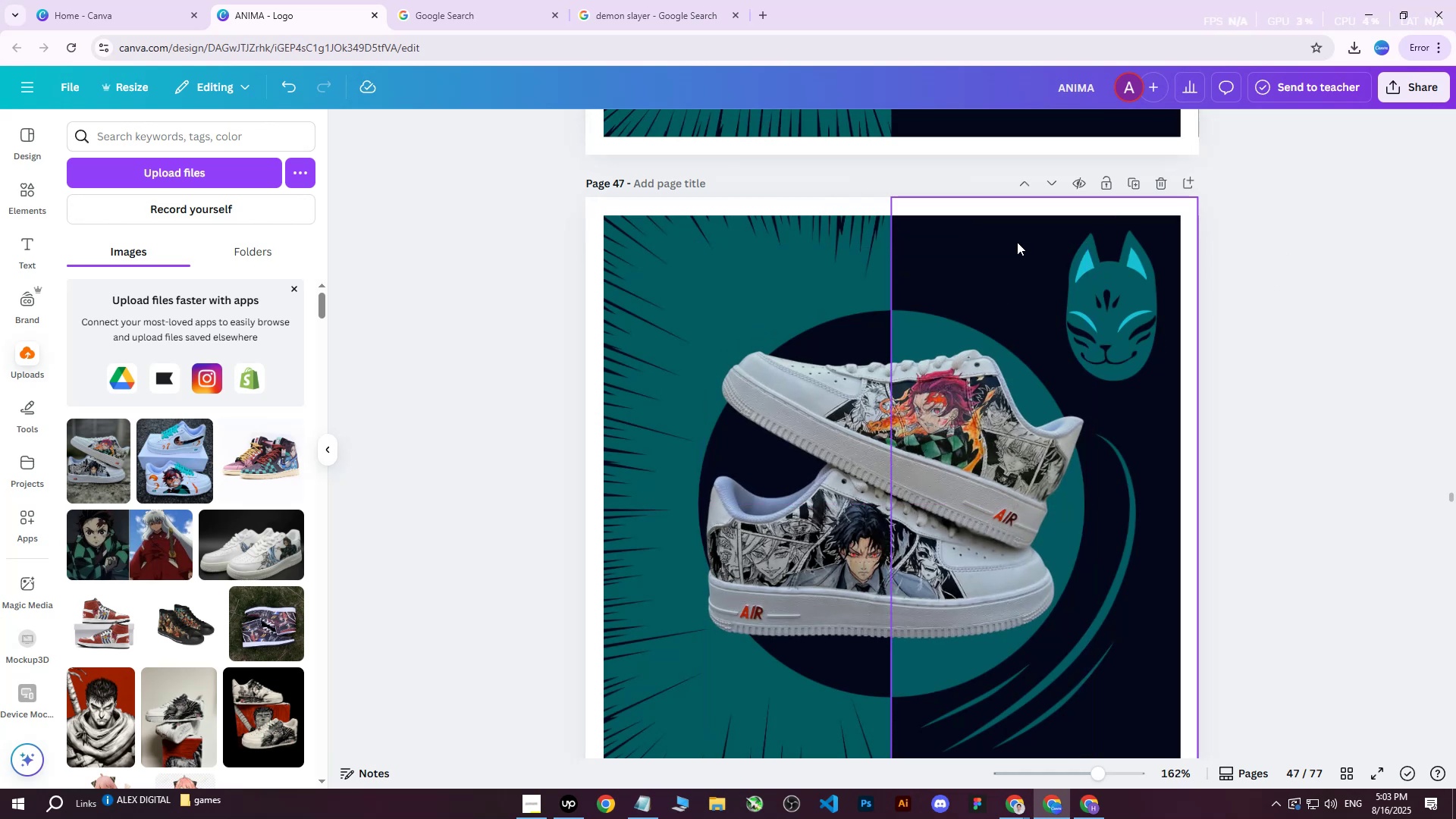 
left_click([979, 243])
 